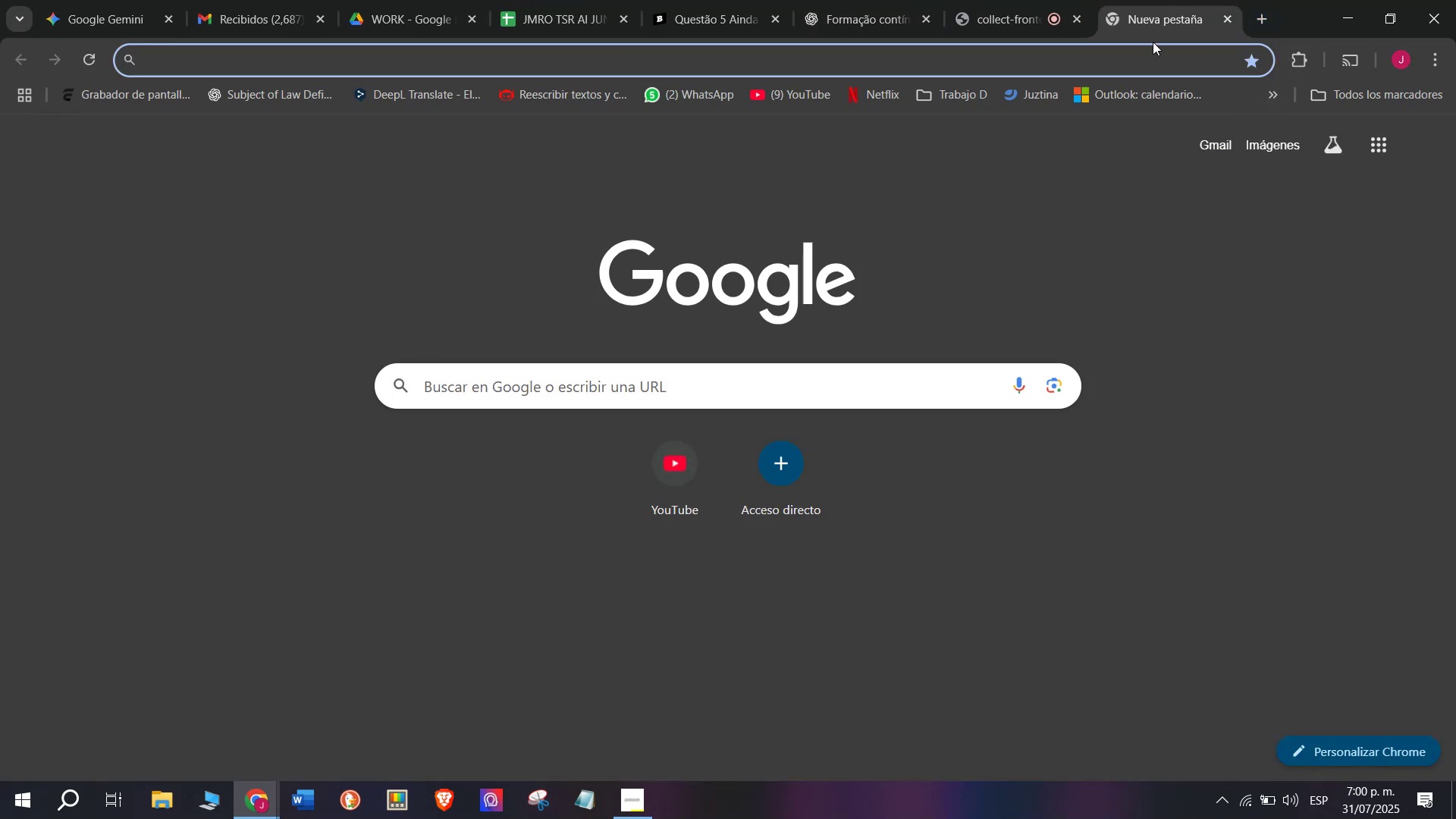 
left_click_drag(start_coordinate=[1152, 24], to_coordinate=[1034, 17])
 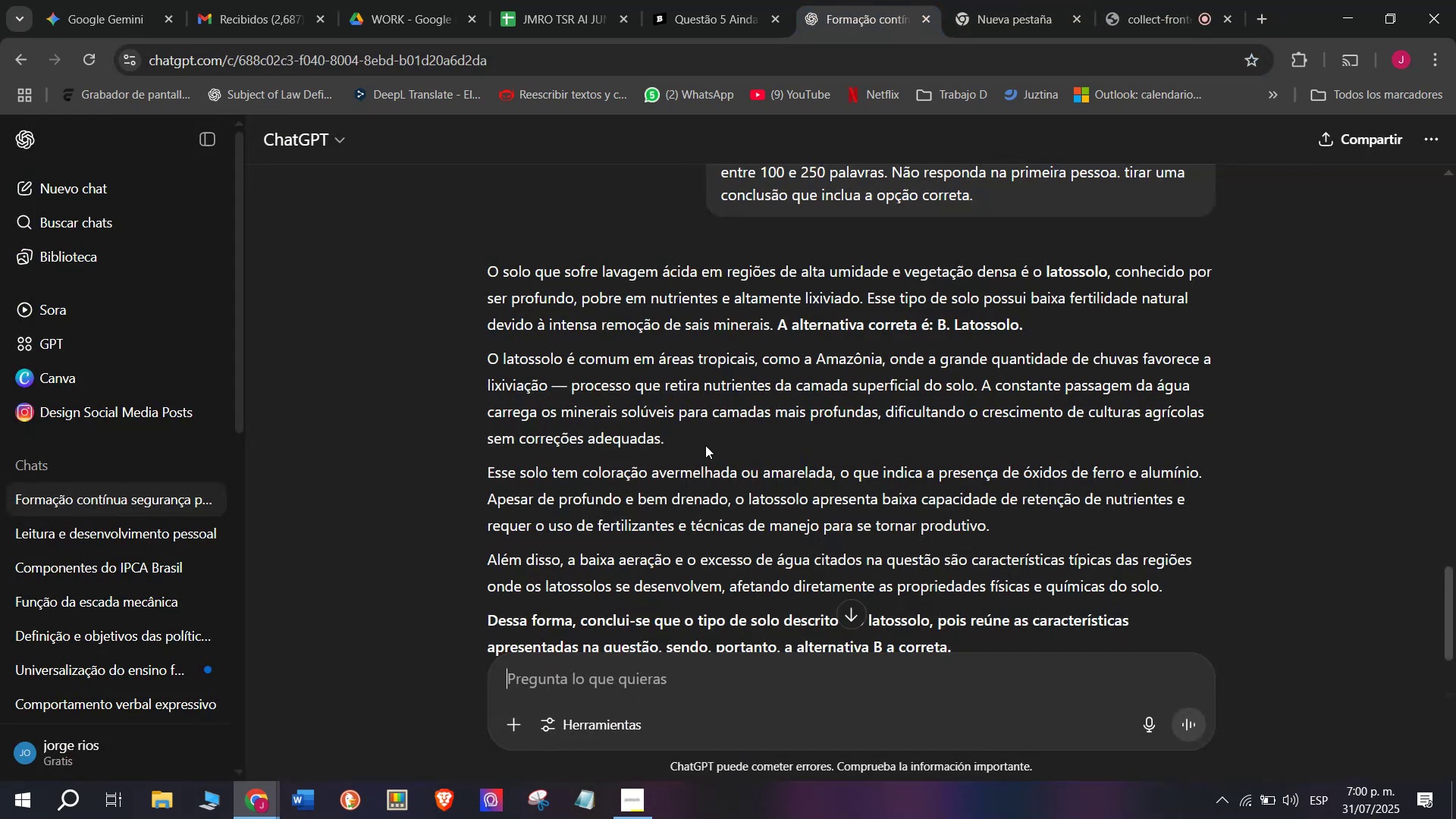 
scroll: coordinate [701, 512], scroll_direction: down, amount: 1.0
 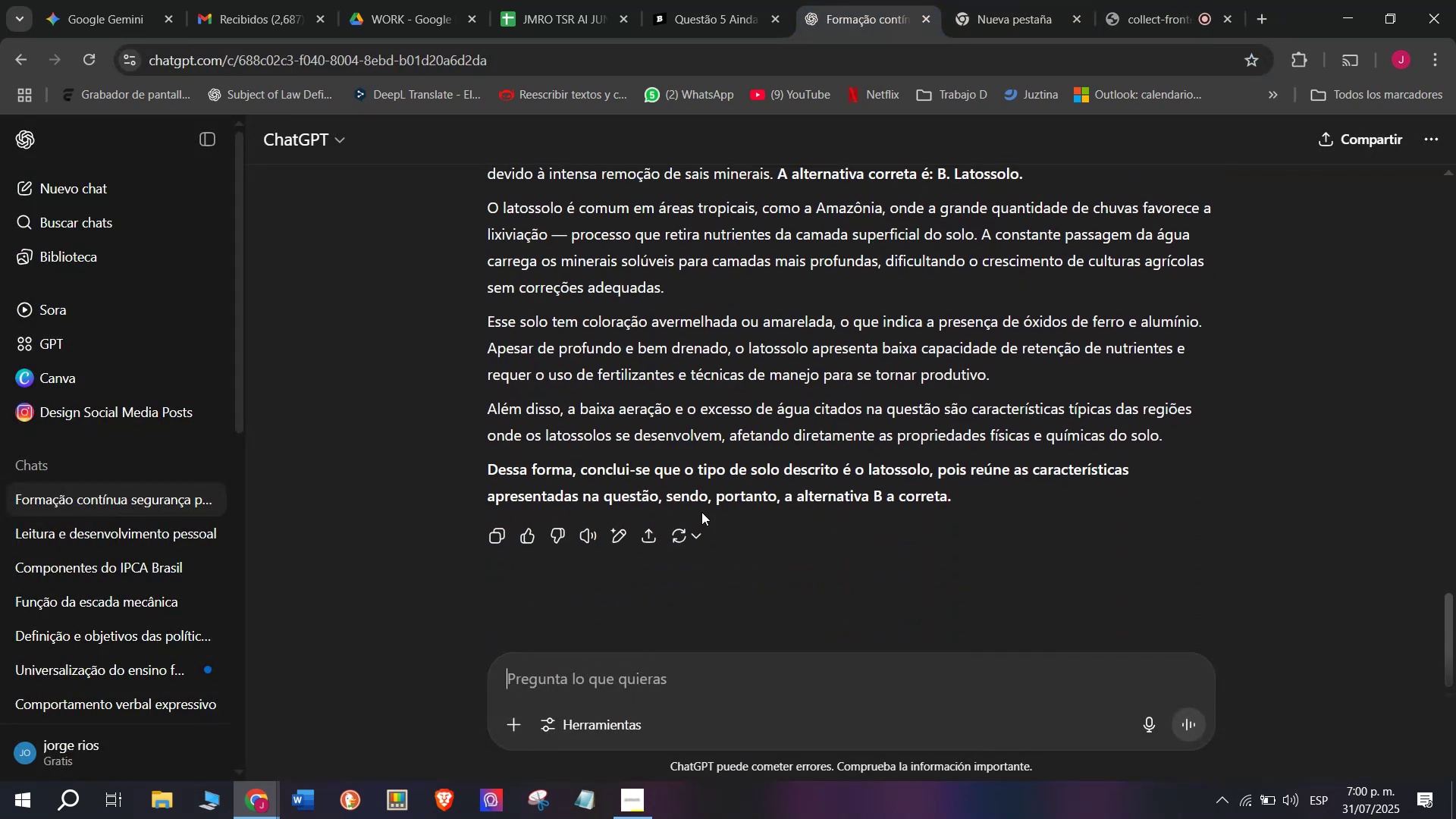 
scroll: coordinate [701, 512], scroll_direction: up, amount: 1.0
 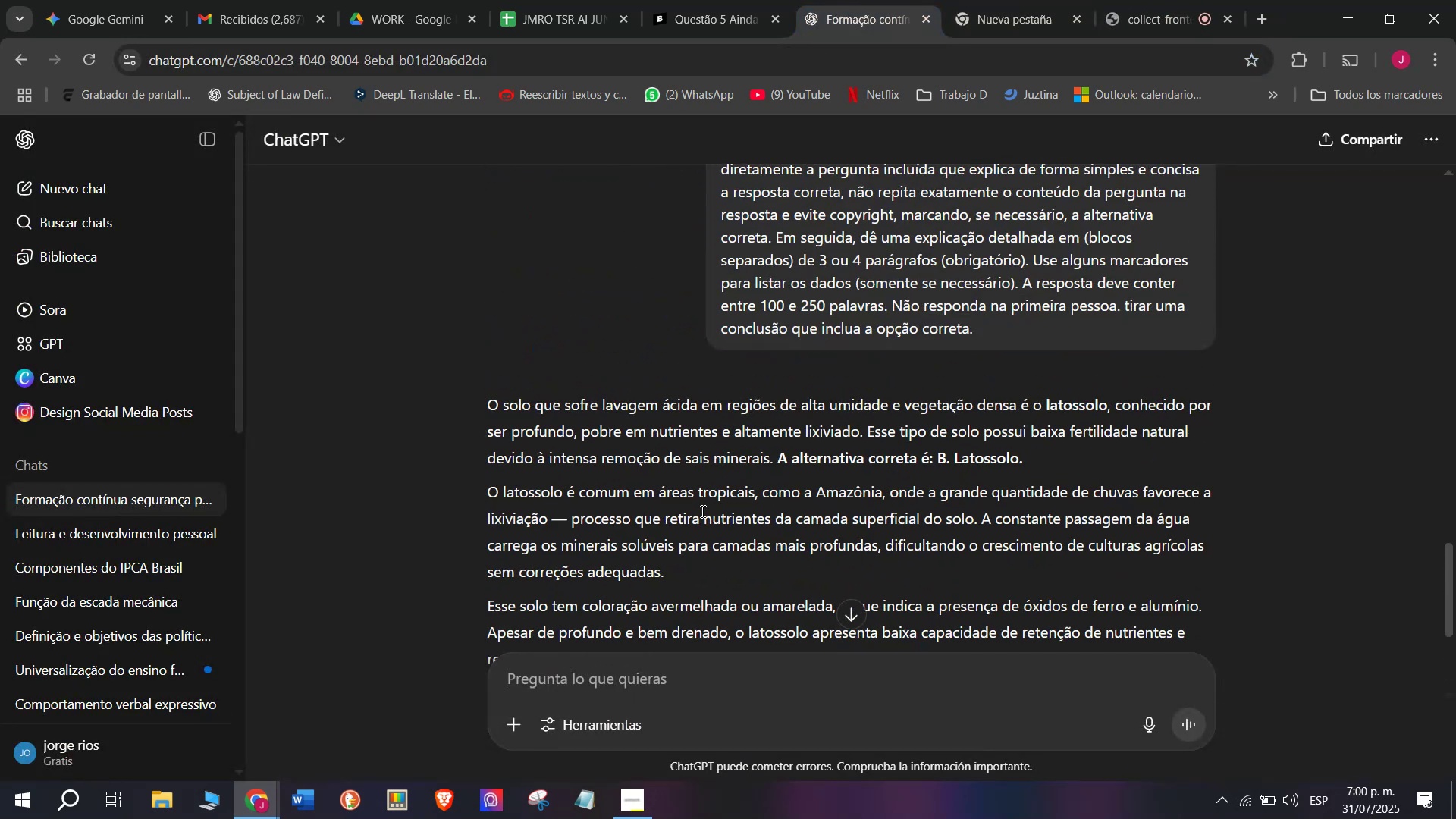 
scroll: coordinate [701, 511], scroll_direction: down, amount: 1.0
 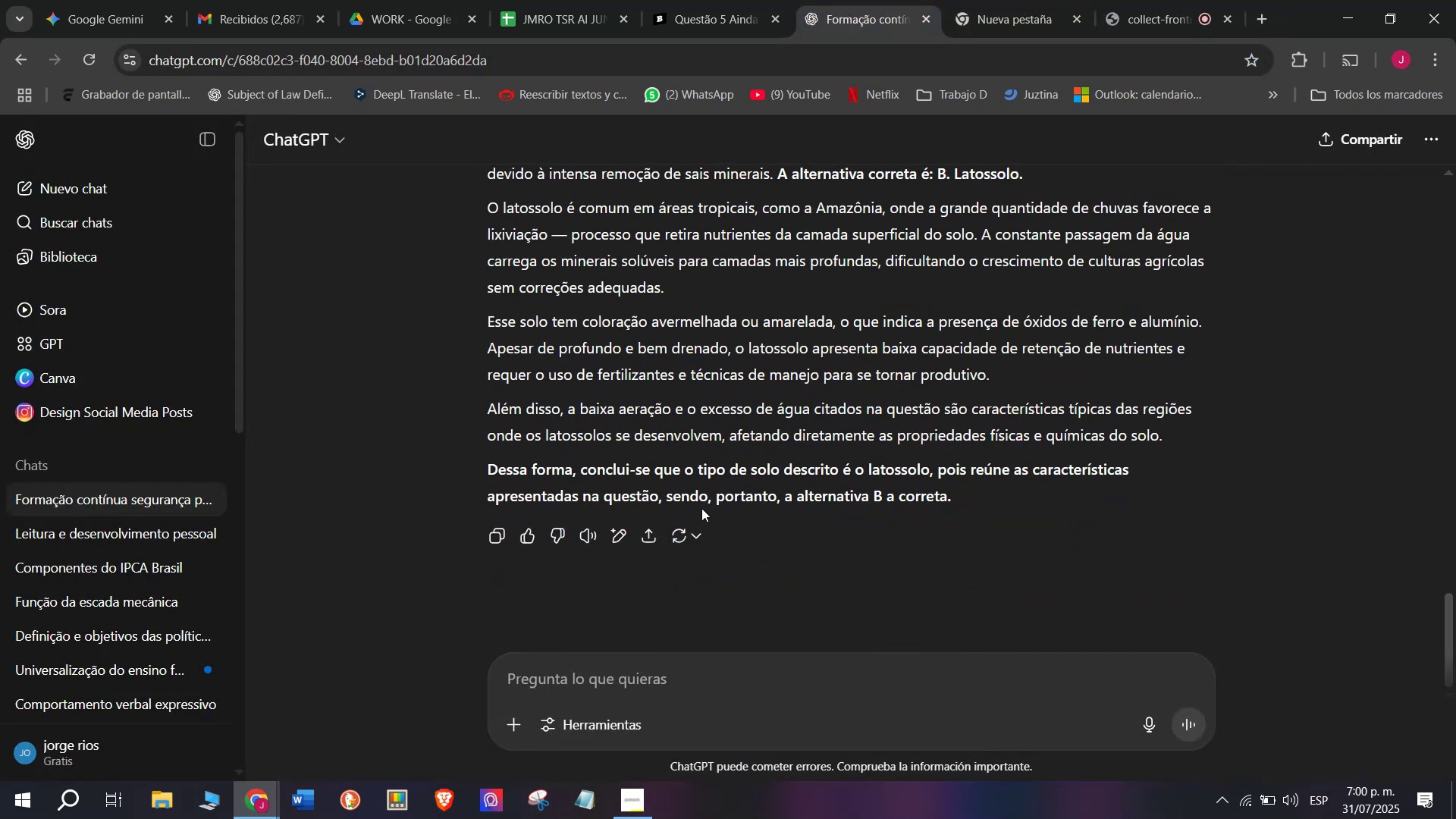 
scroll: coordinate [701, 507], scroll_direction: up, amount: 1.0
 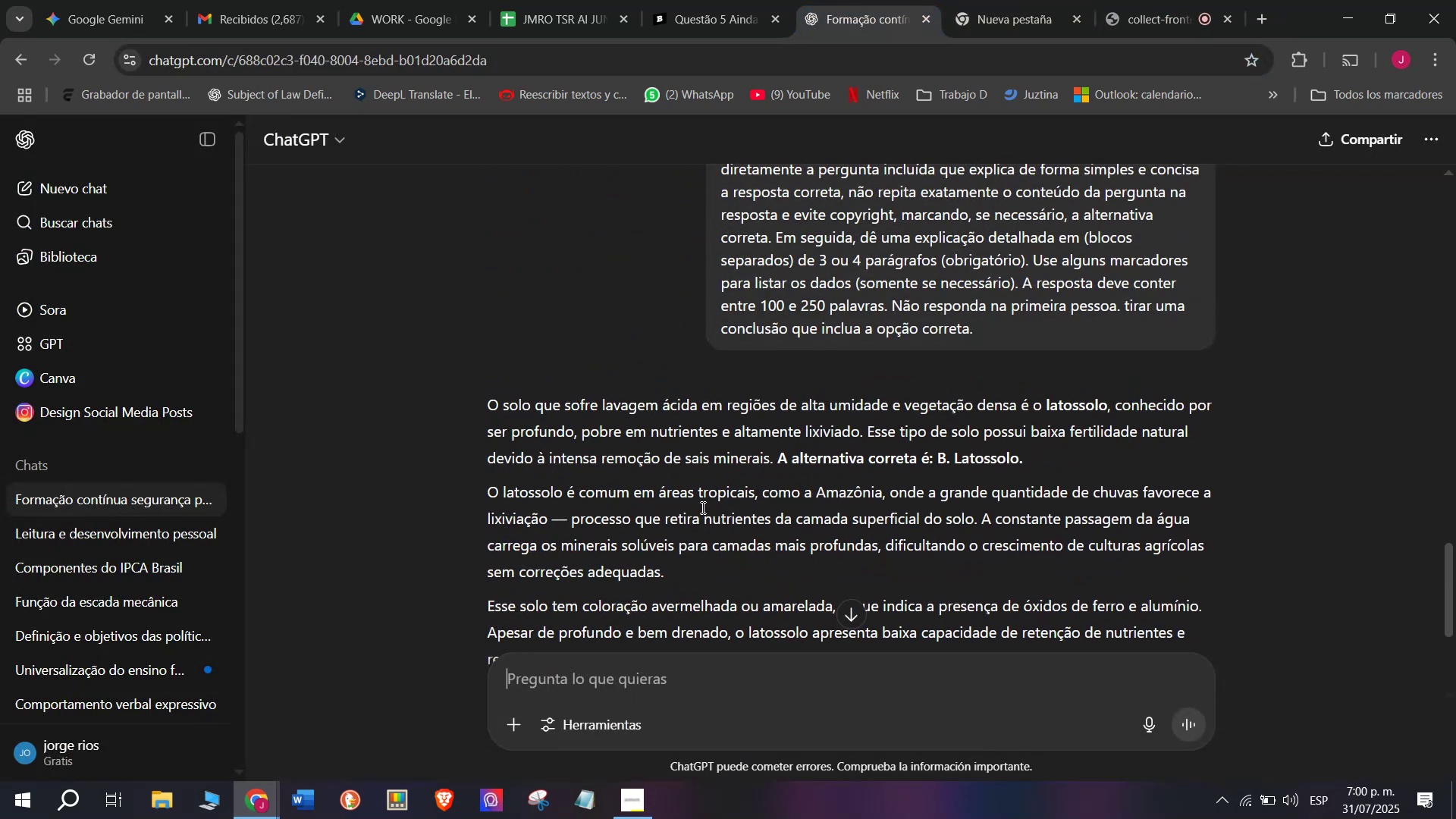 
scroll: coordinate [701, 507], scroll_direction: down, amount: 1.0
 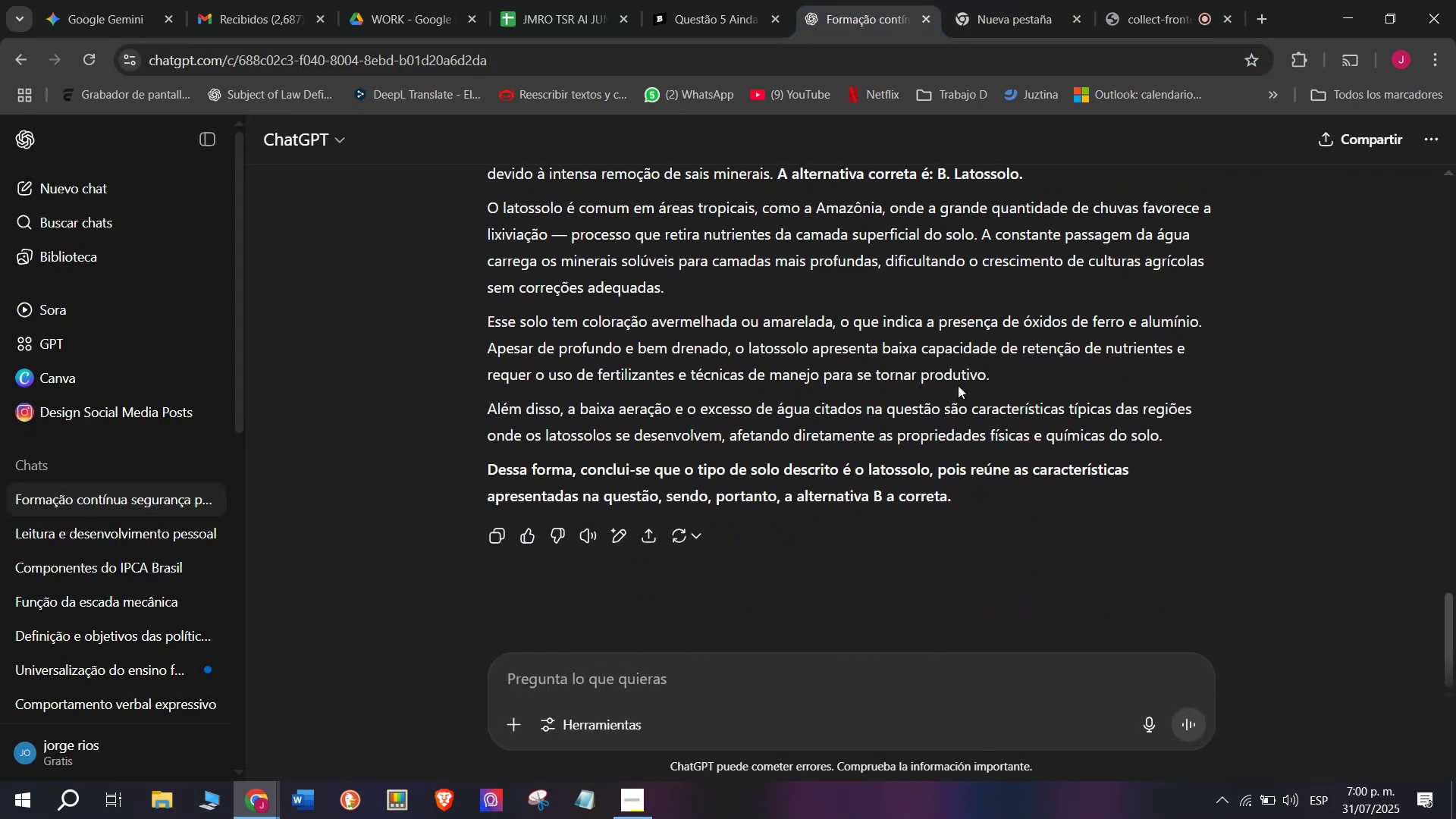 
left_click_drag(start_coordinate=[999, 372], to_coordinate=[488, 494])
 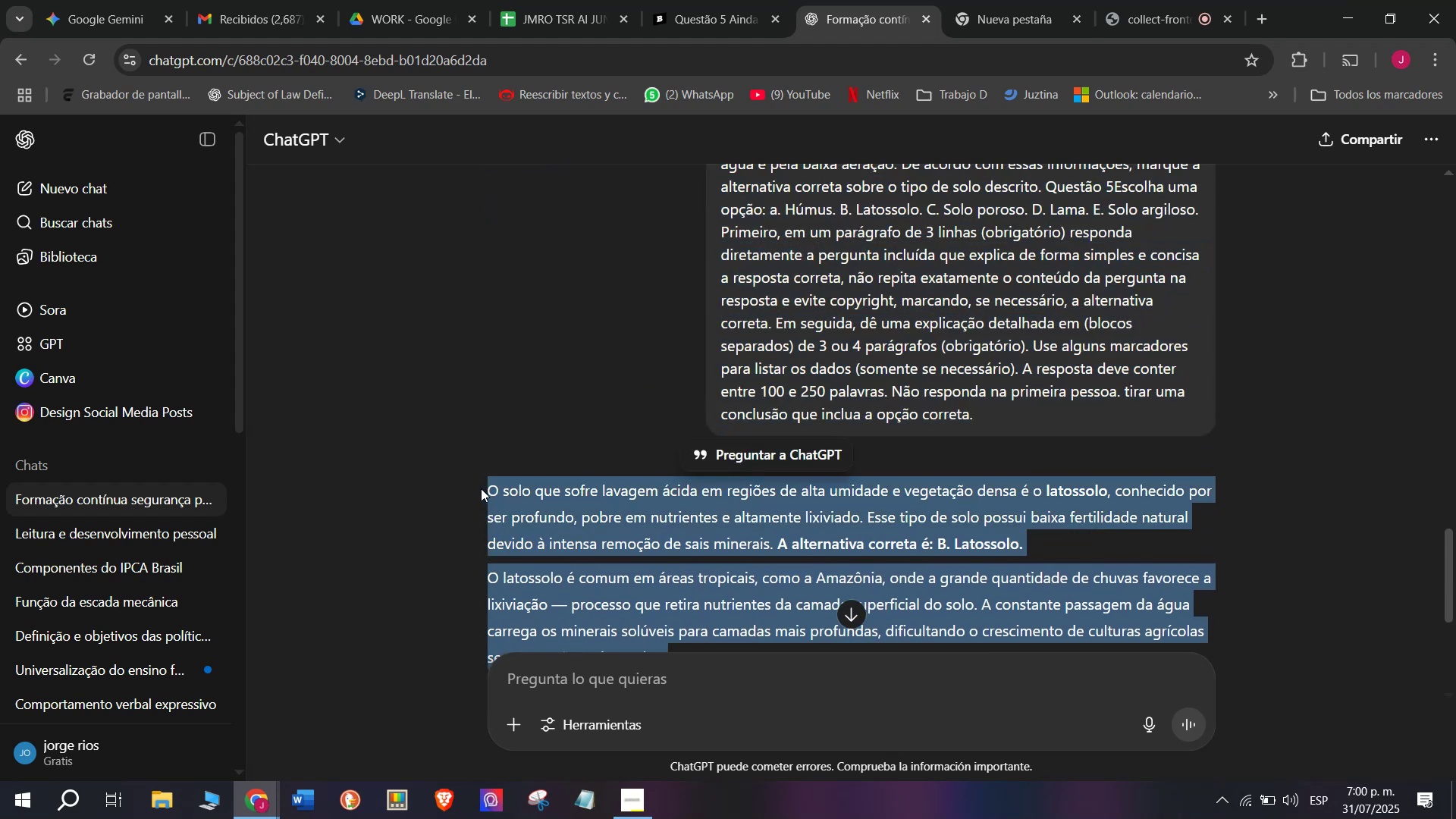 
key(Control+C)
 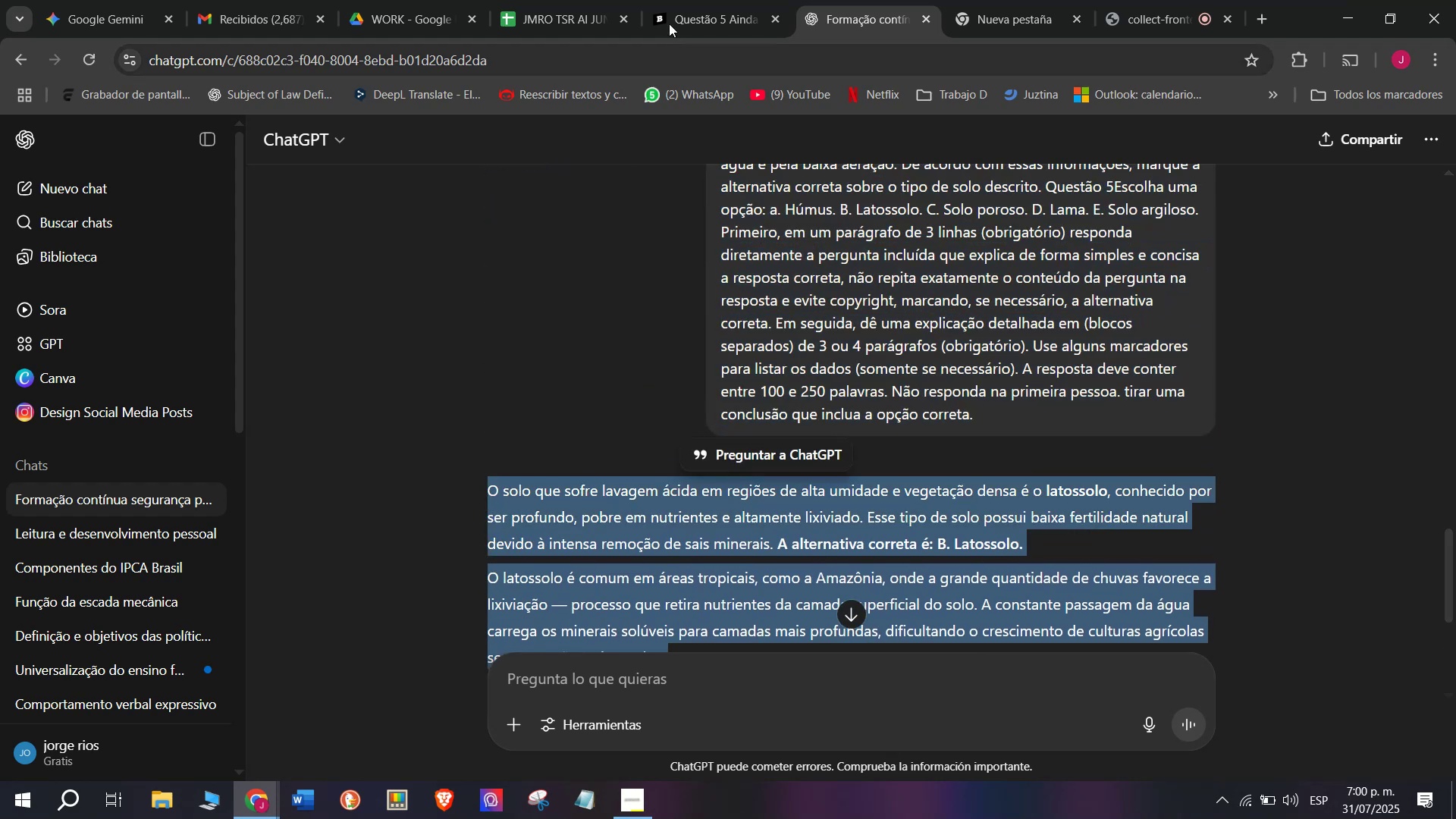 
left_click([694, 0])
 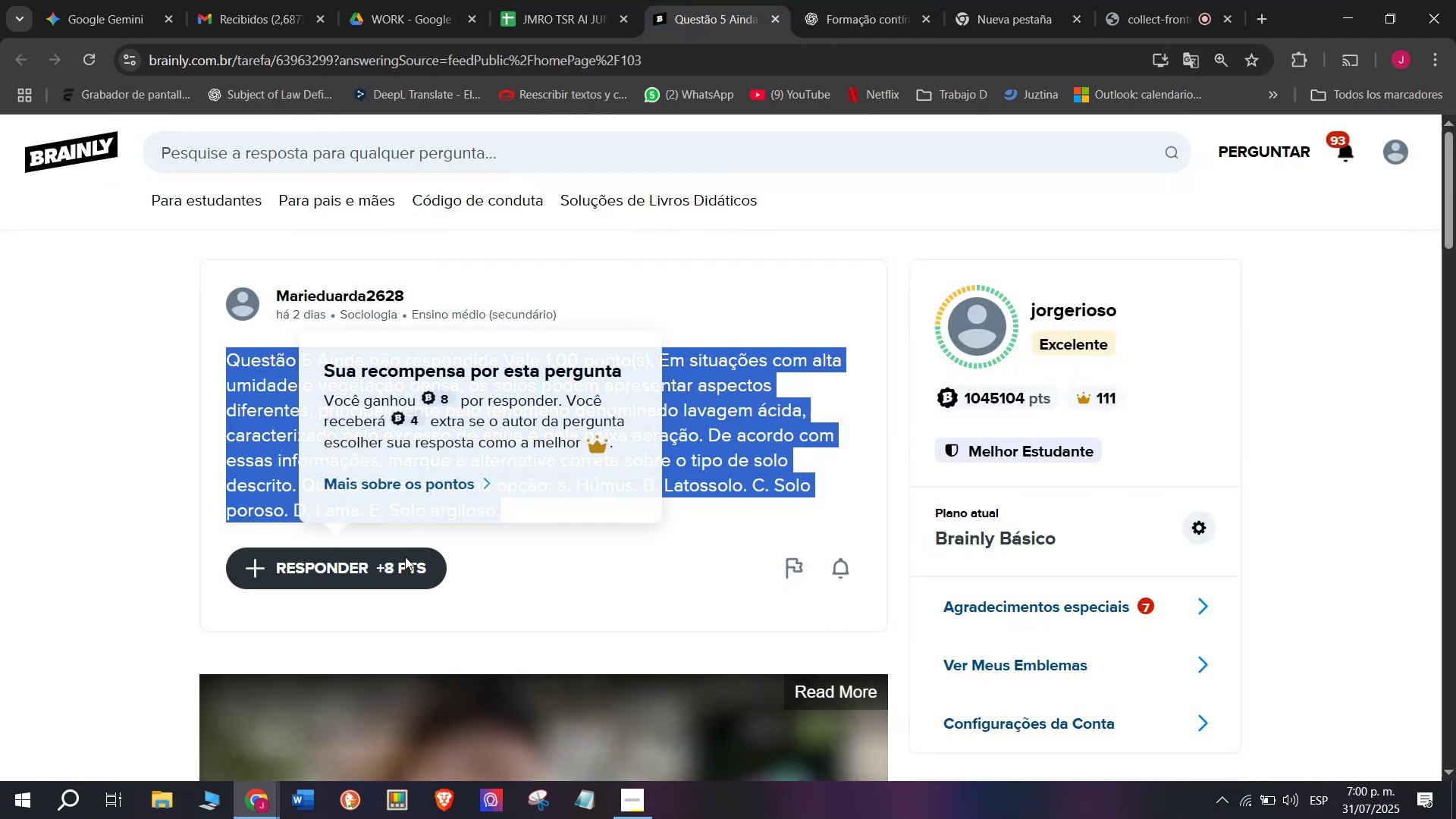 
left_click_drag(start_coordinate=[713, 422], to_coordinate=[532, 241])
 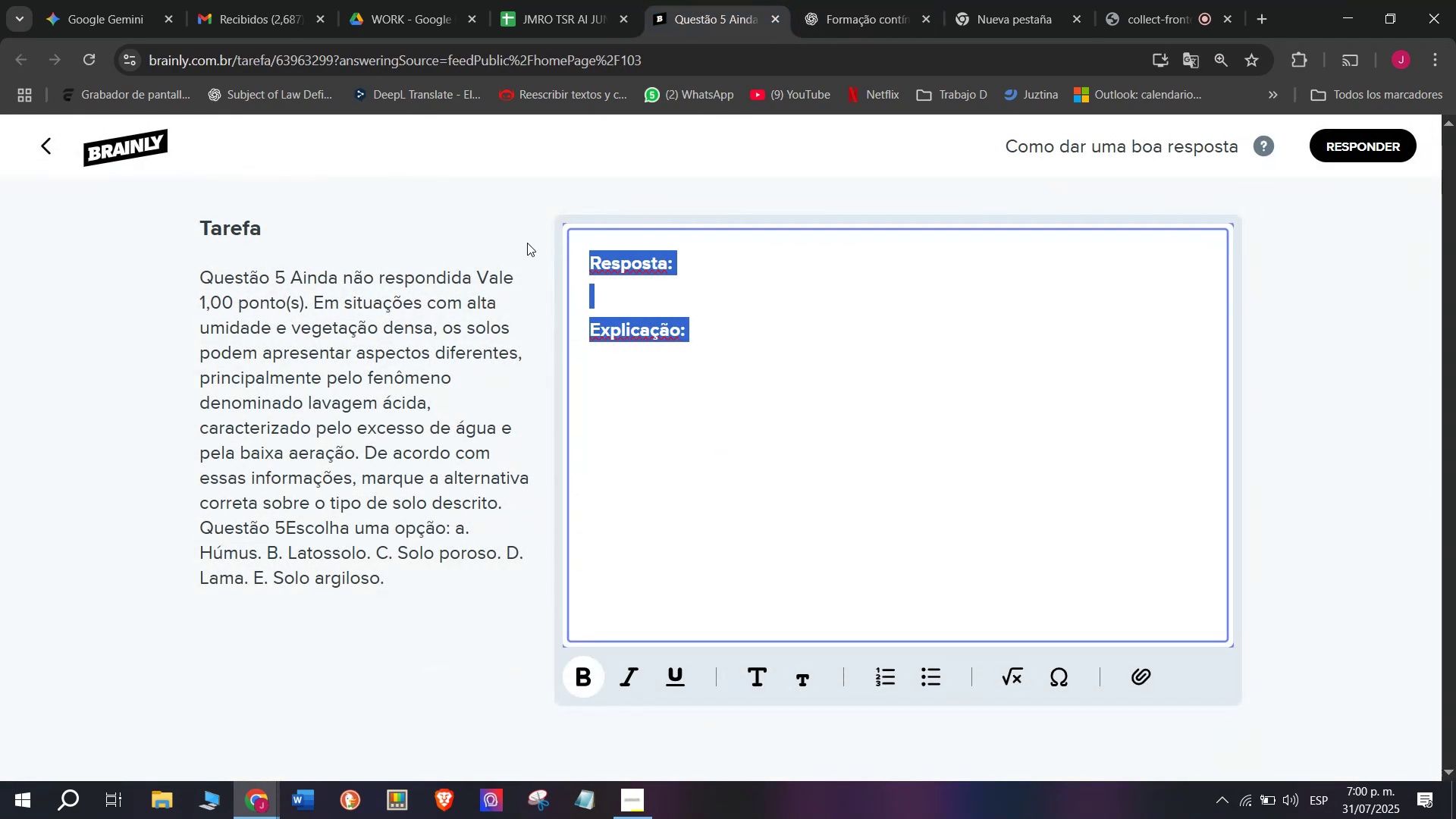 
key(Meta+MetaLeft)
 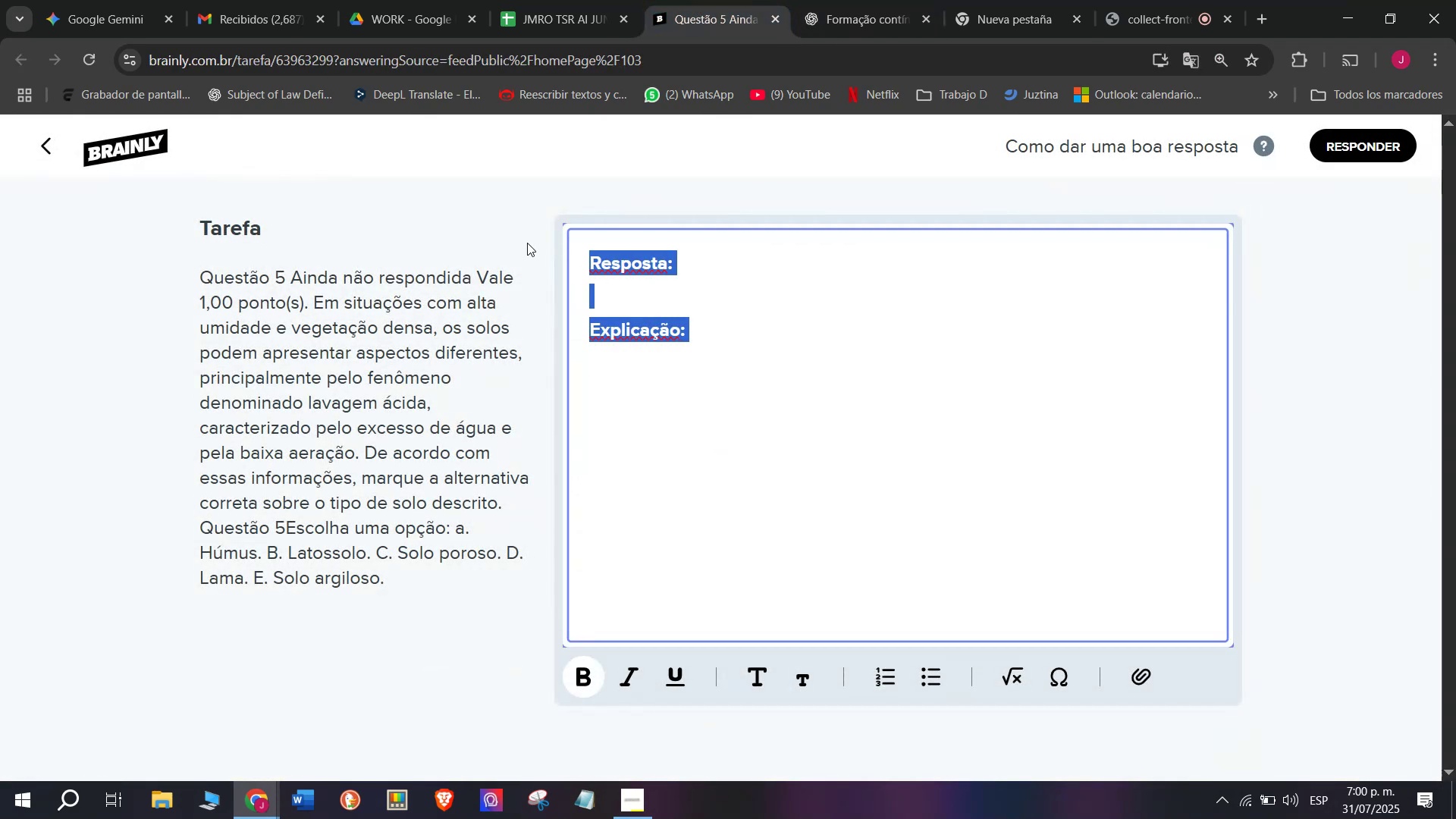 
key(Meta+V)
 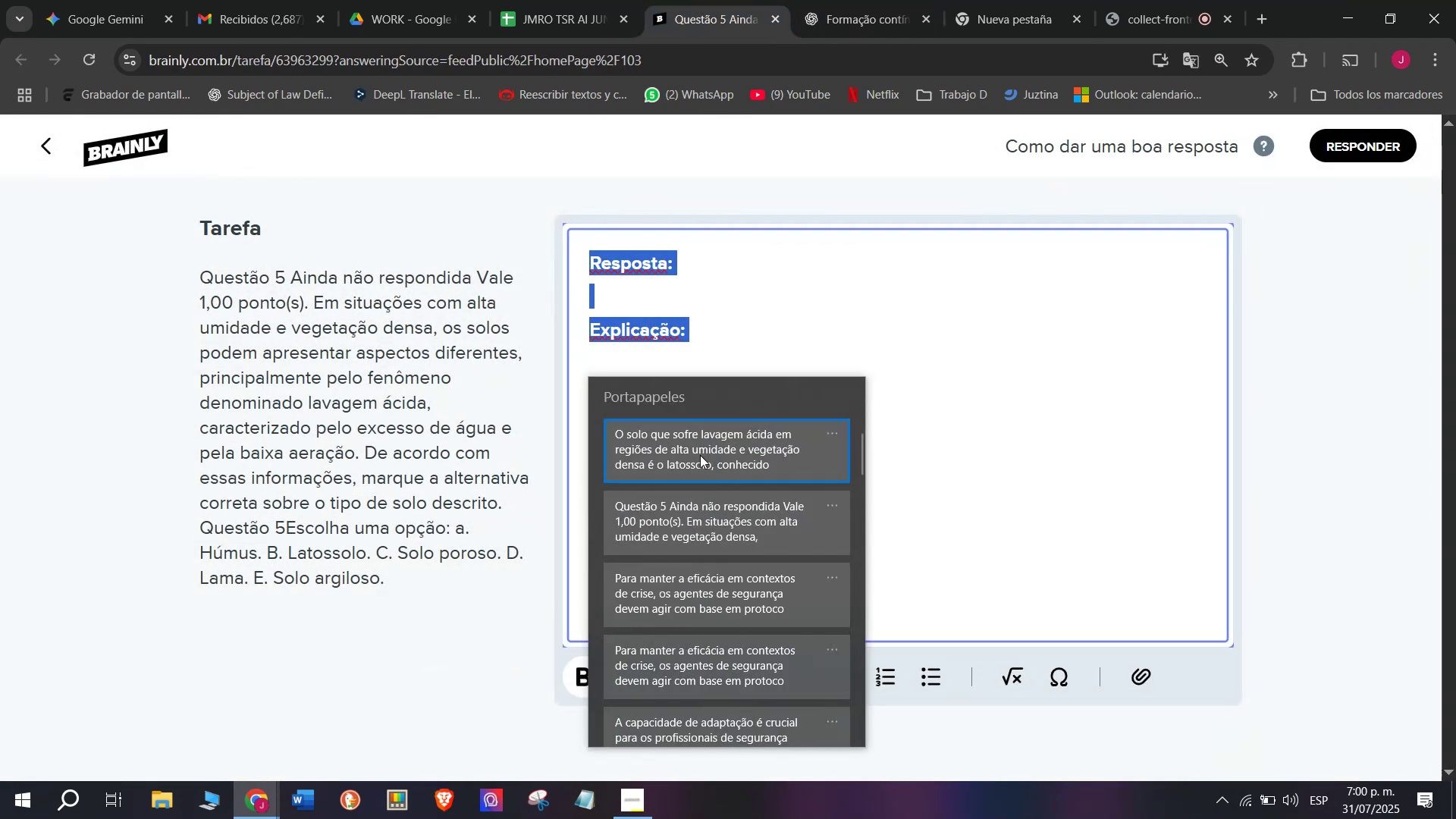 
key(Control+ControlLeft)
 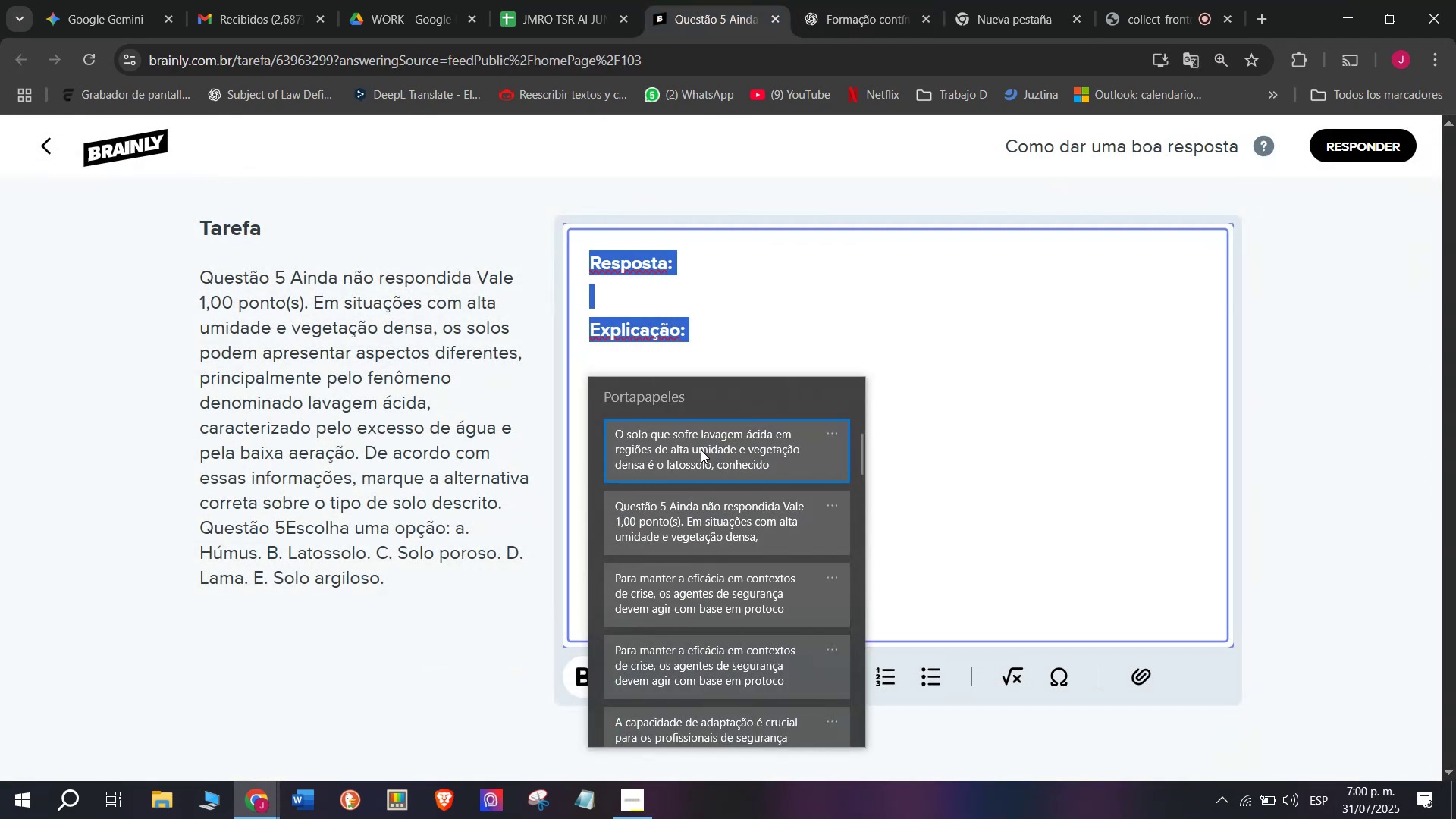 
hold_key(key=V, duration=20.33)
 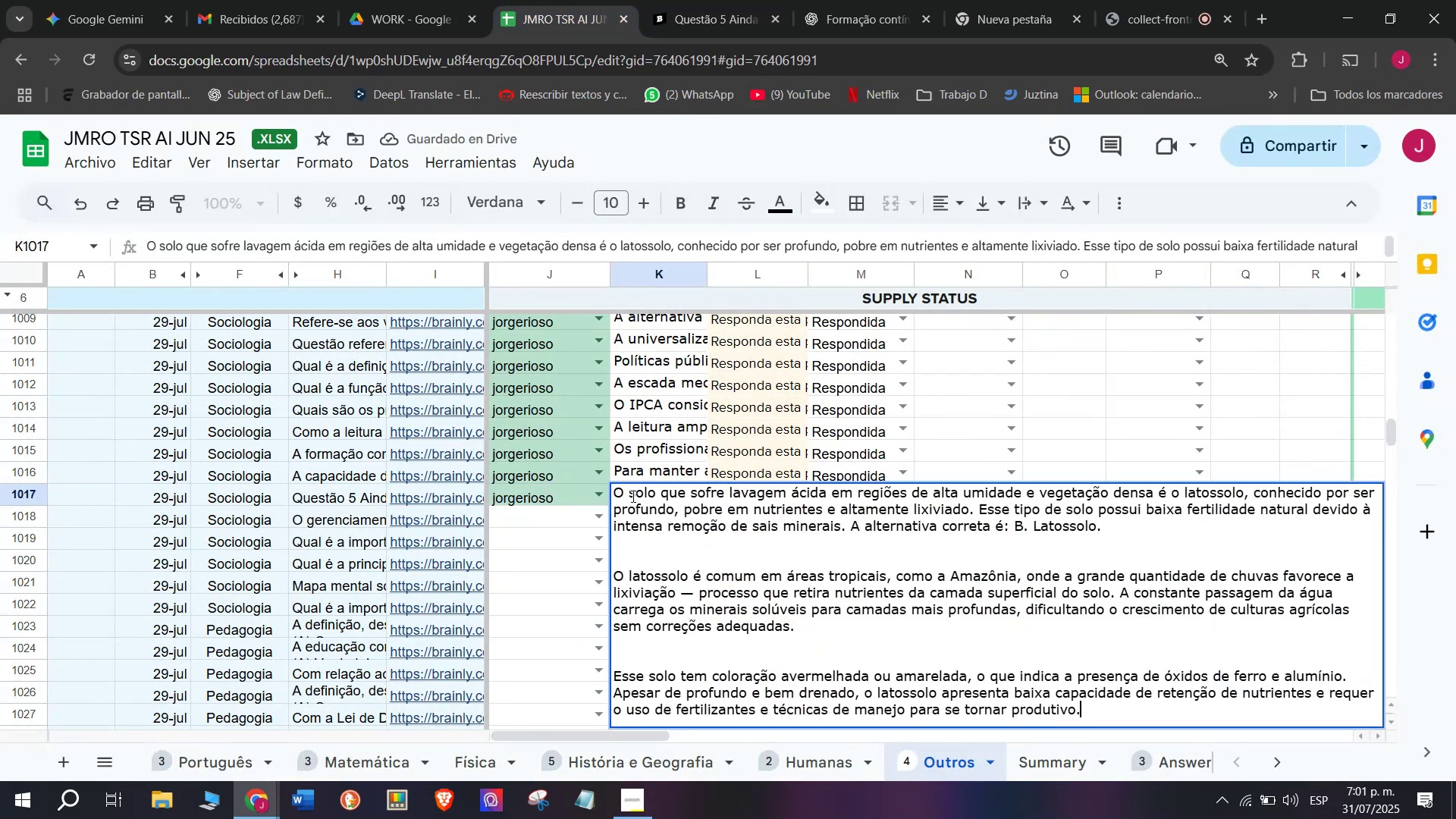 
scroll: coordinate [924, 526], scroll_direction: up, amount: 3.0
 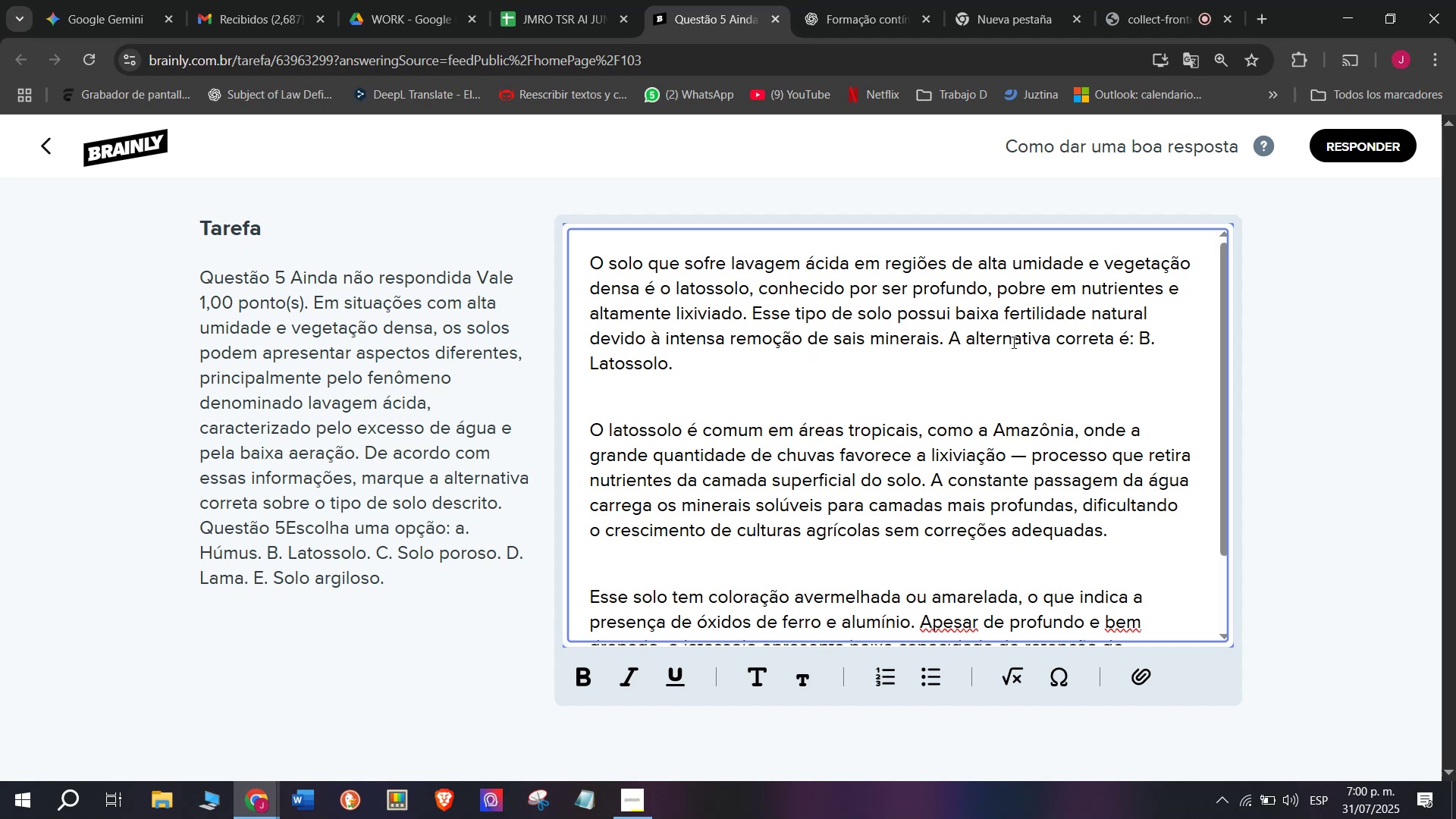 
left_click_drag(start_coordinate=[949, 351], to_coordinate=[950, 346])
 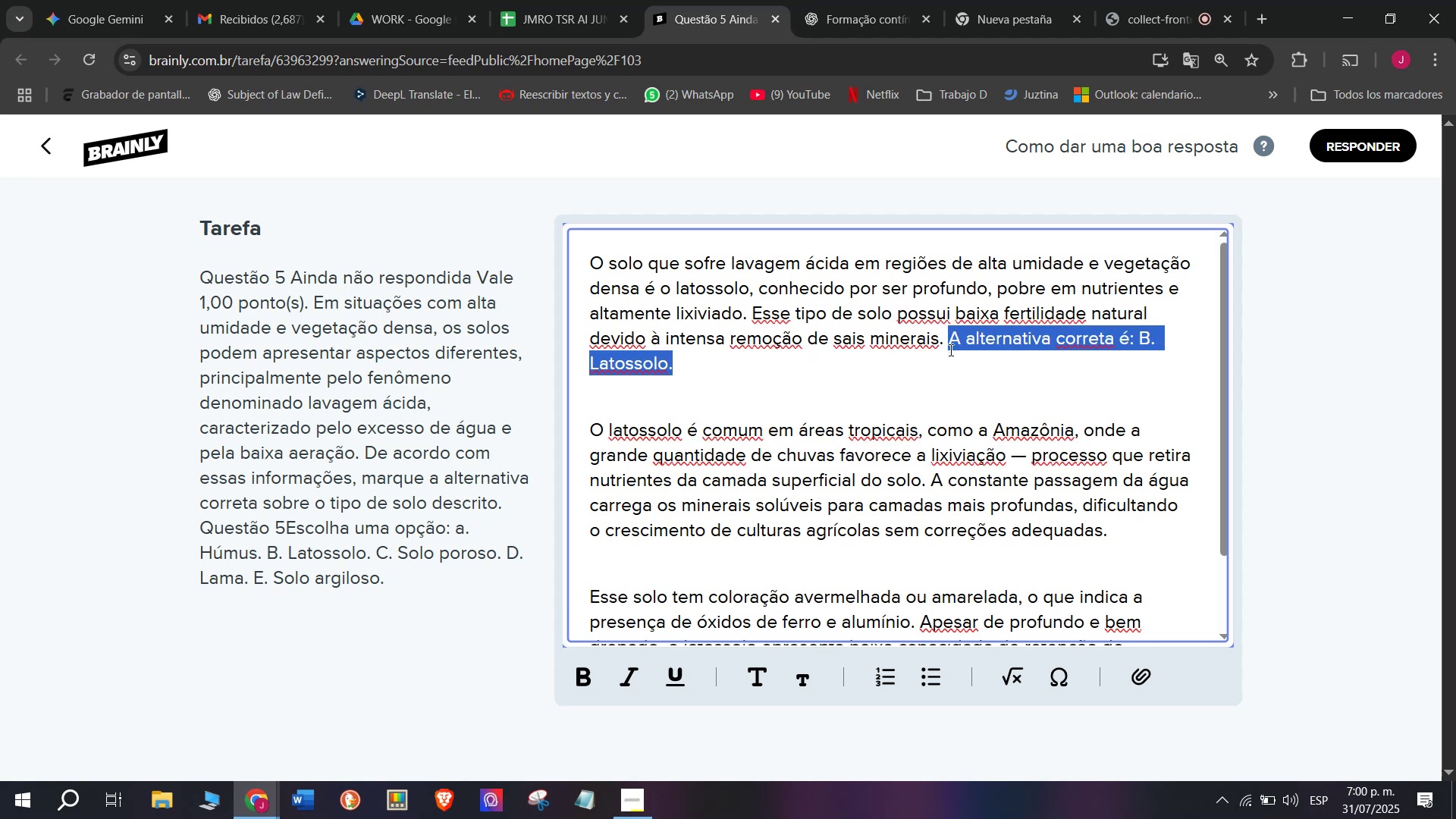 
key(Control+B)
 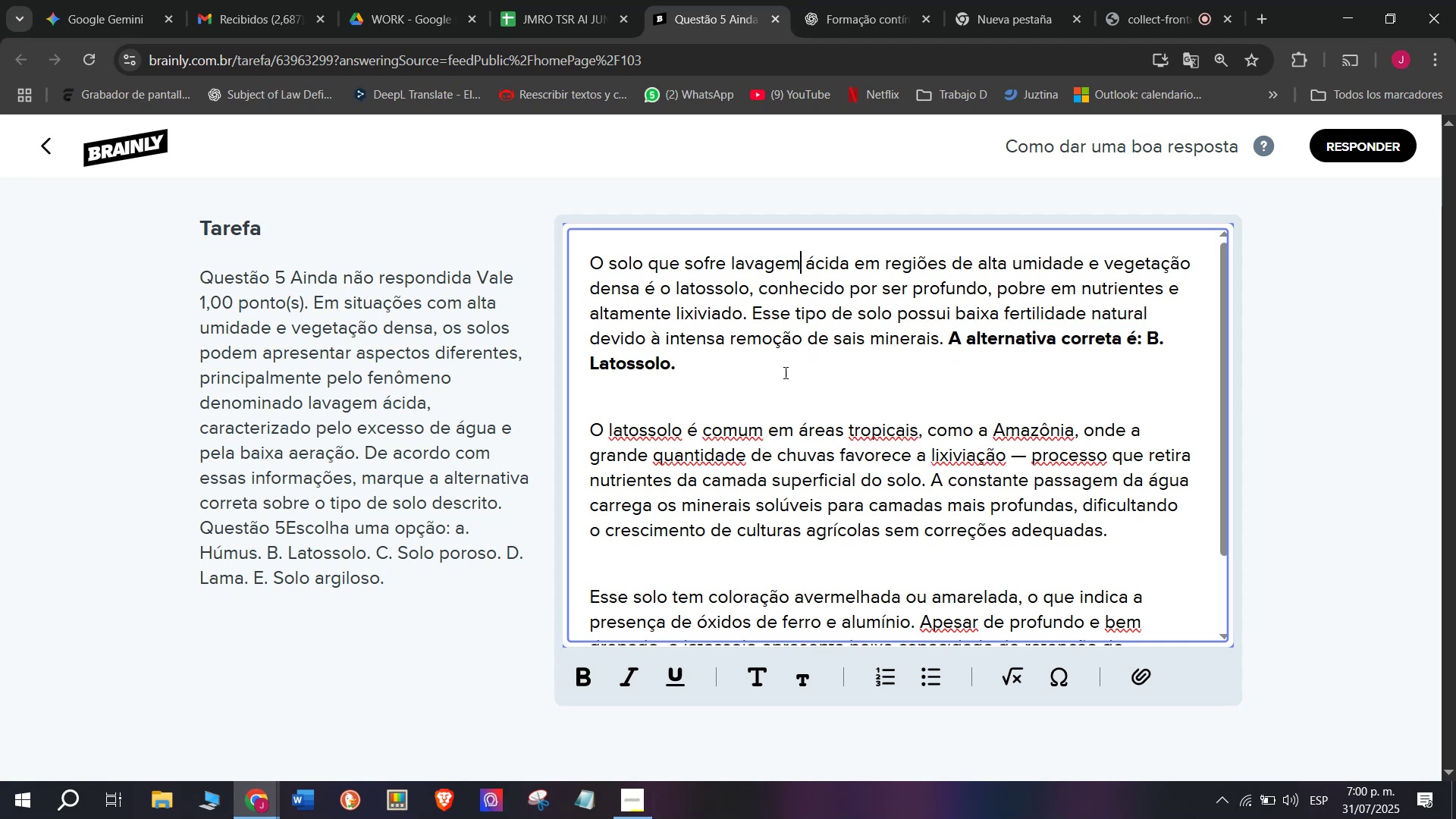 
scroll: coordinate [819, 469], scroll_direction: down, amount: 4.0
 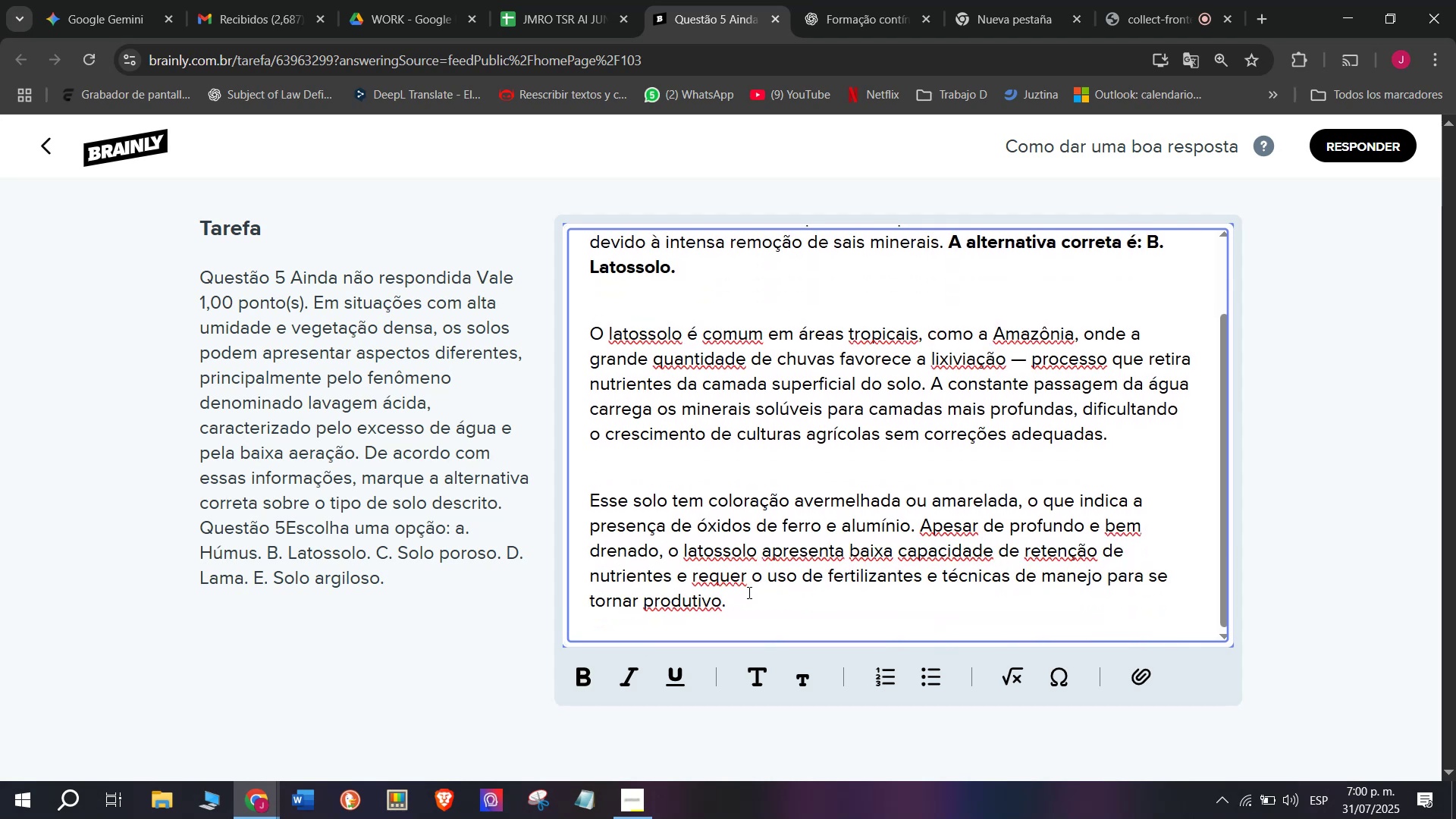 
left_click_drag(start_coordinate=[748, 602], to_coordinate=[516, 133])
 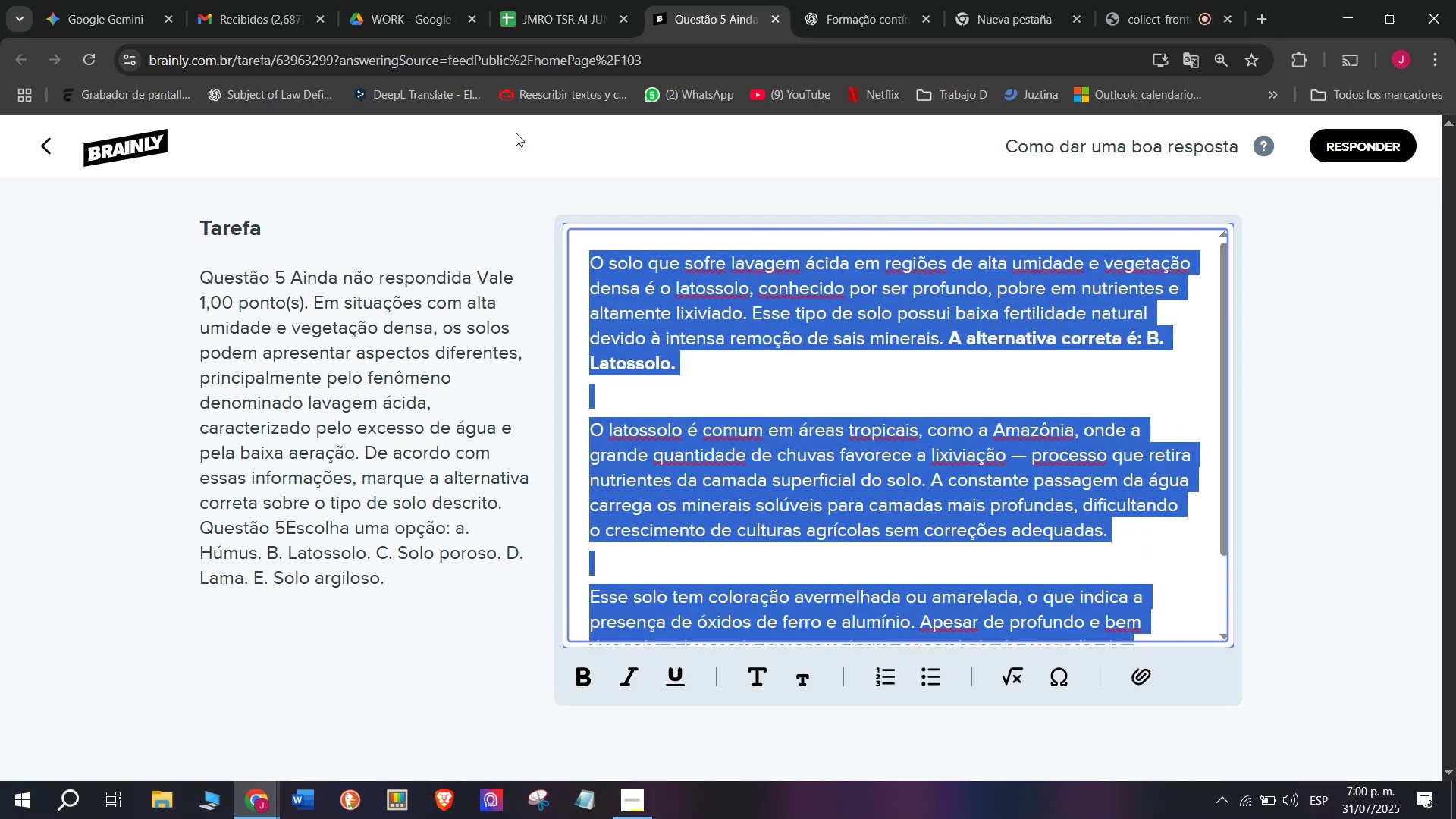 
key(Control+C)
 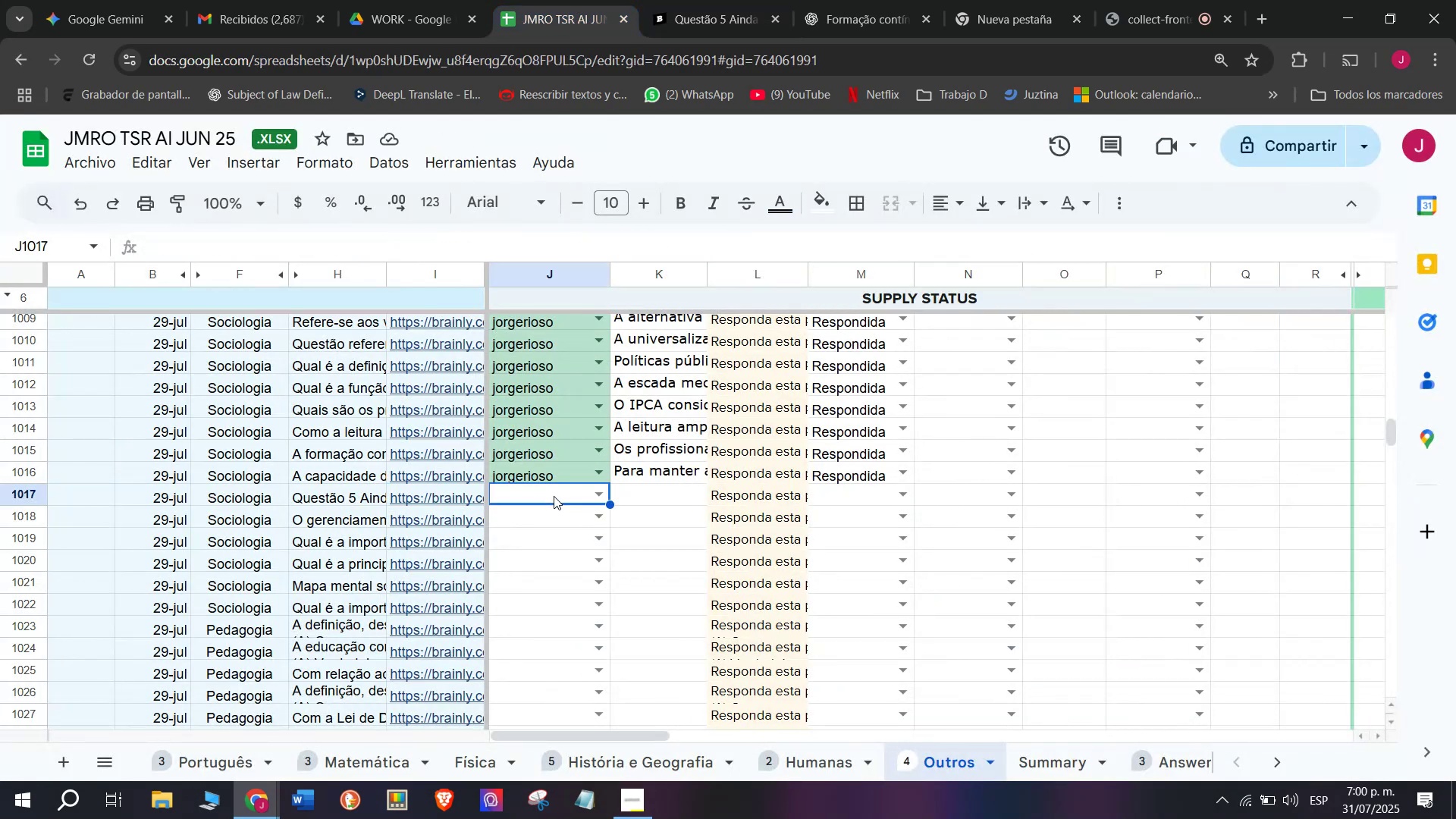 
key(J)
 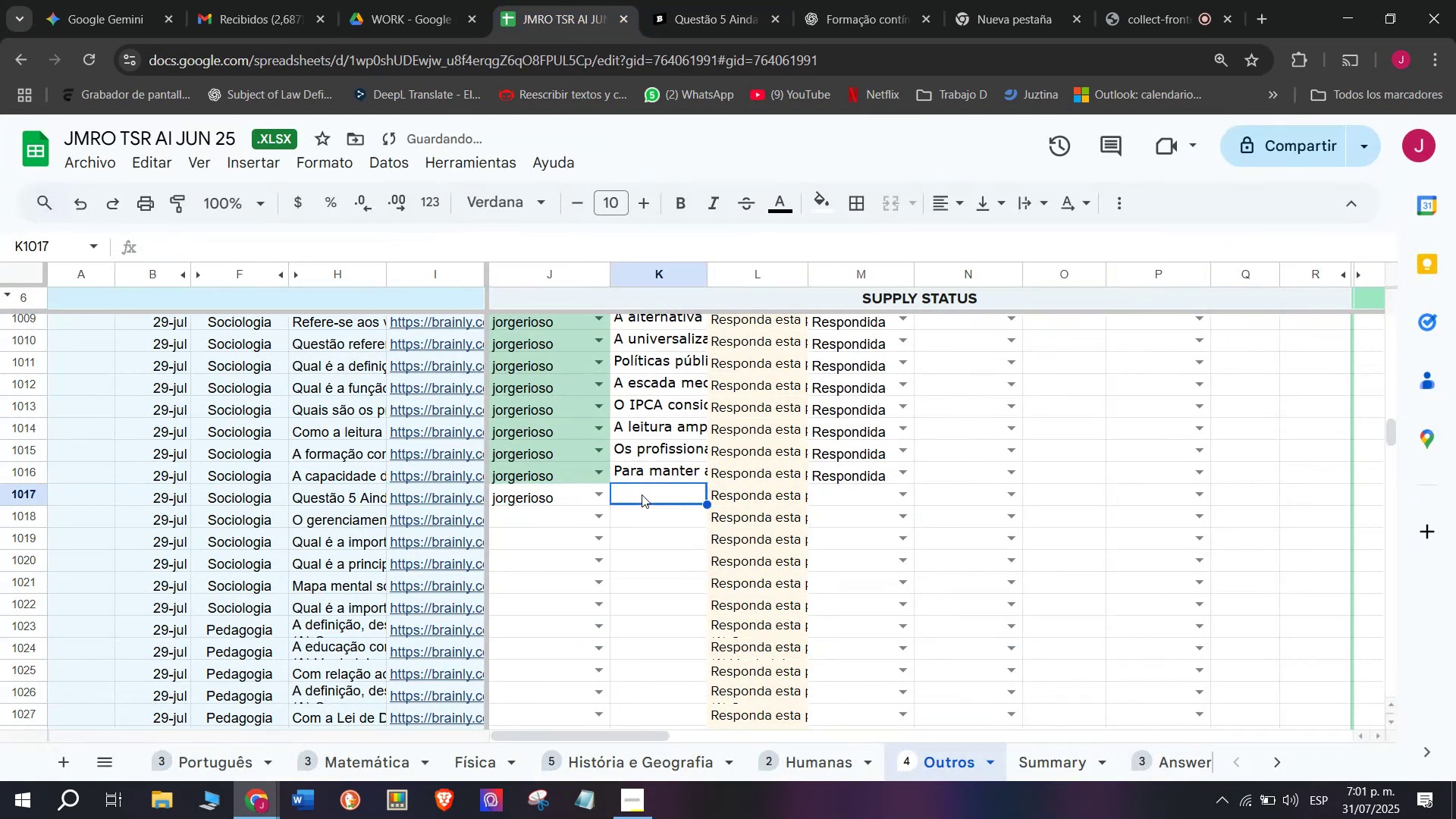 
hold_key(key=ControlLeft, duration=0.39)
 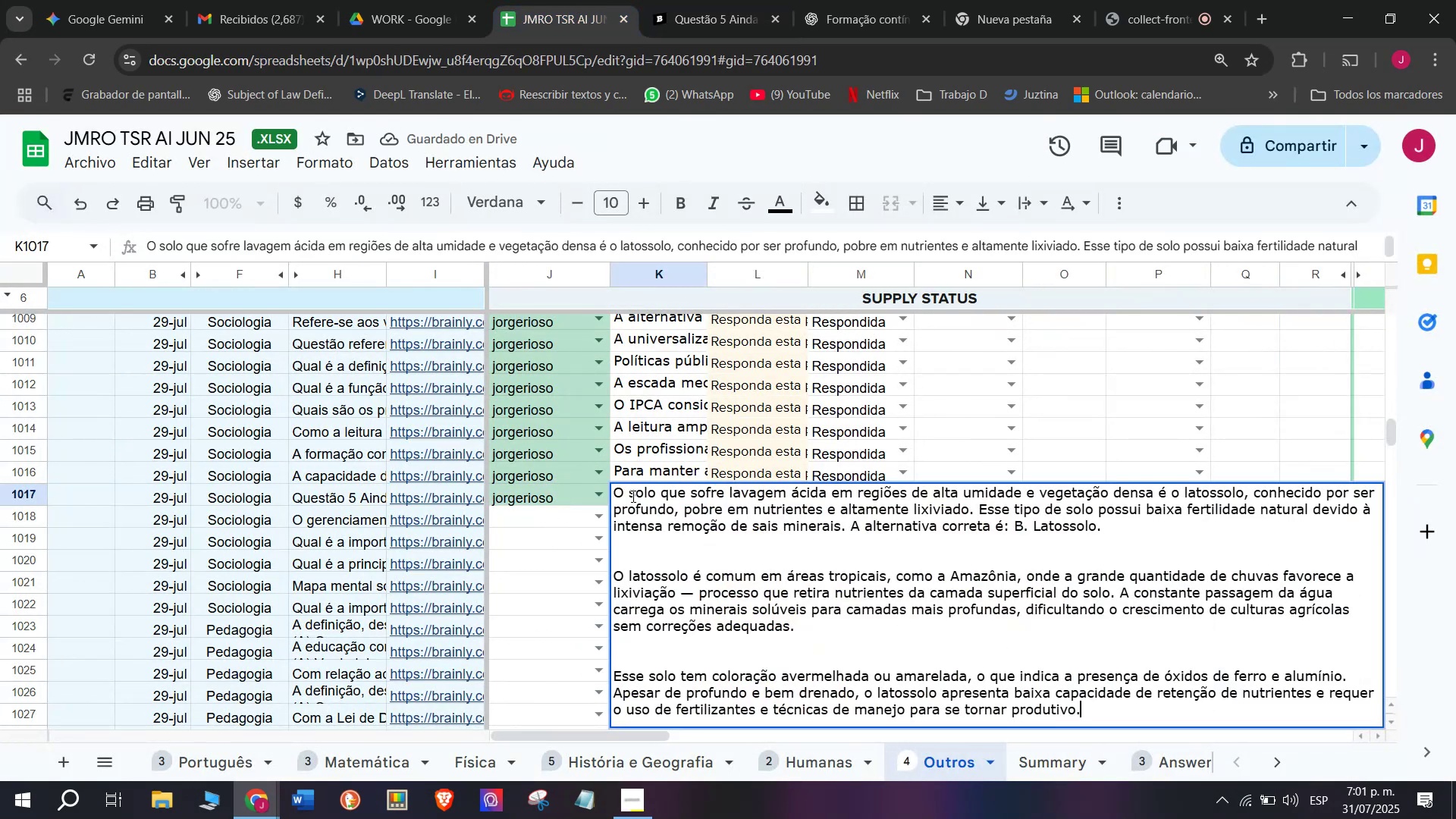 
key(Enter)
 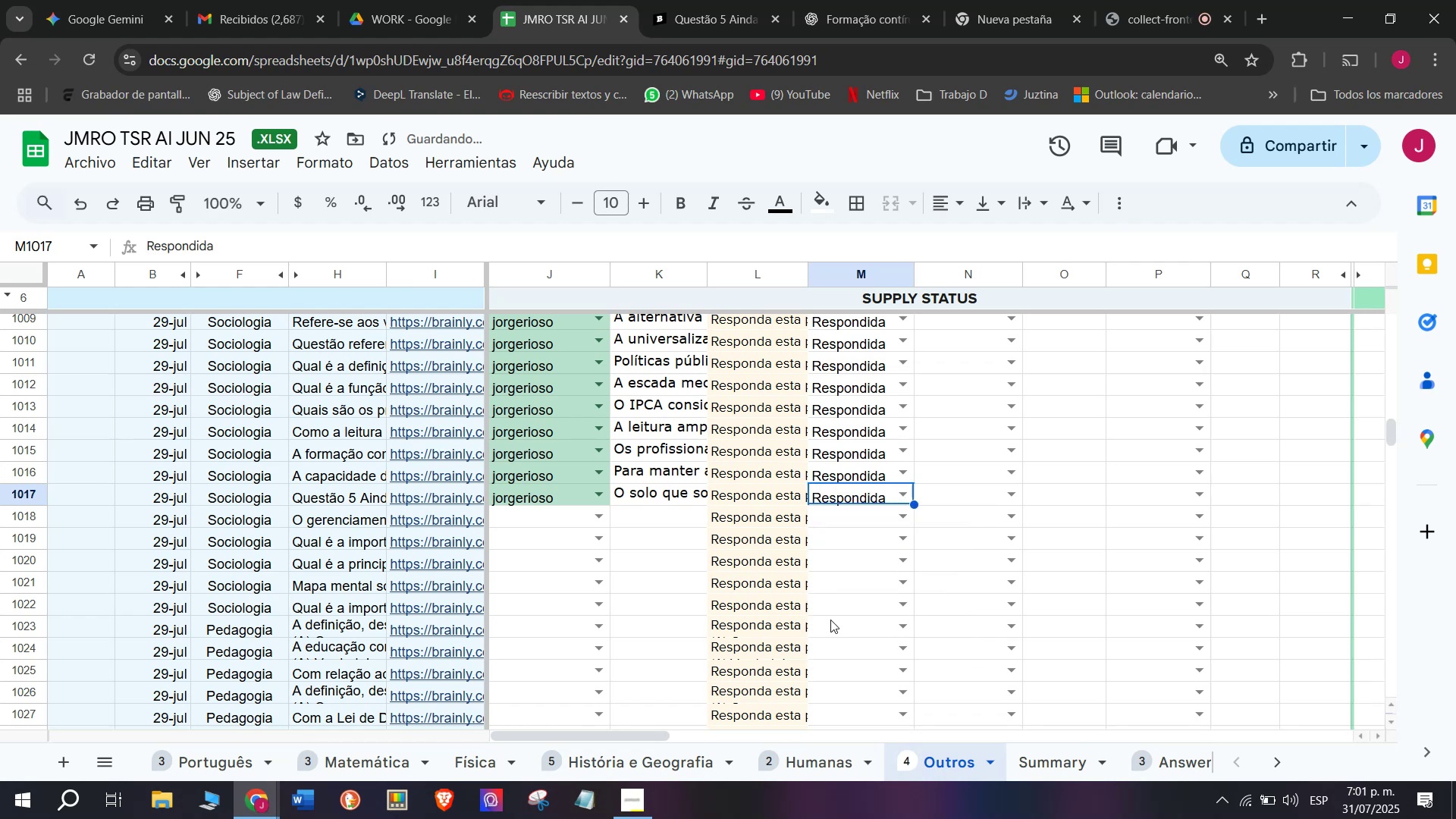 
left_click([924, 0])
 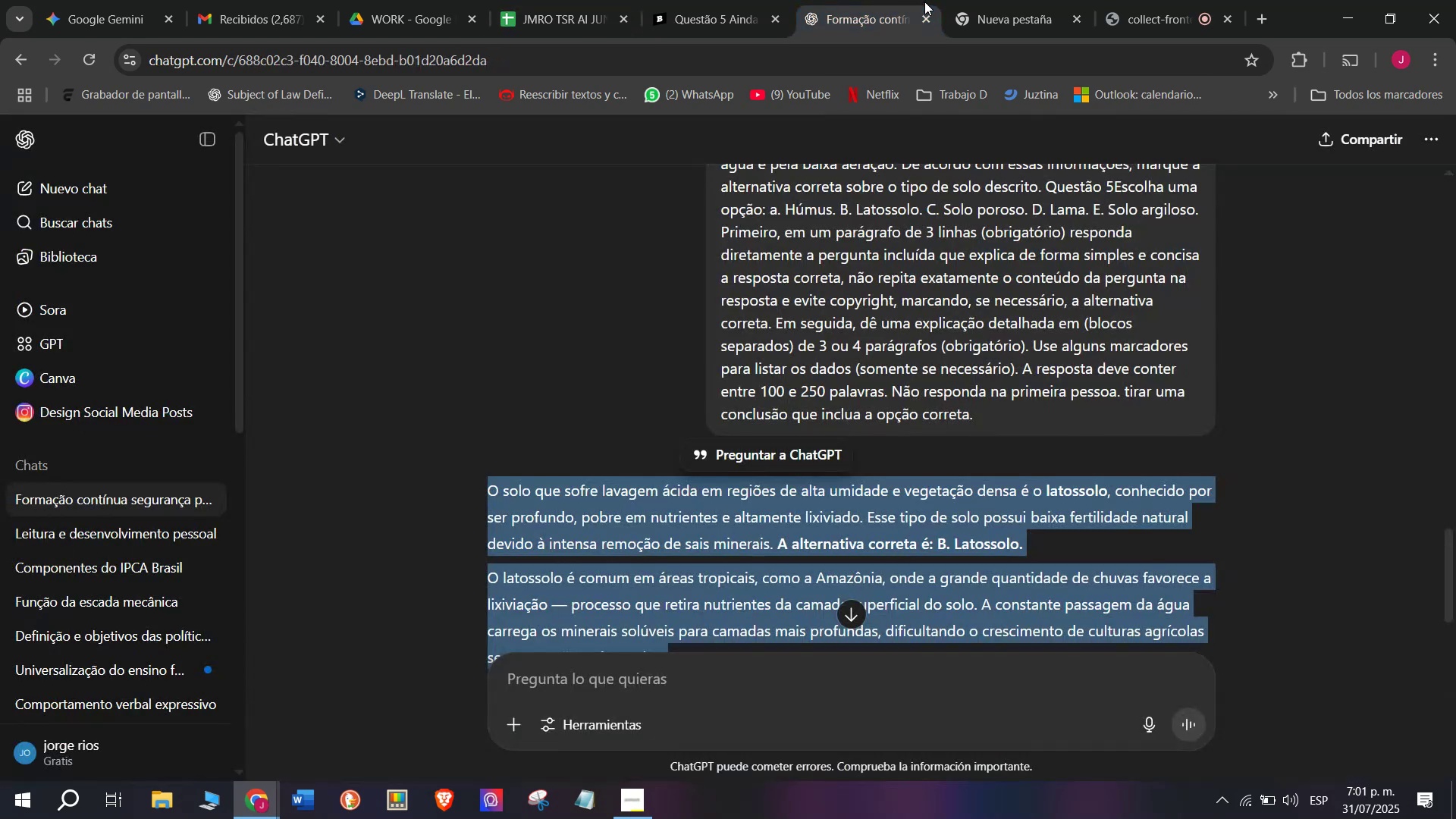 
left_click([885, 0])
 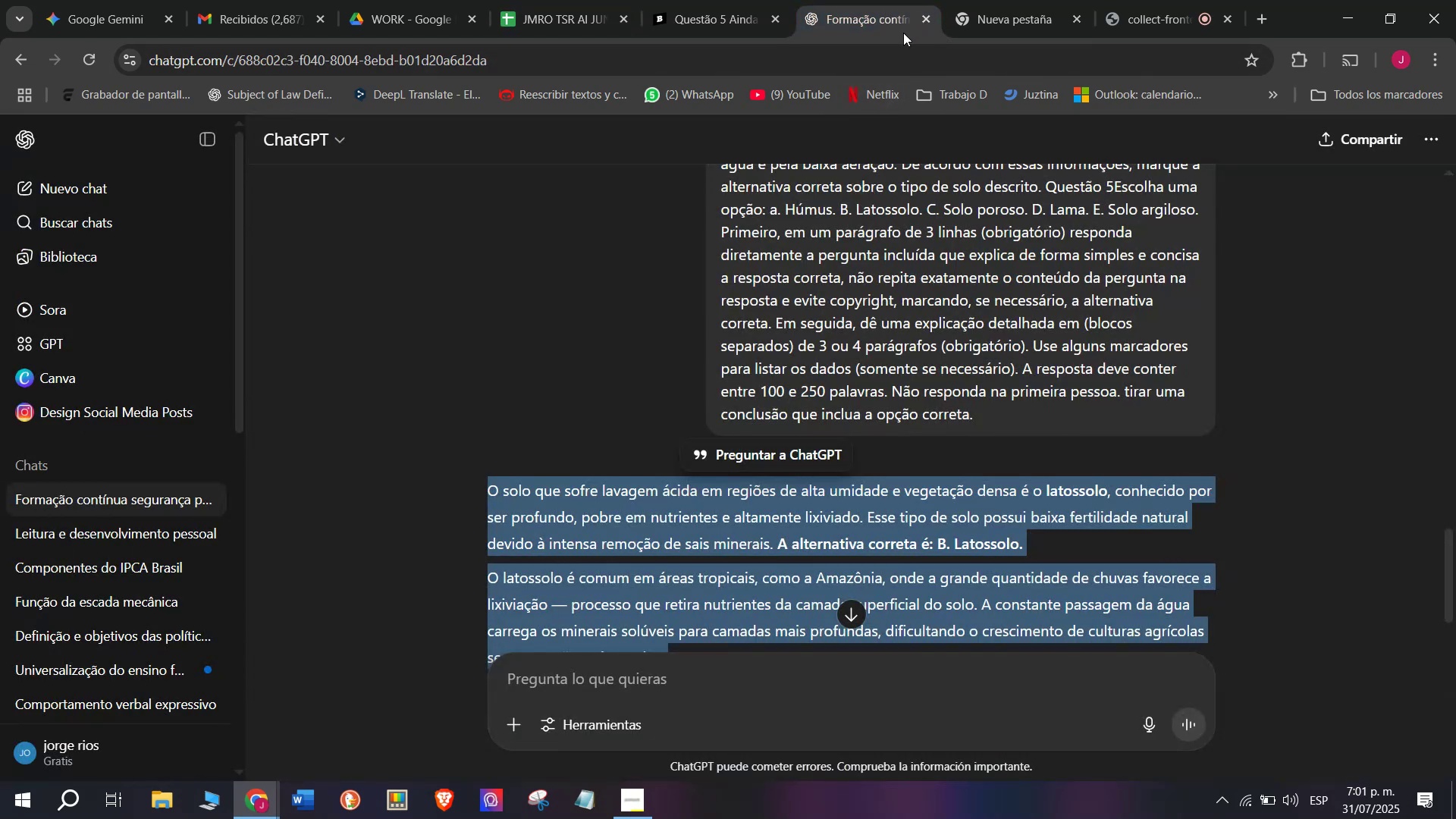 
wait(5.7)
 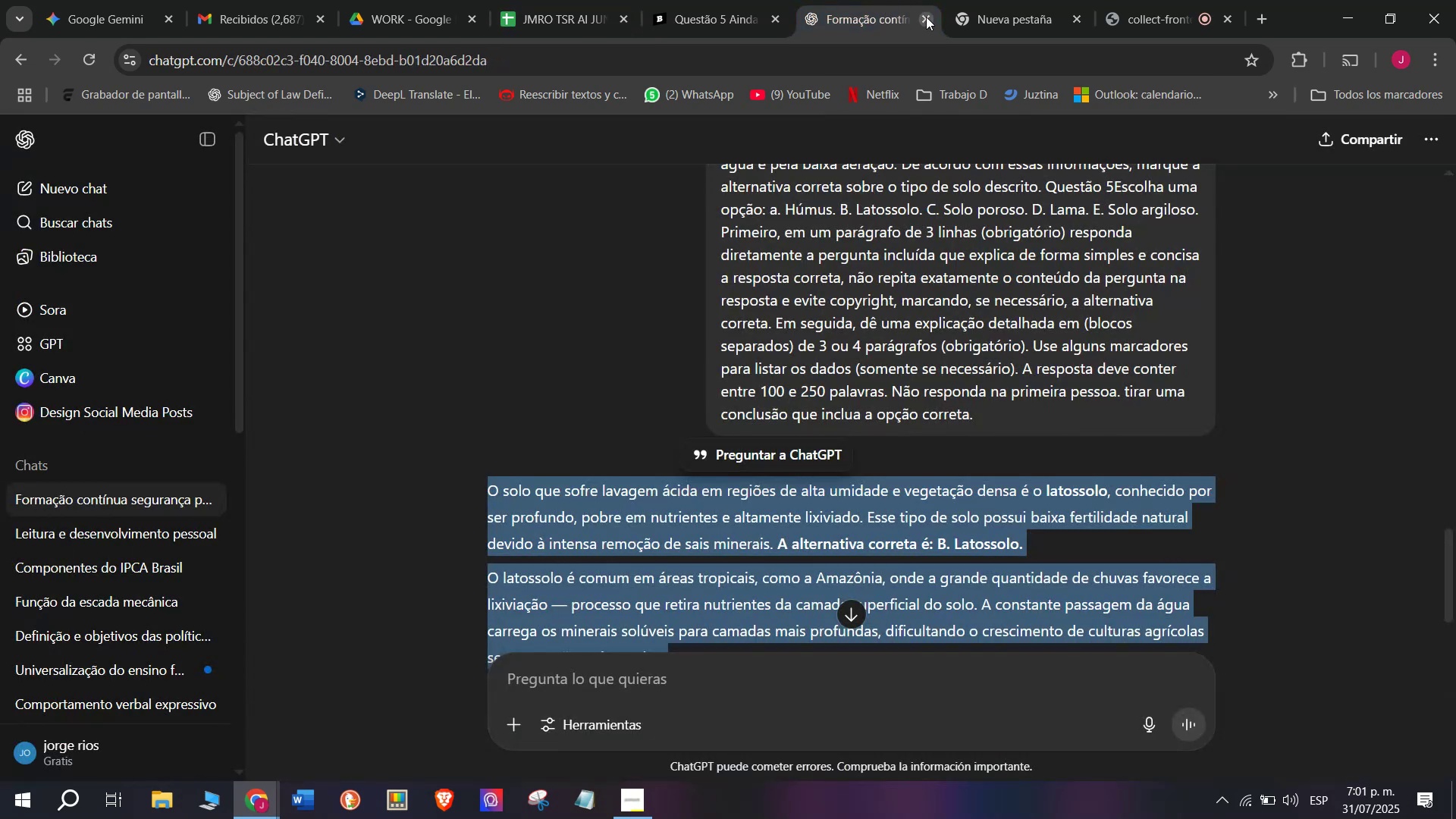 
left_click([700, 0])
 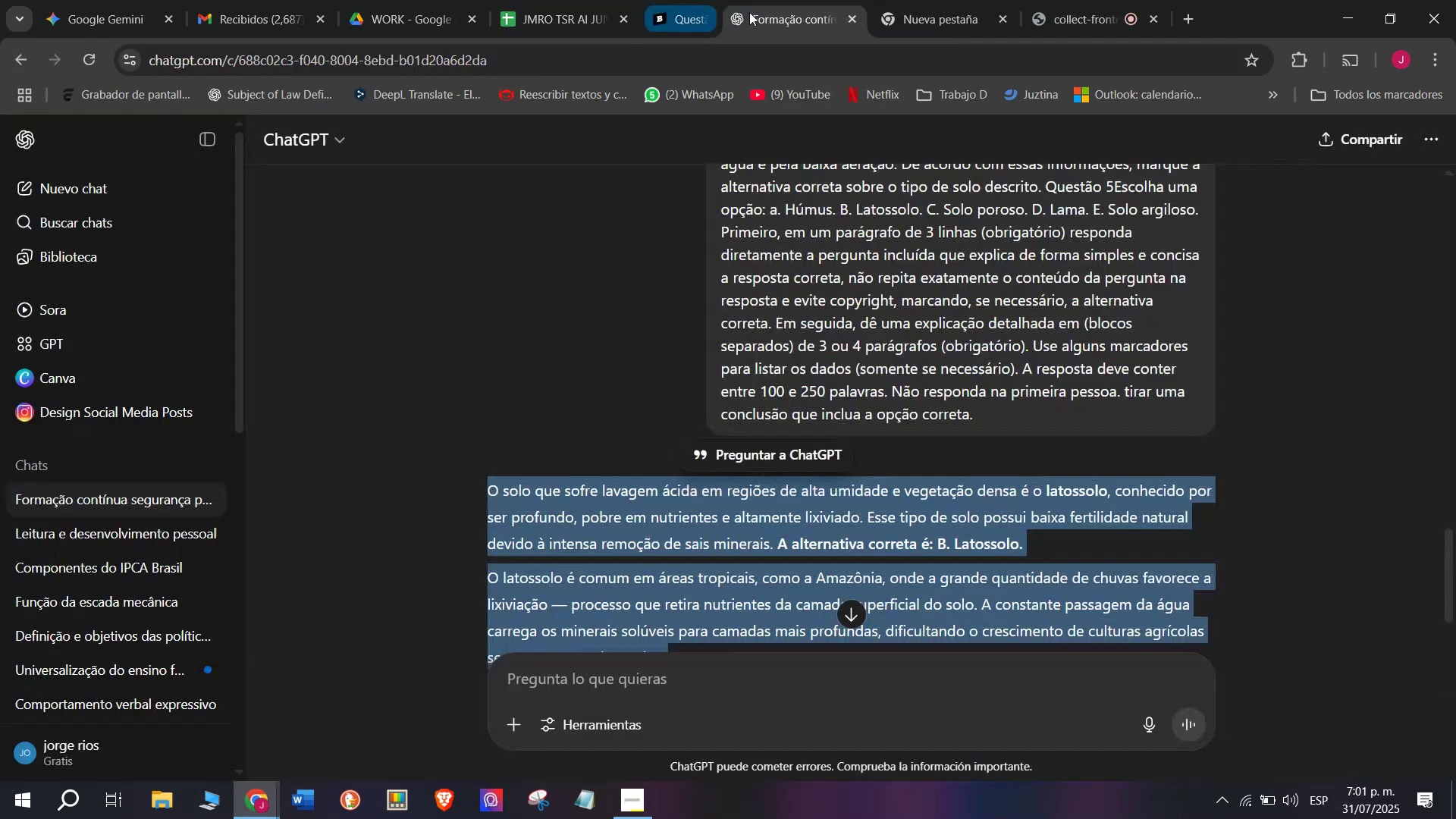 
double_click([468, 0])
 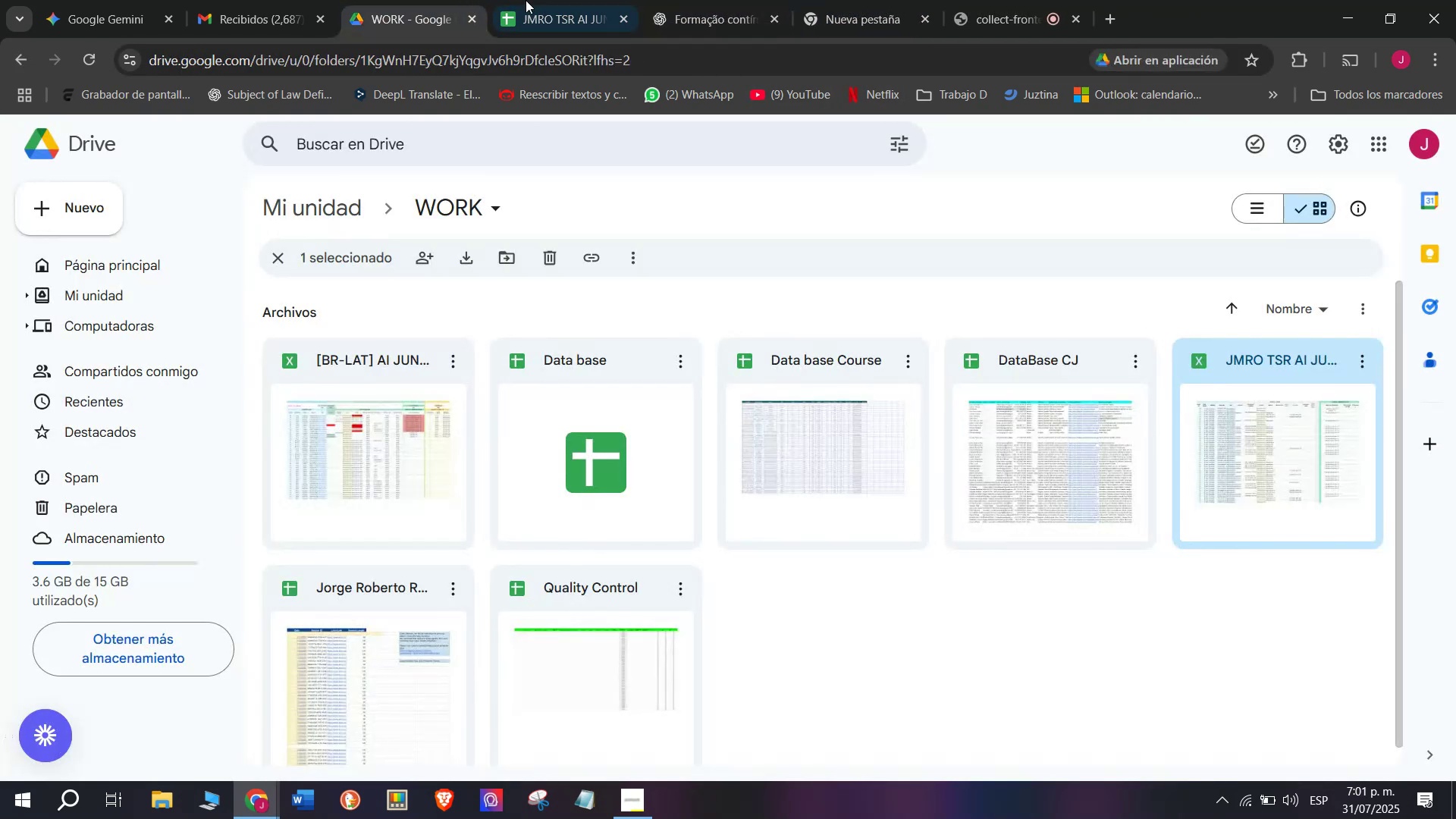 
left_click([544, 0])
 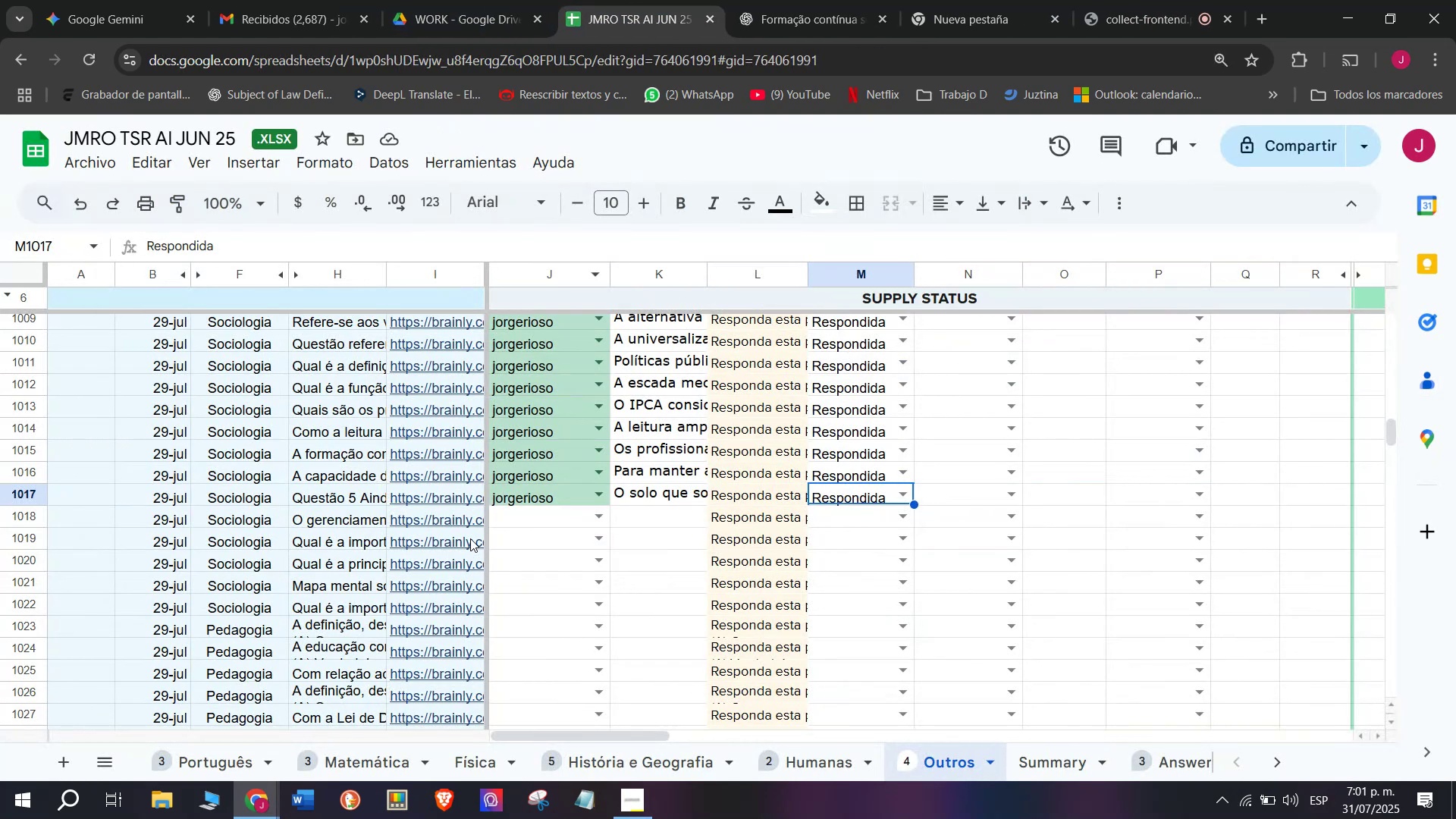 
left_click_drag(start_coordinate=[468, 516], to_coordinate=[467, 512])
 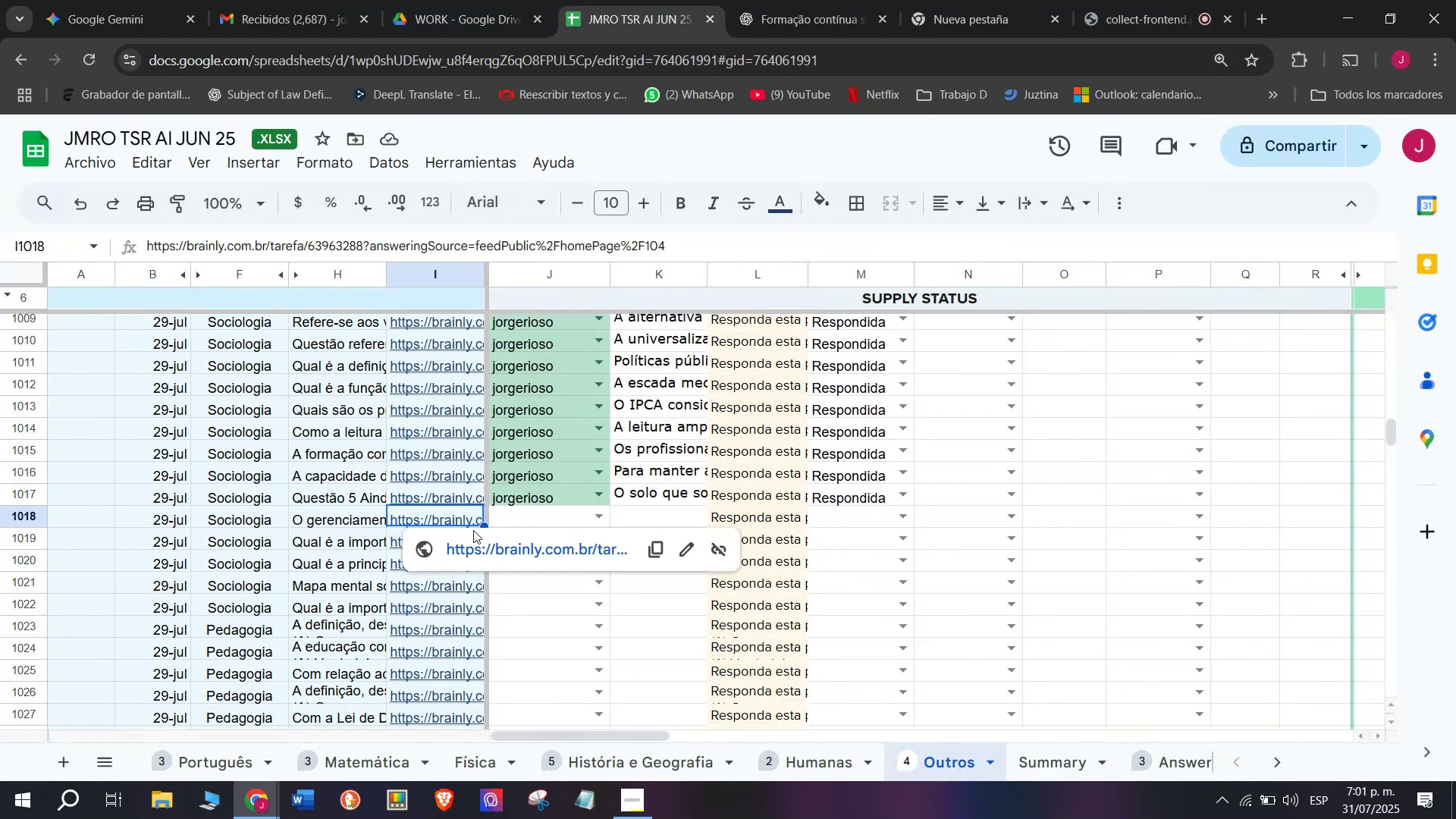 
left_click([477, 551])
 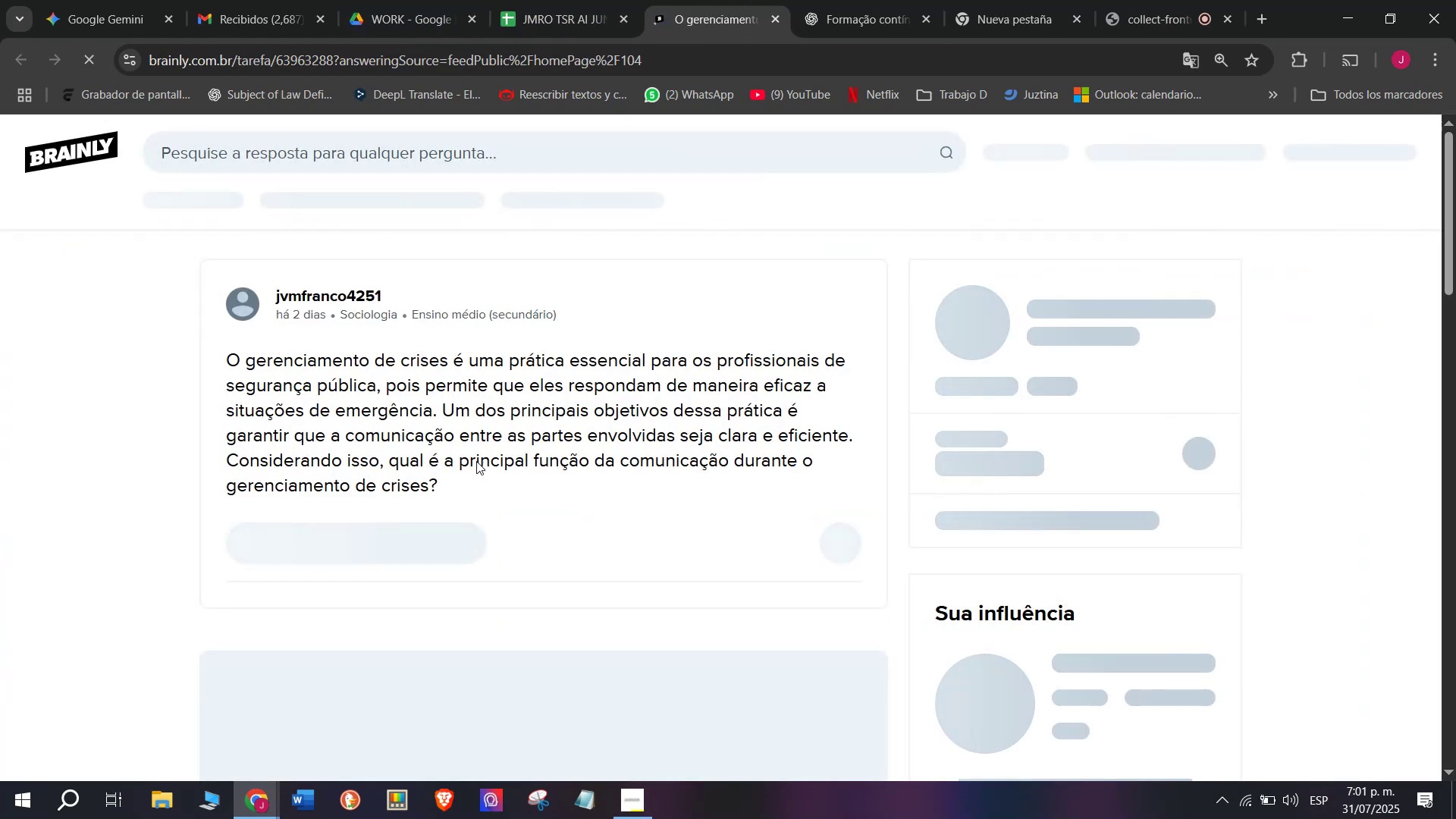 
left_click_drag(start_coordinate=[446, 494], to_coordinate=[224, 345])
 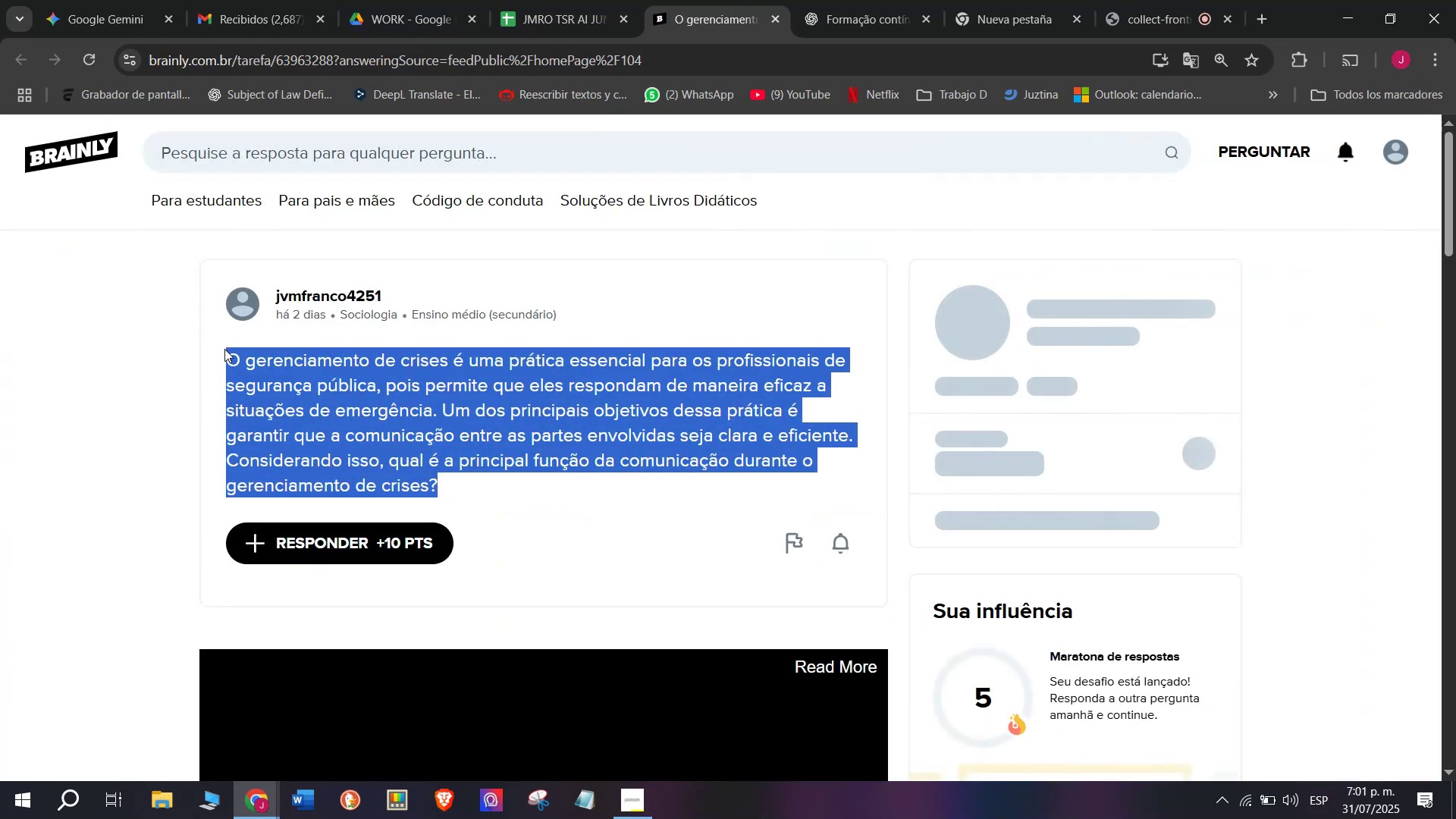 
key(Control+C)
 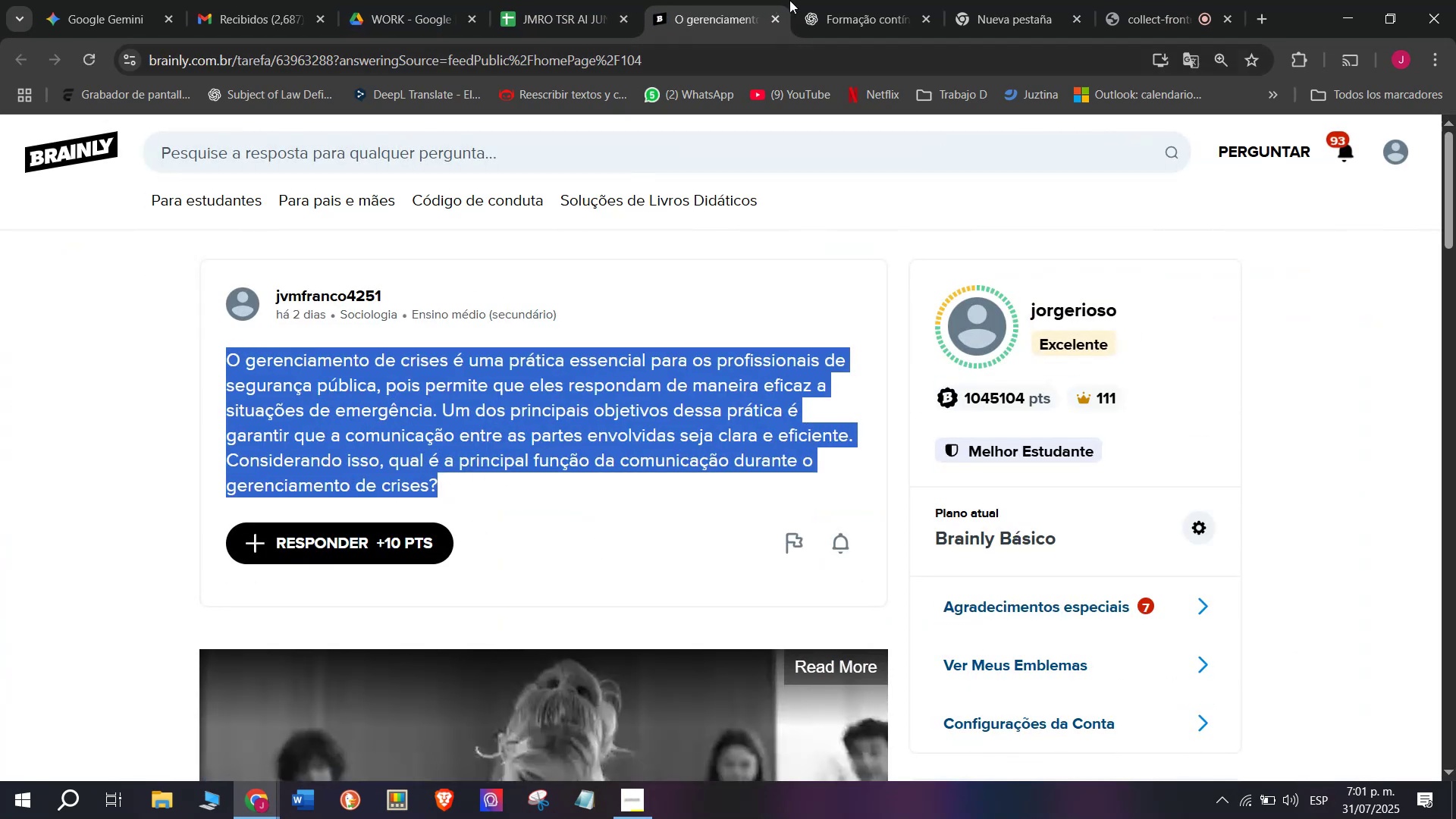 
left_click([836, 0])
 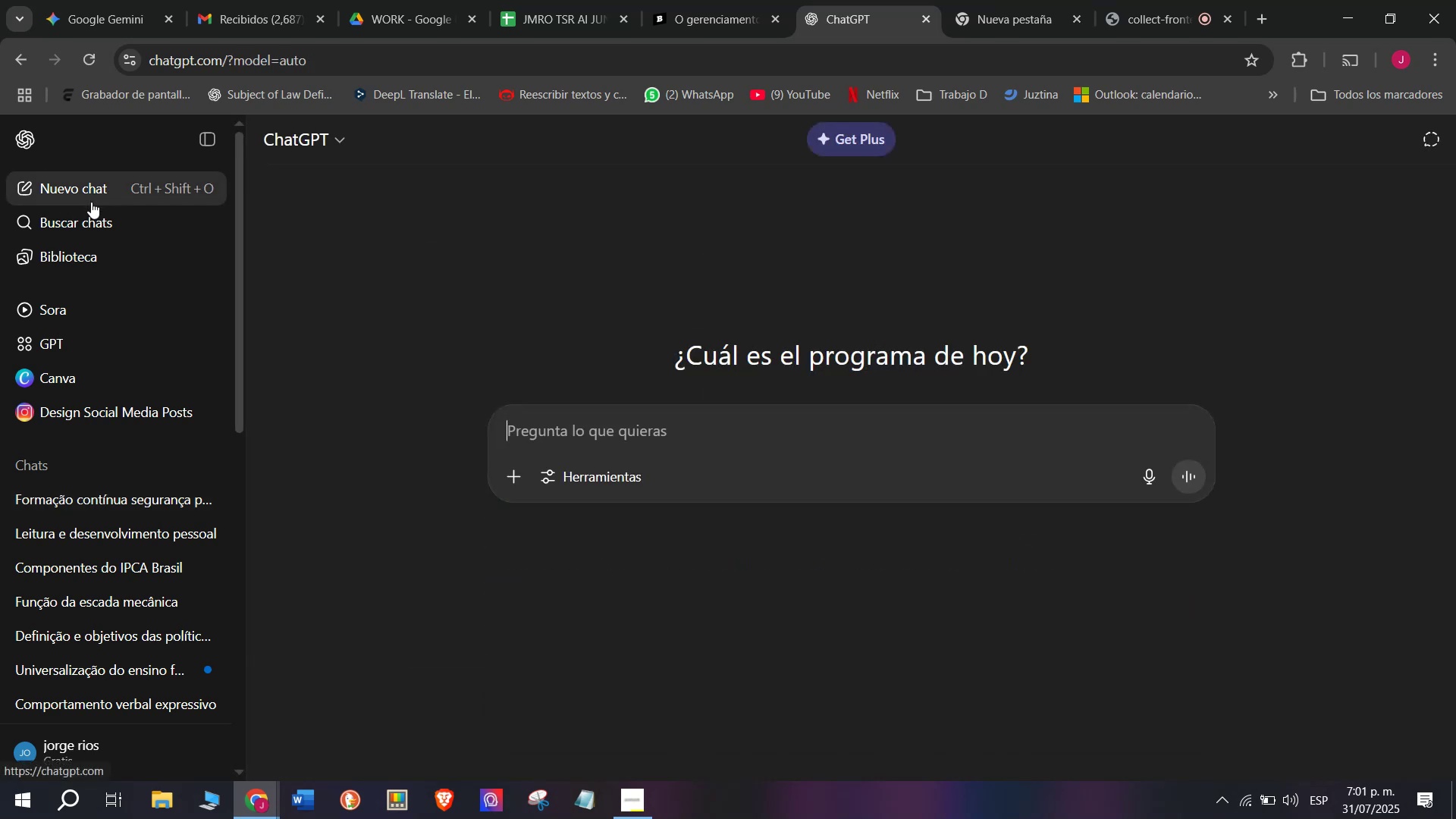 
key(Meta+V)
 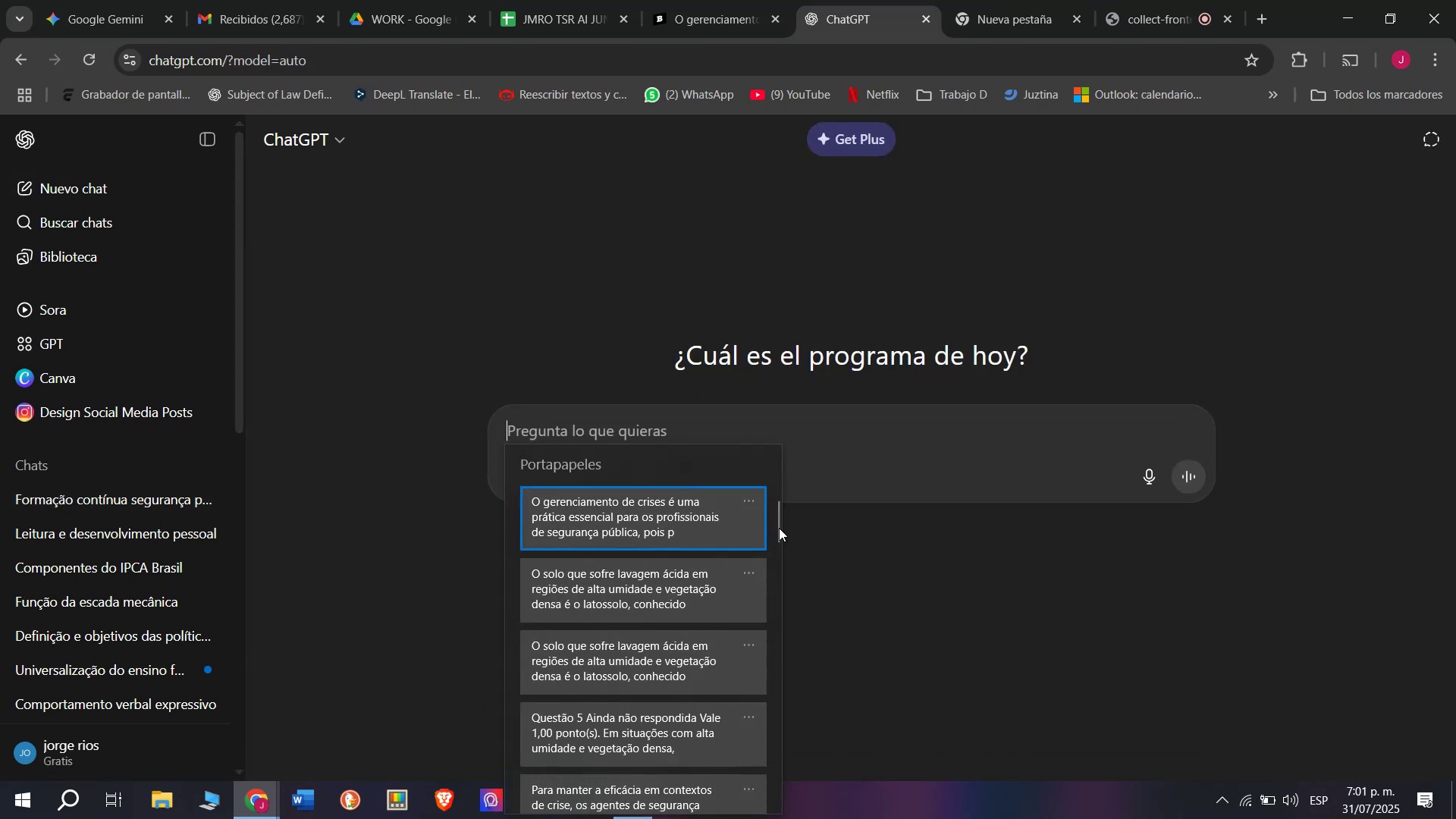 
left_click_drag(start_coordinate=[779, 524], to_coordinate=[805, 818])
 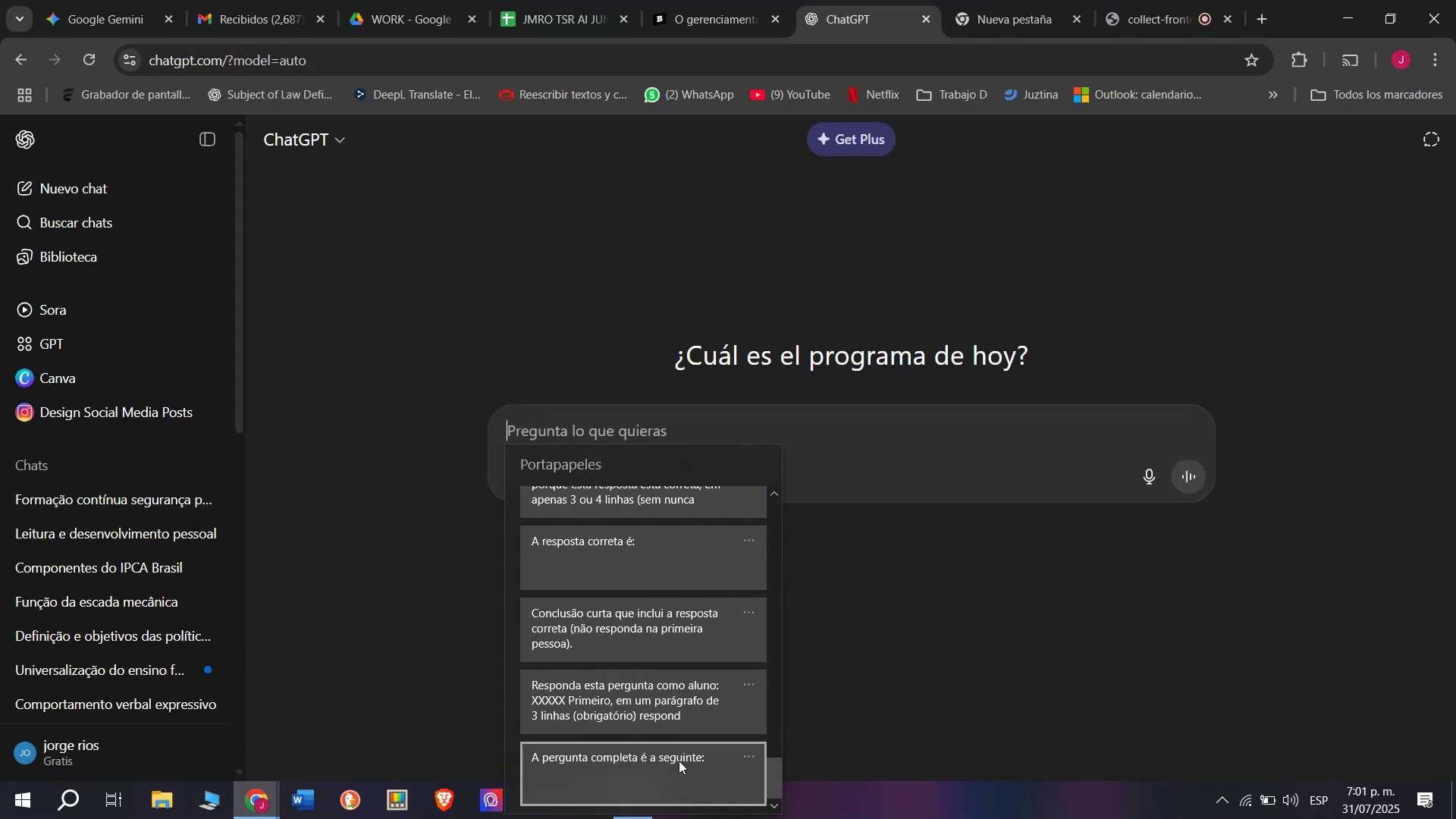 
left_click_drag(start_coordinate=[660, 727], to_coordinate=[660, 723])
 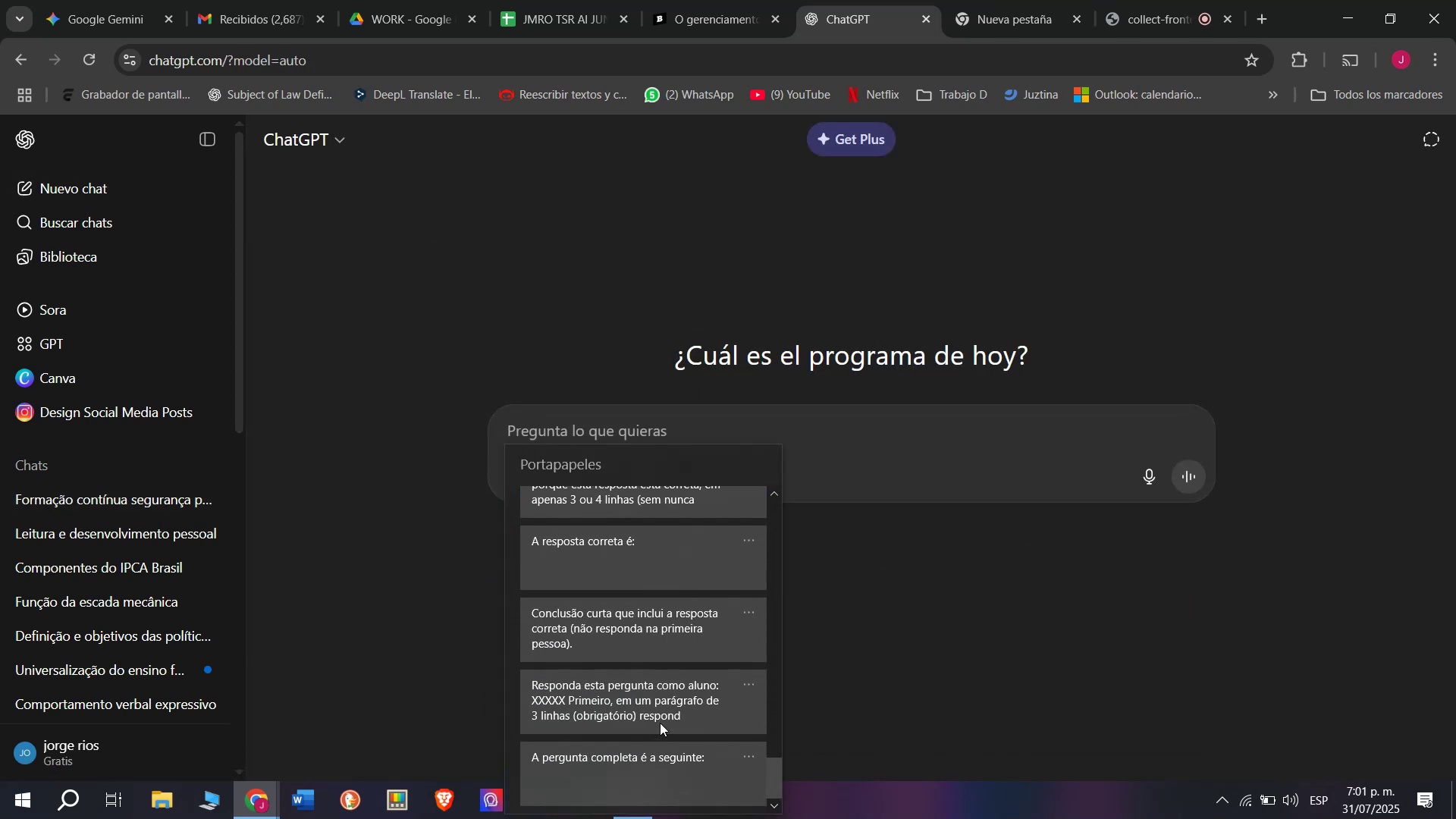 
key(Control+ControlLeft)
 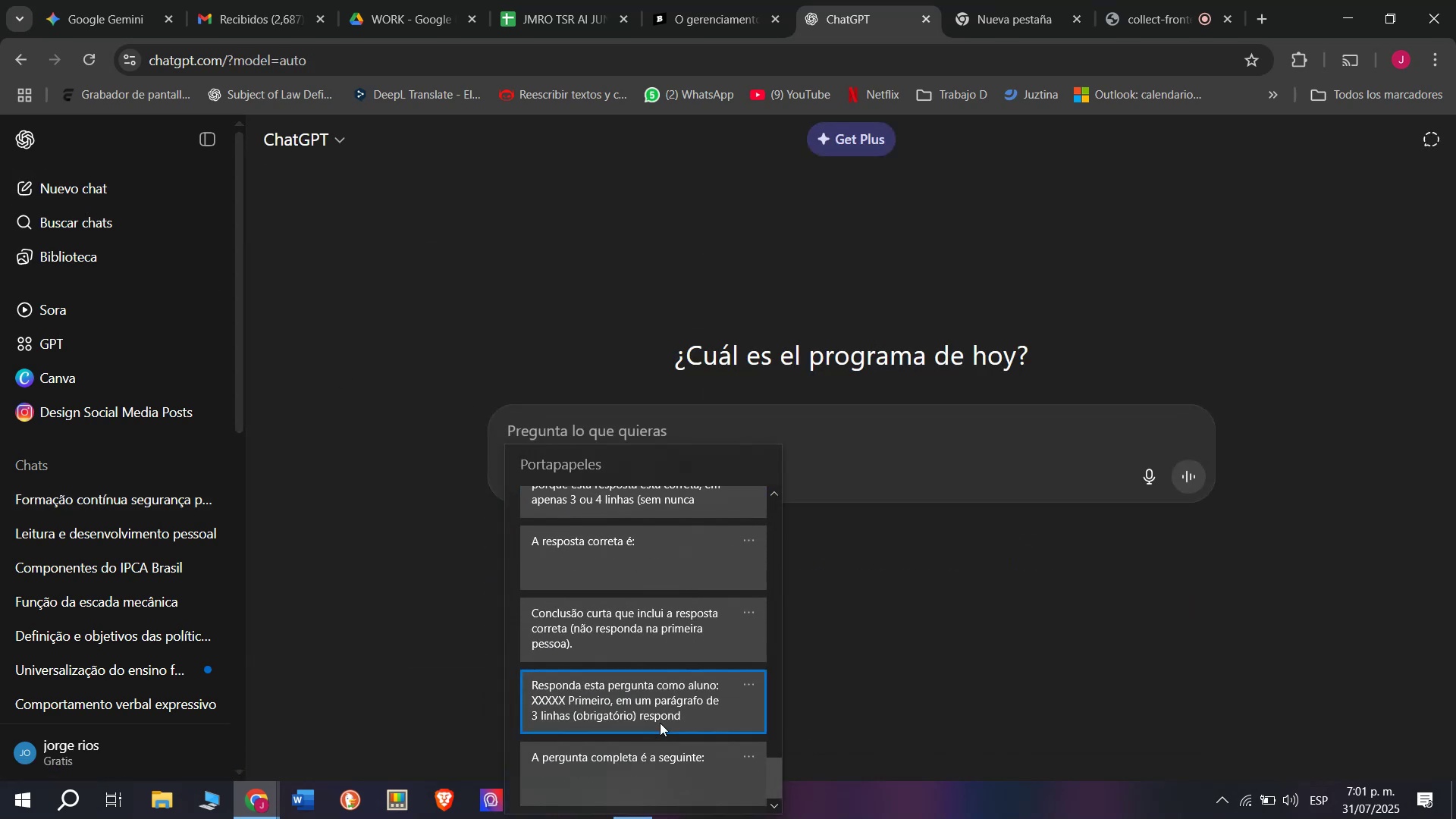 
key(Control+V)
 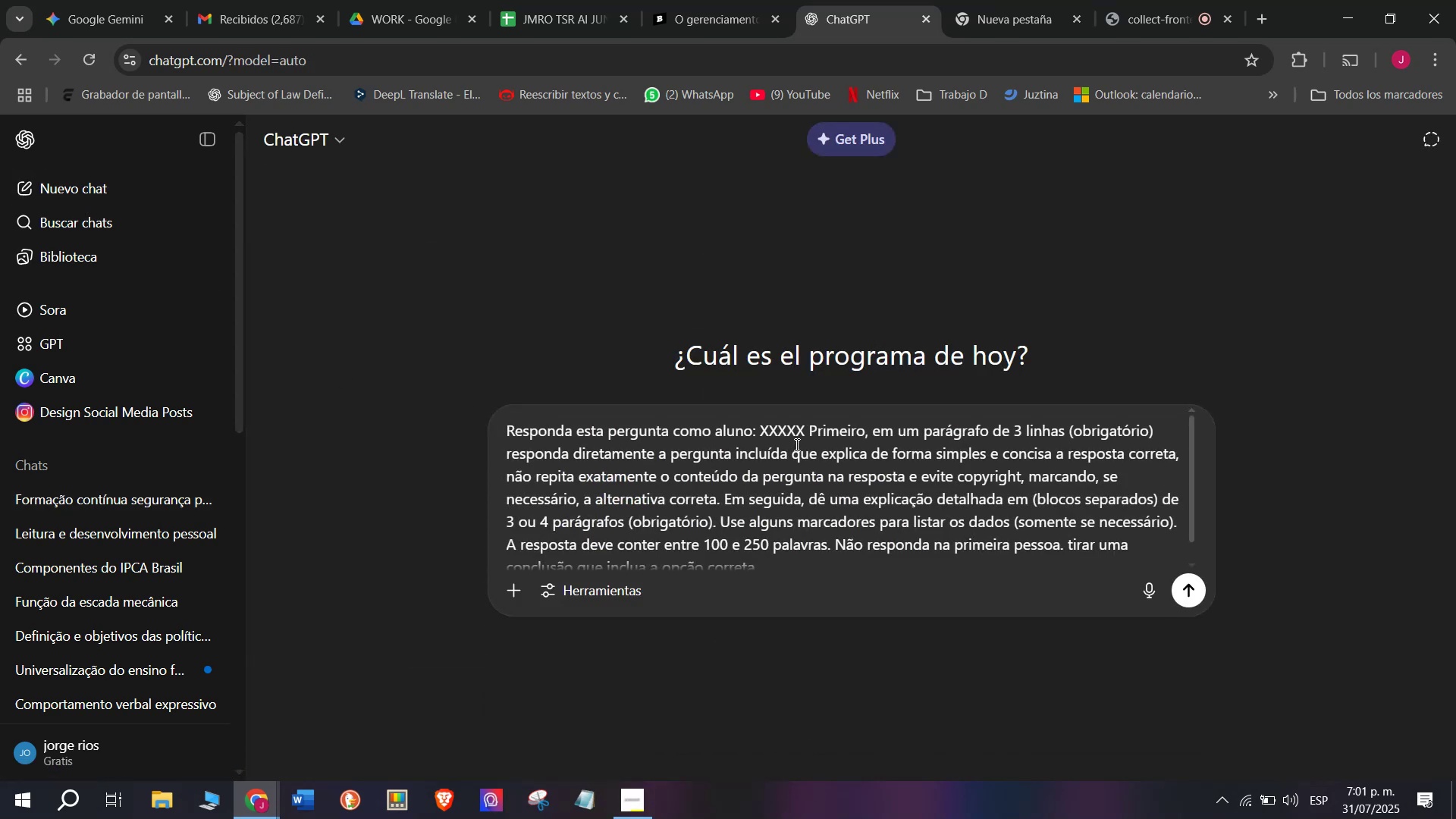 
left_click_drag(start_coordinate=[802, 435], to_coordinate=[763, 428])
 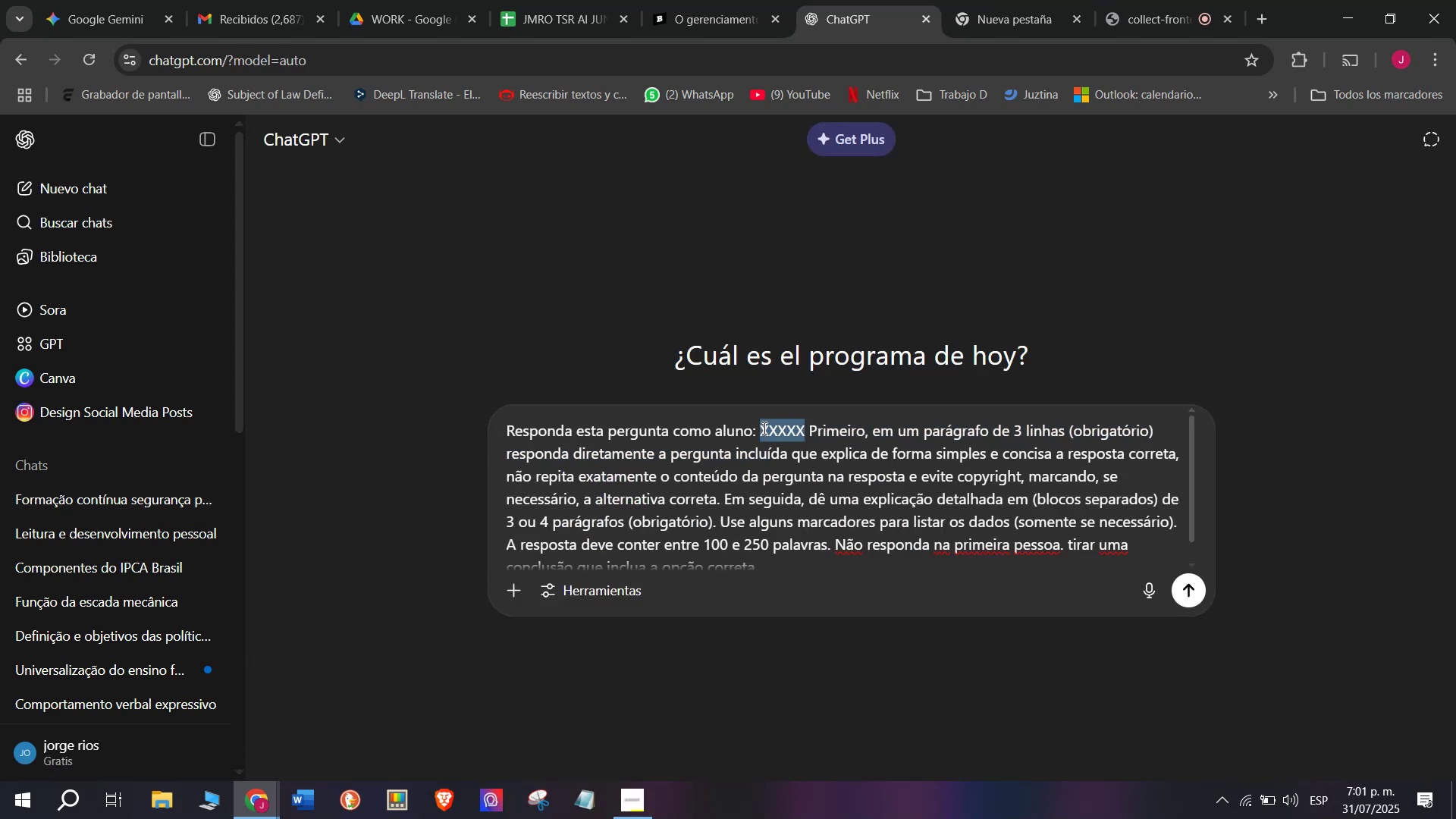 
key(Meta+MetaLeft)
 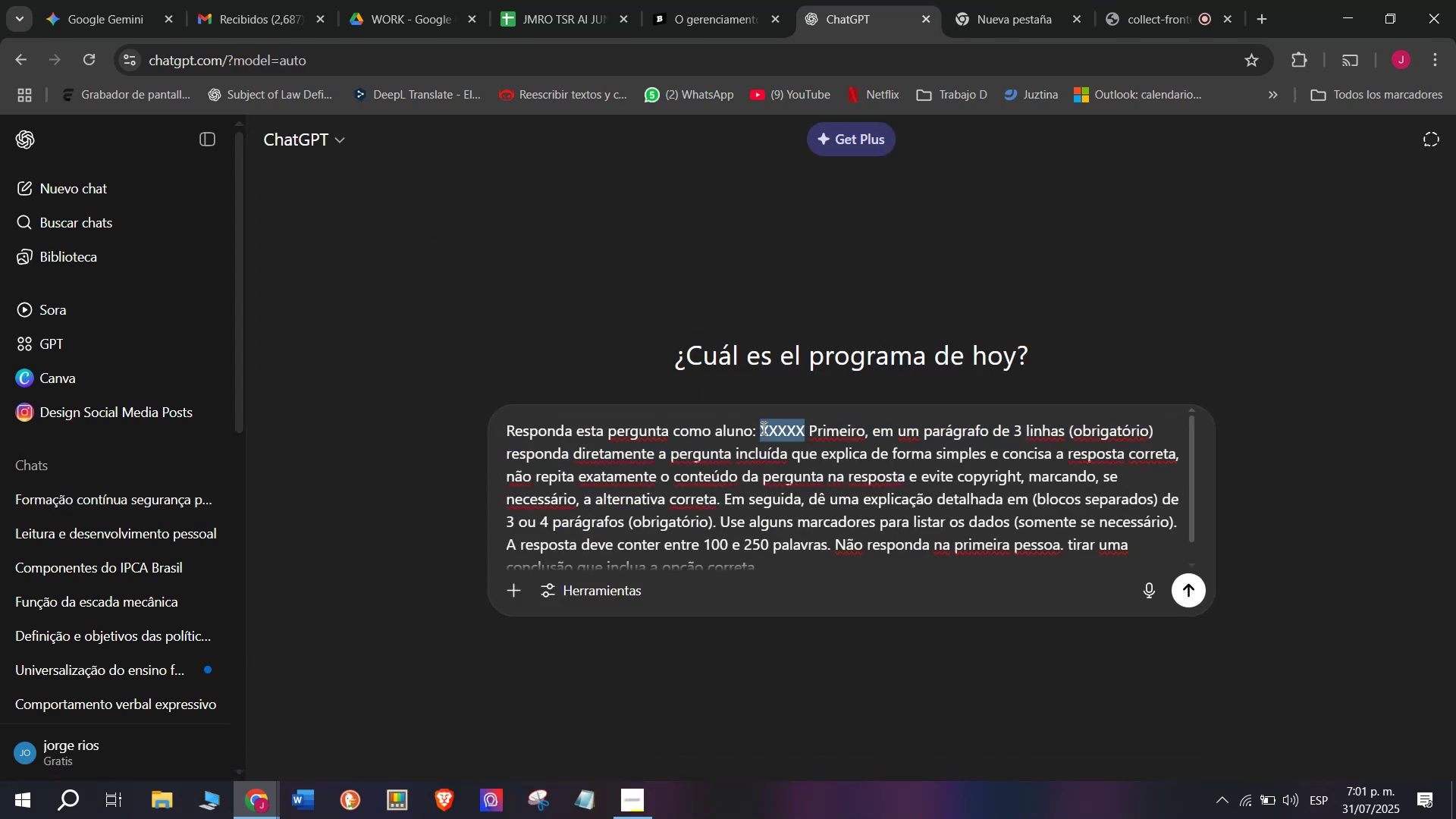 
key(Meta+V)
 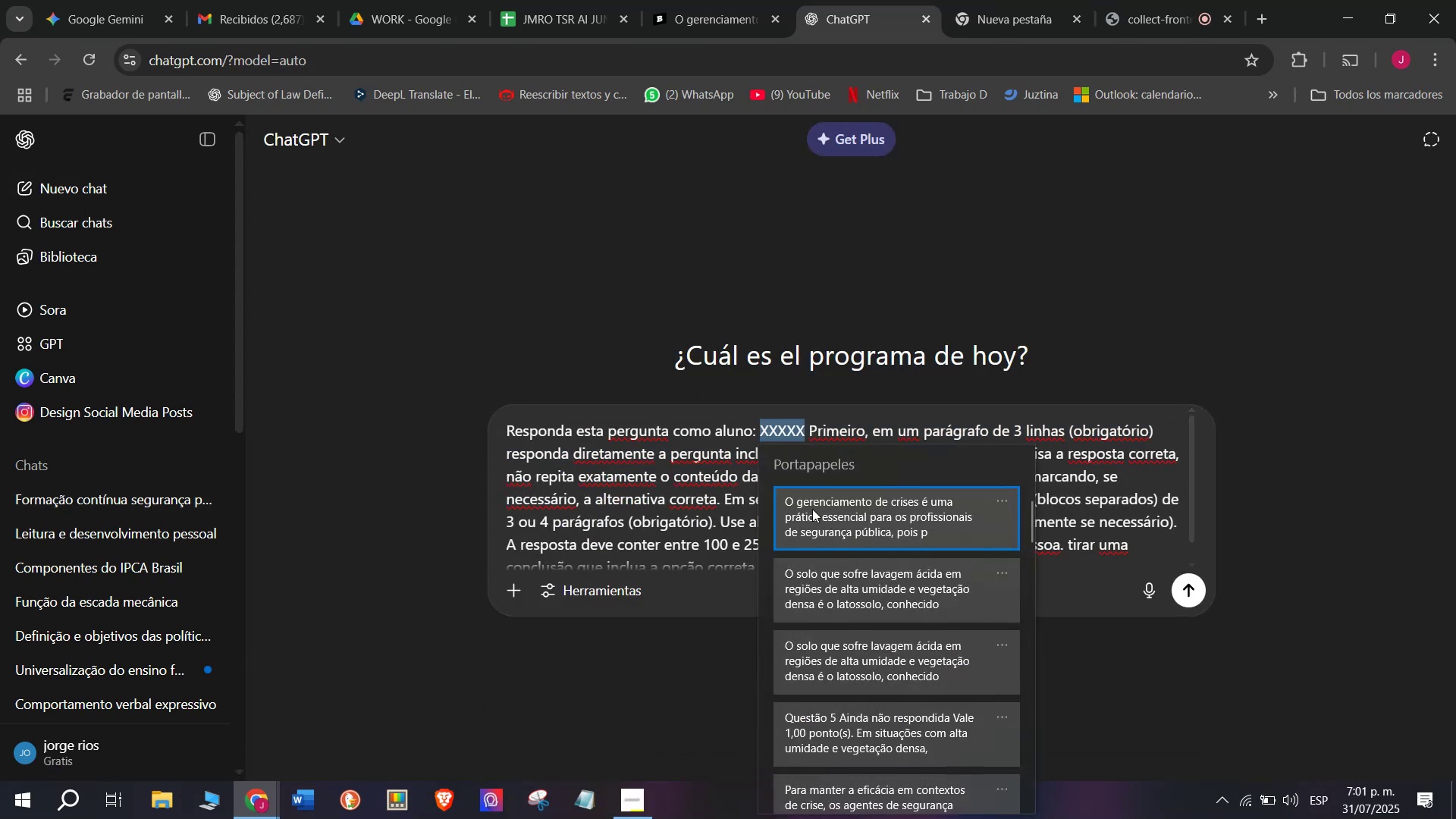 
left_click([814, 513])
 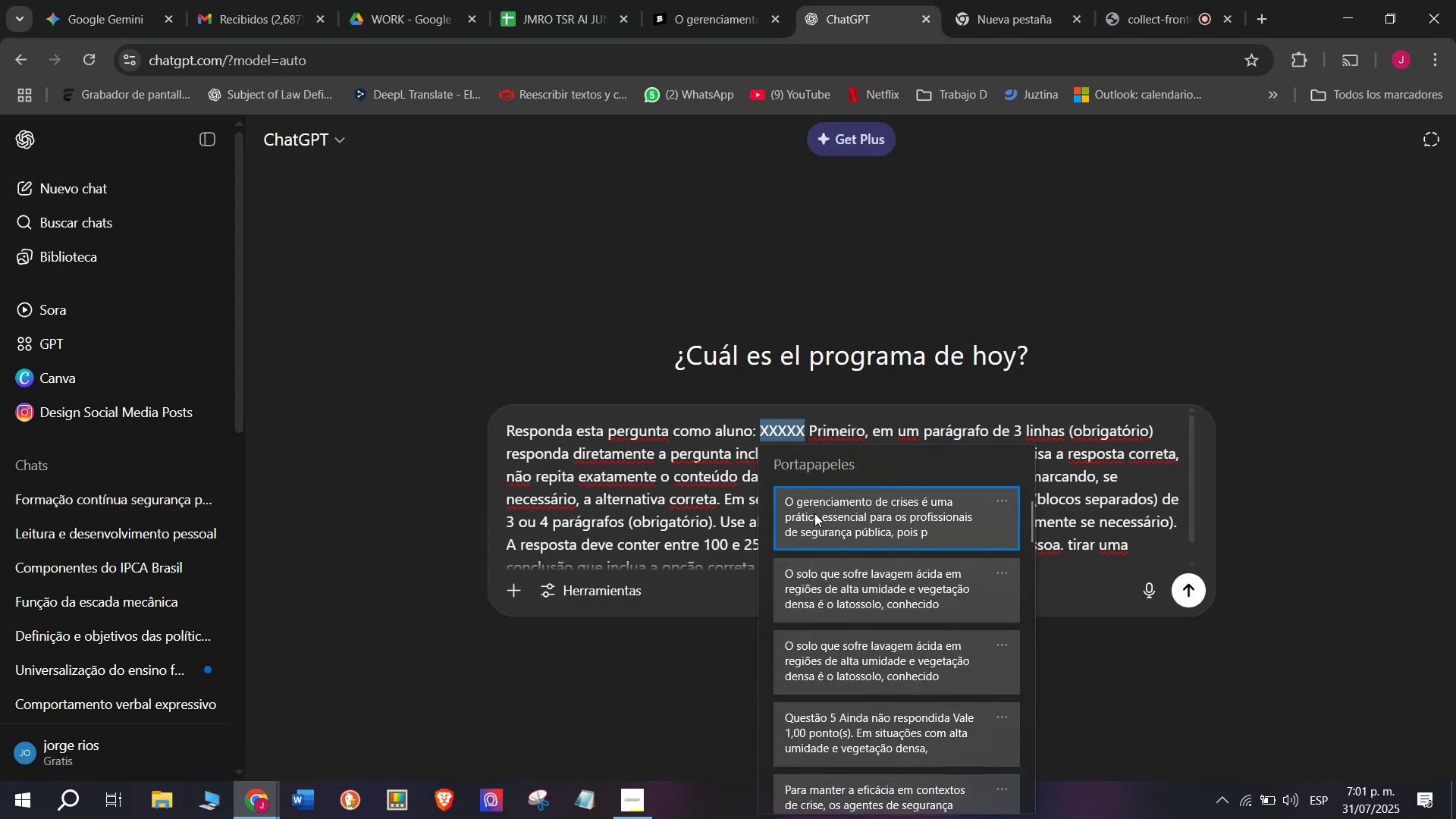 
key(Control+ControlLeft)
 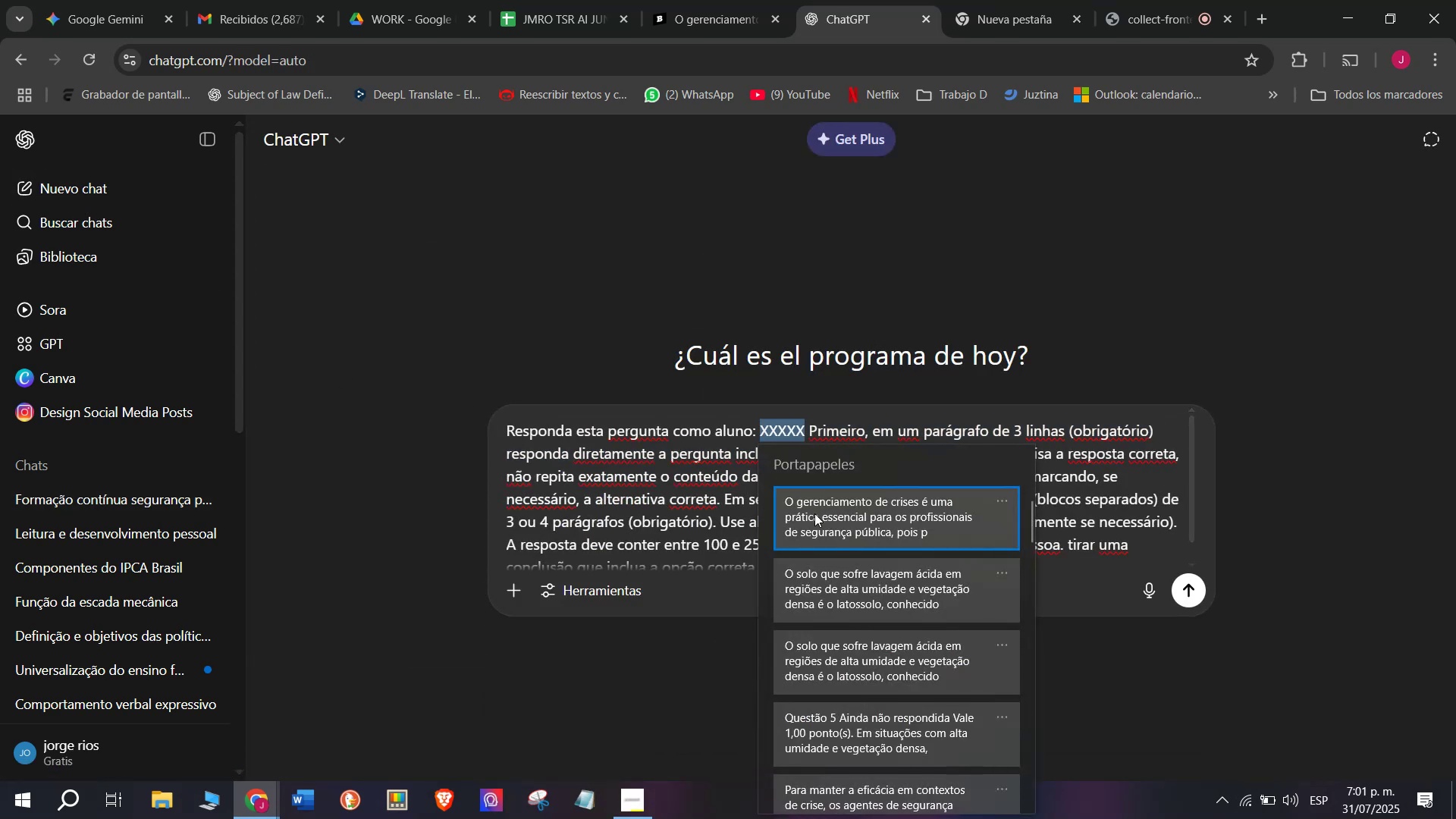 
key(Control+V)
 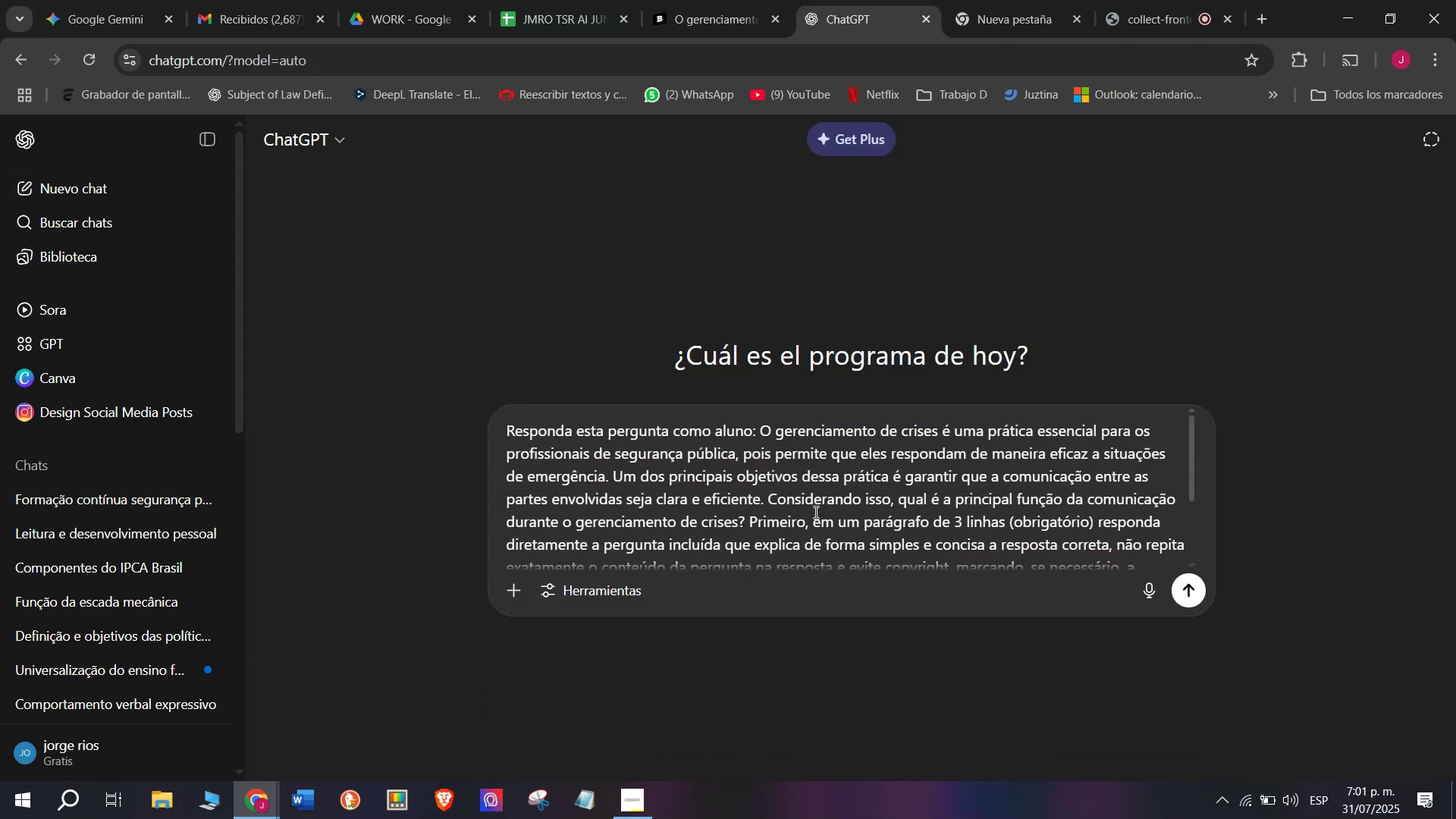 
key(Enter)
 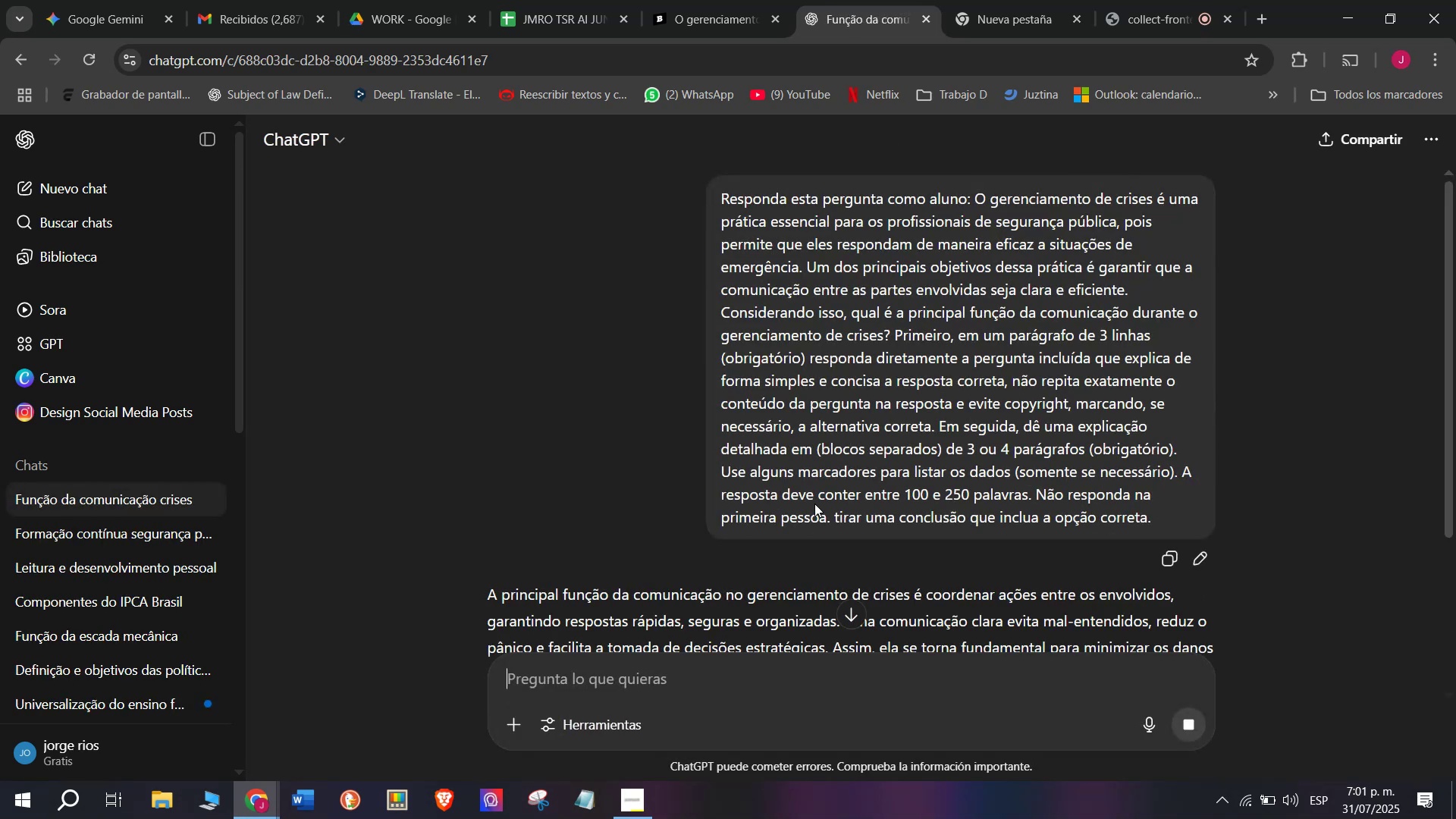 
scroll: coordinate [825, 372], scroll_direction: down, amount: 1.0
 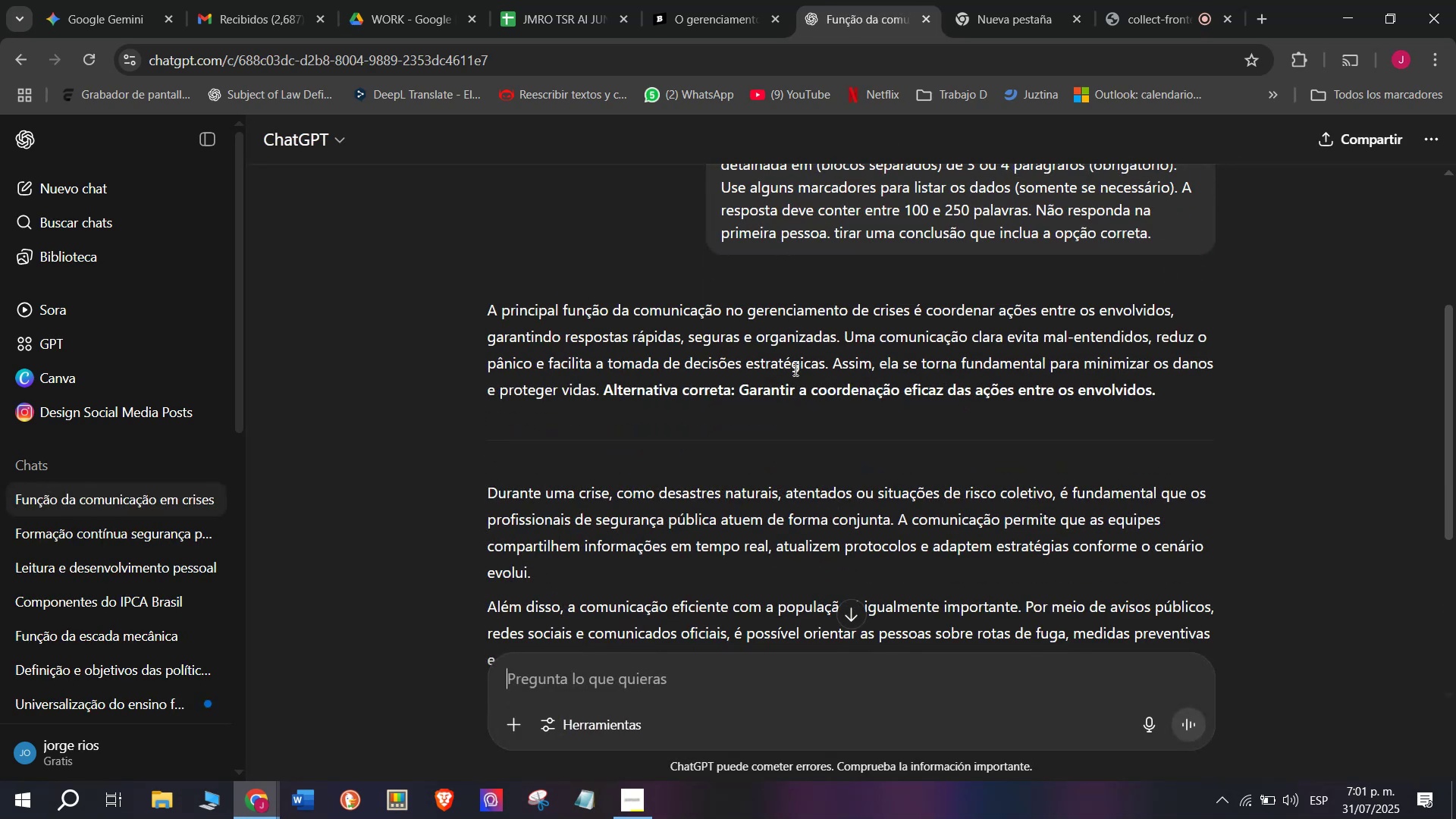 
left_click([714, 0])
 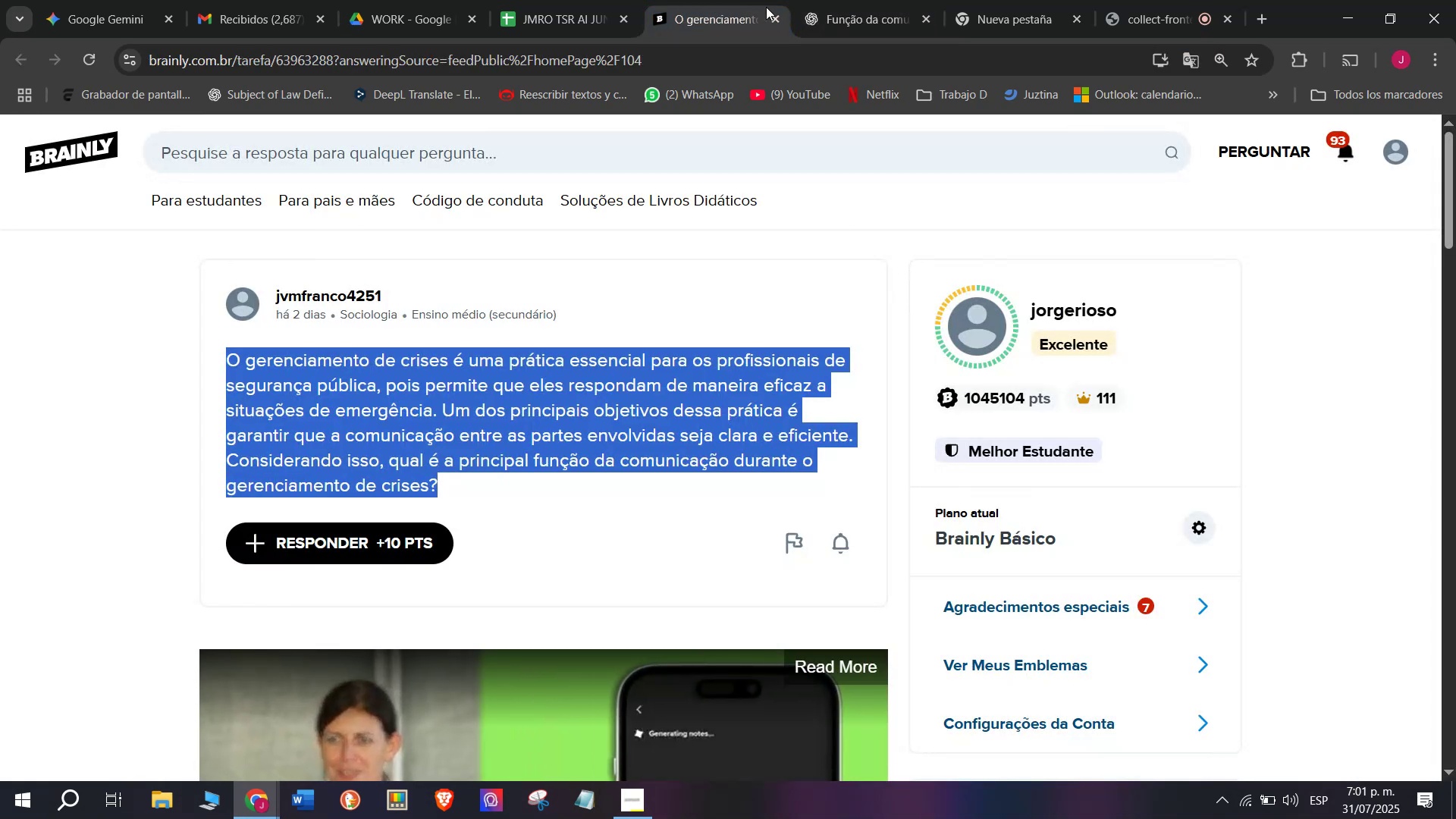 
left_click([846, 0])
 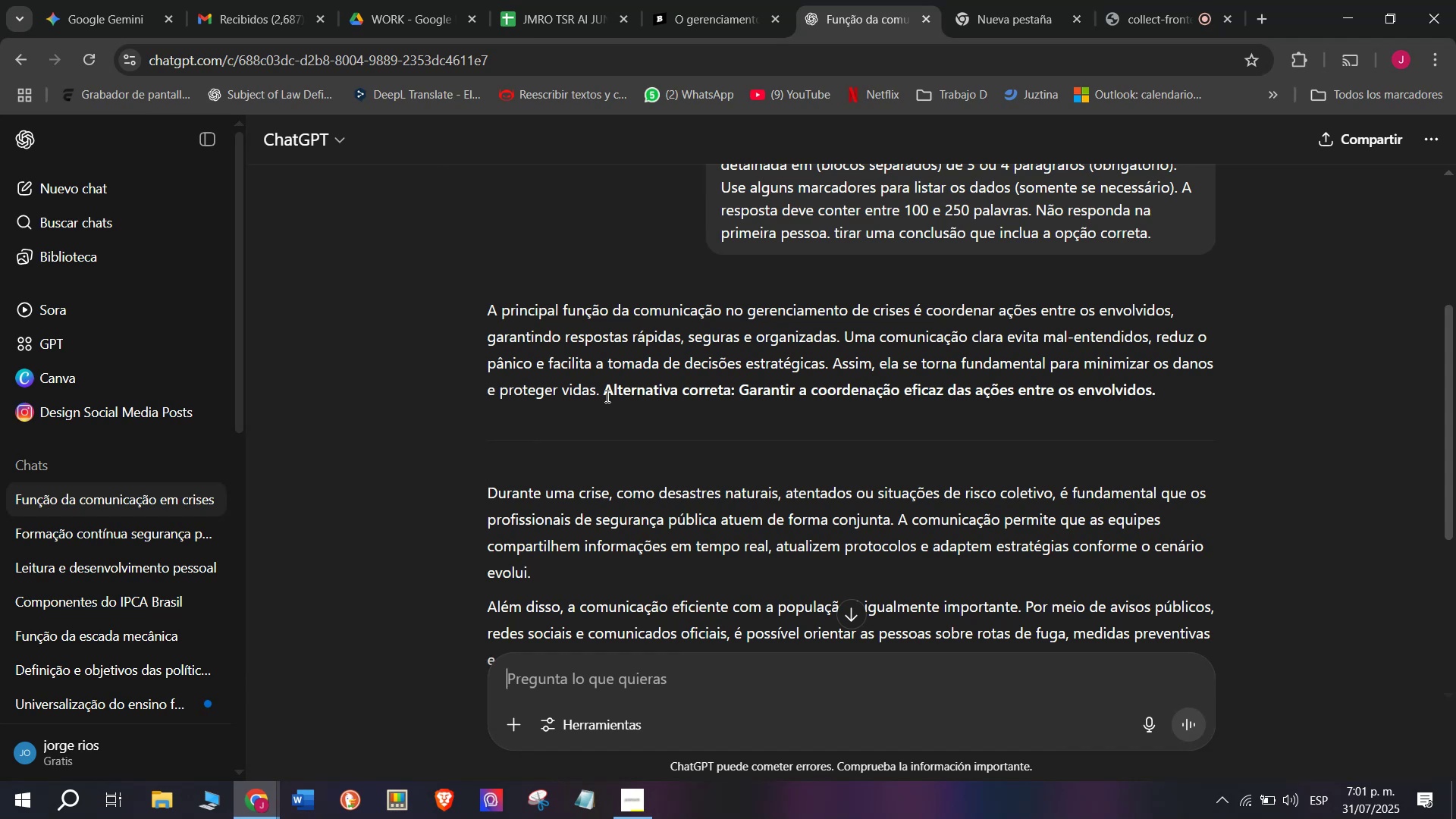 
left_click_drag(start_coordinate=[602, 391], to_coordinate=[469, 315])
 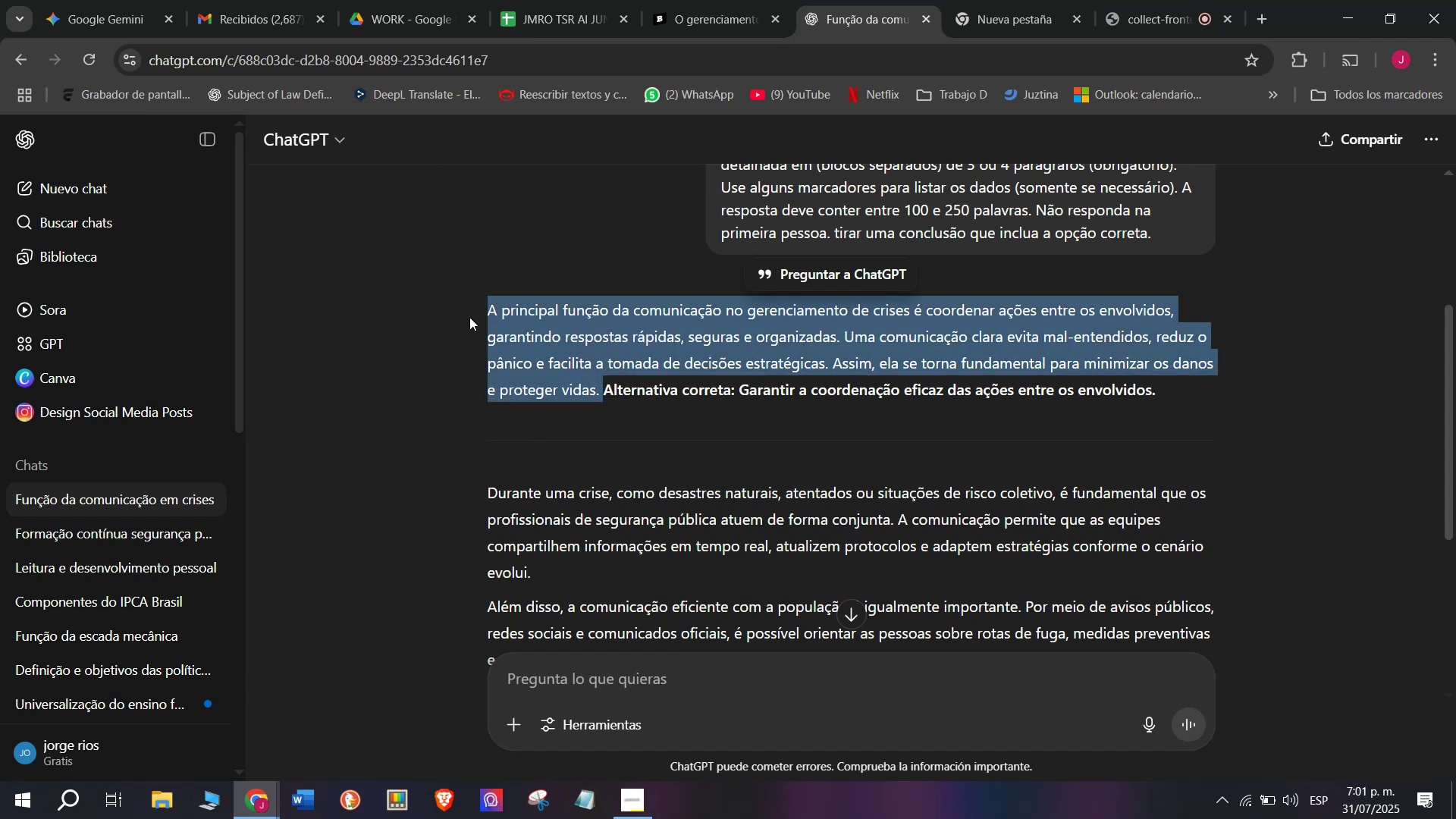 
key(Control+C)
 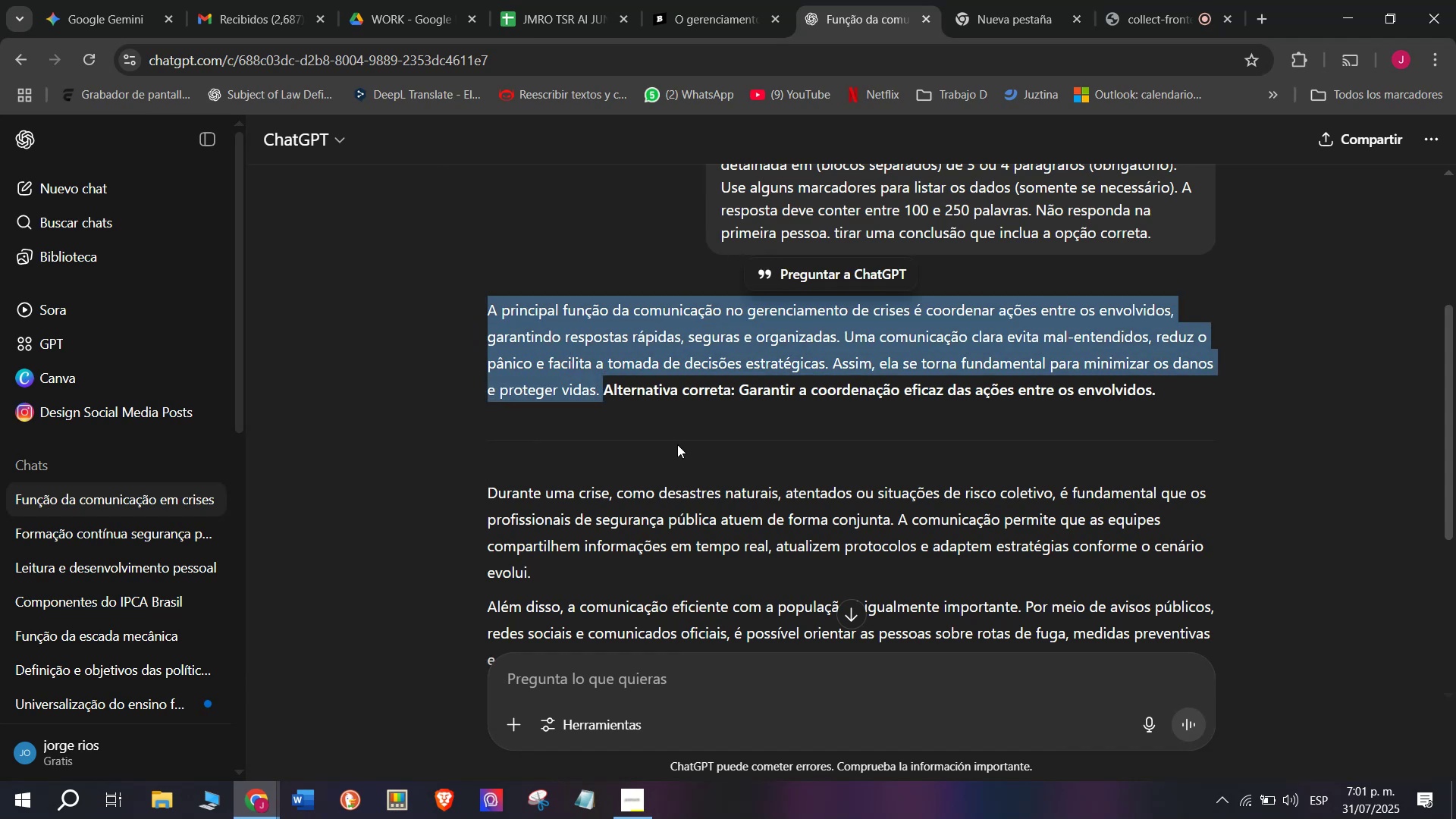 
scroll: coordinate [677, 444], scroll_direction: down, amount: 1.0
 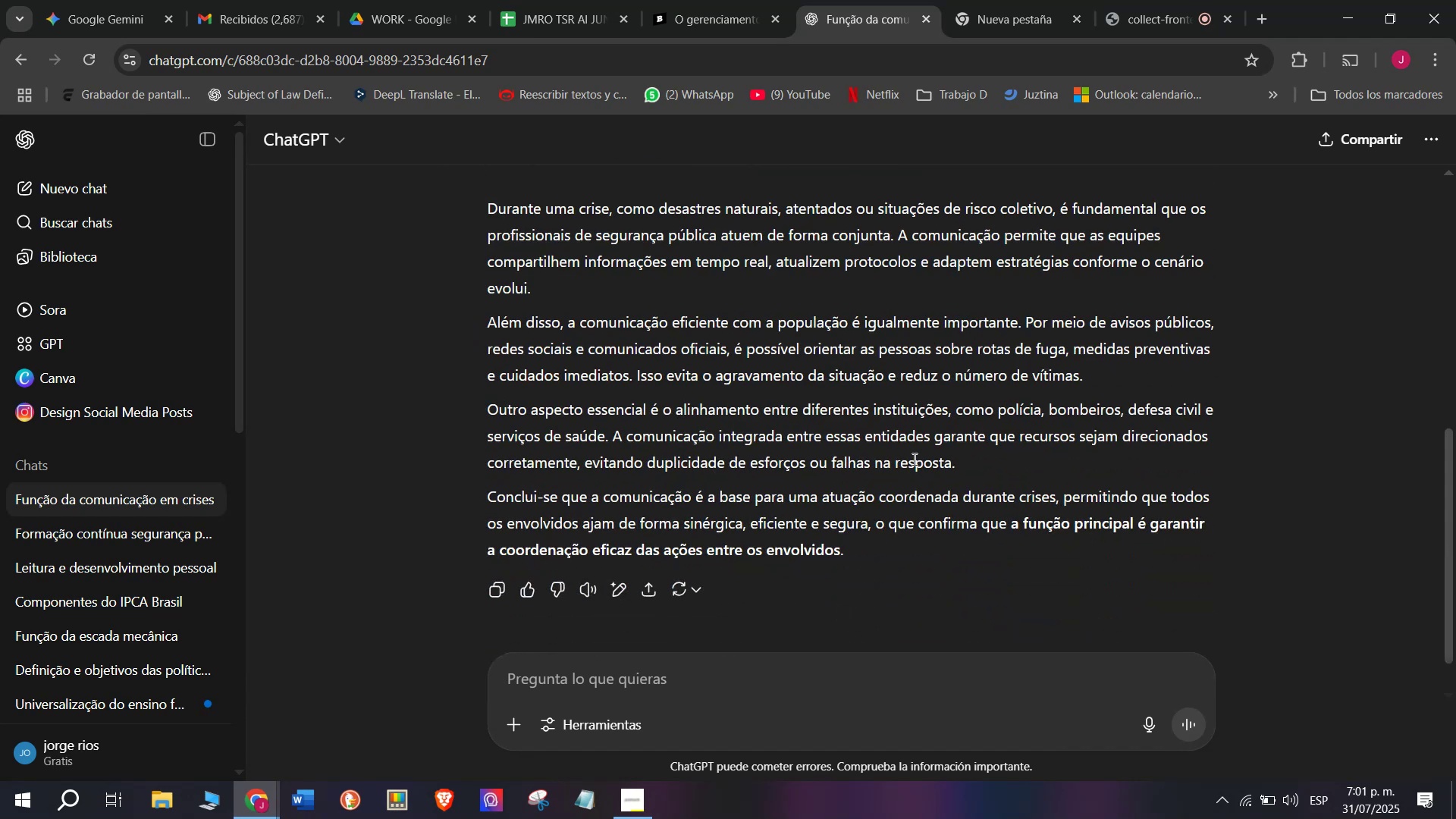 
left_click_drag(start_coordinate=[964, 461], to_coordinate=[478, 209])
 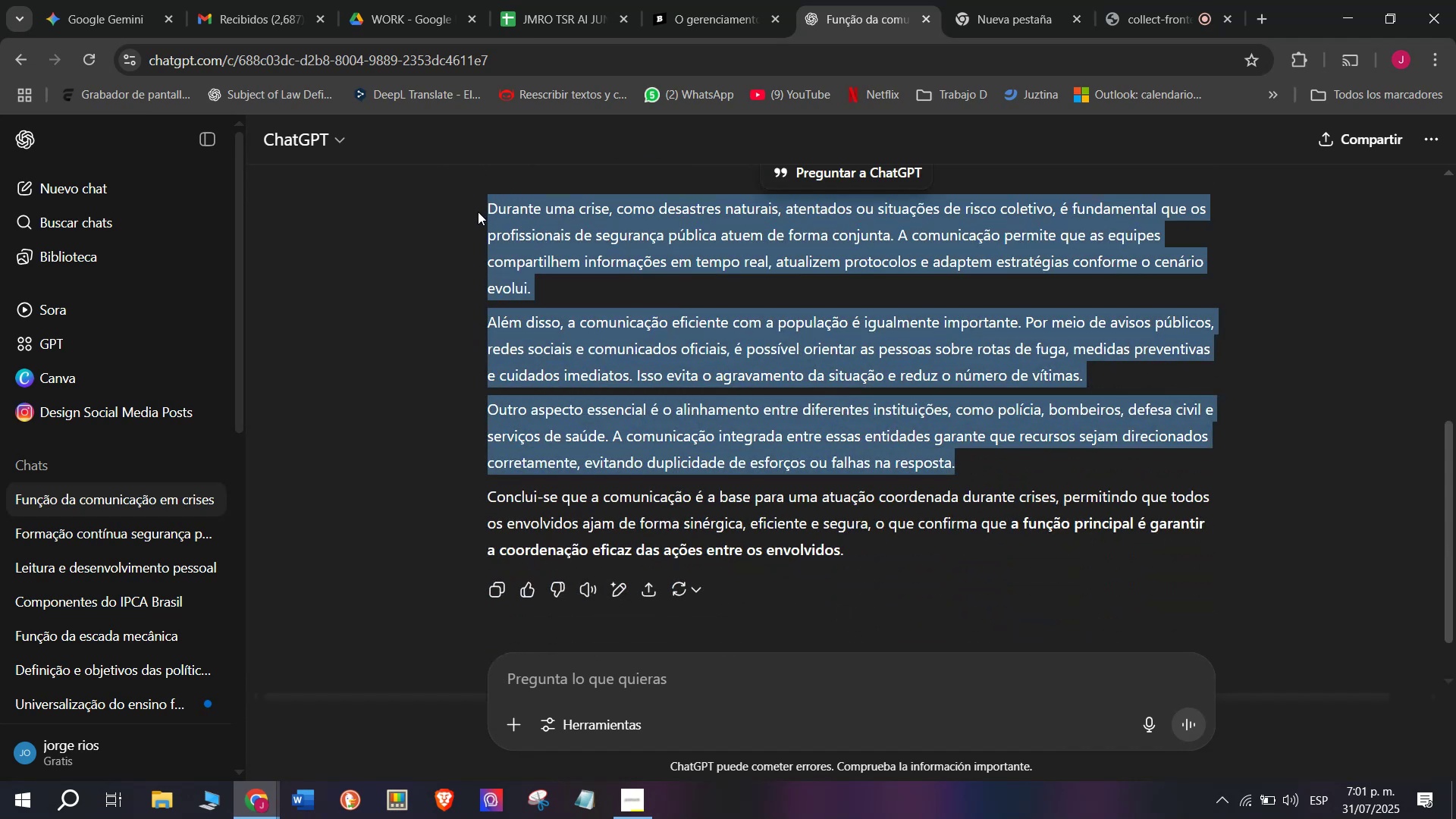 
key(Control+C)
 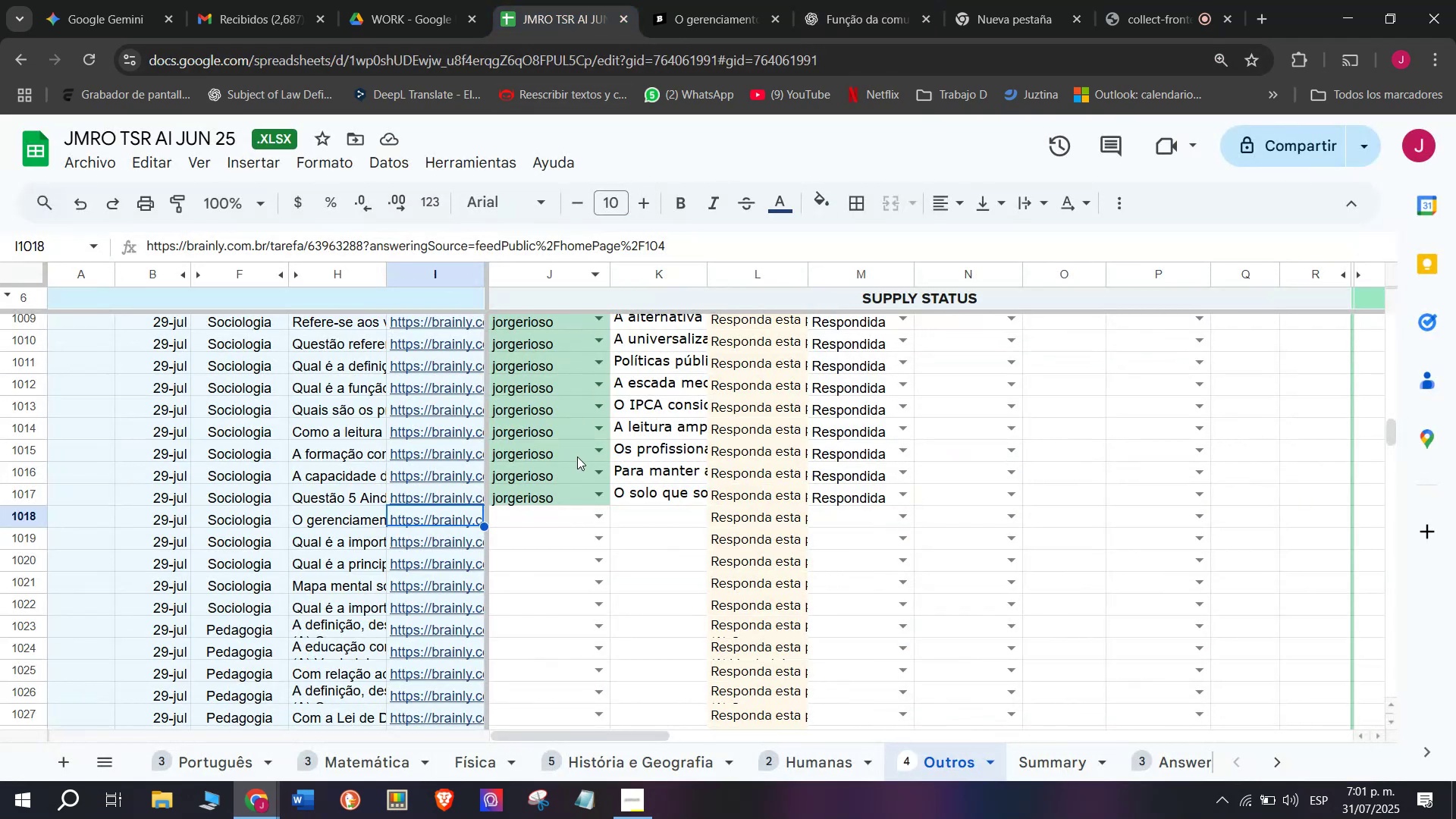 
left_click([554, 508])
 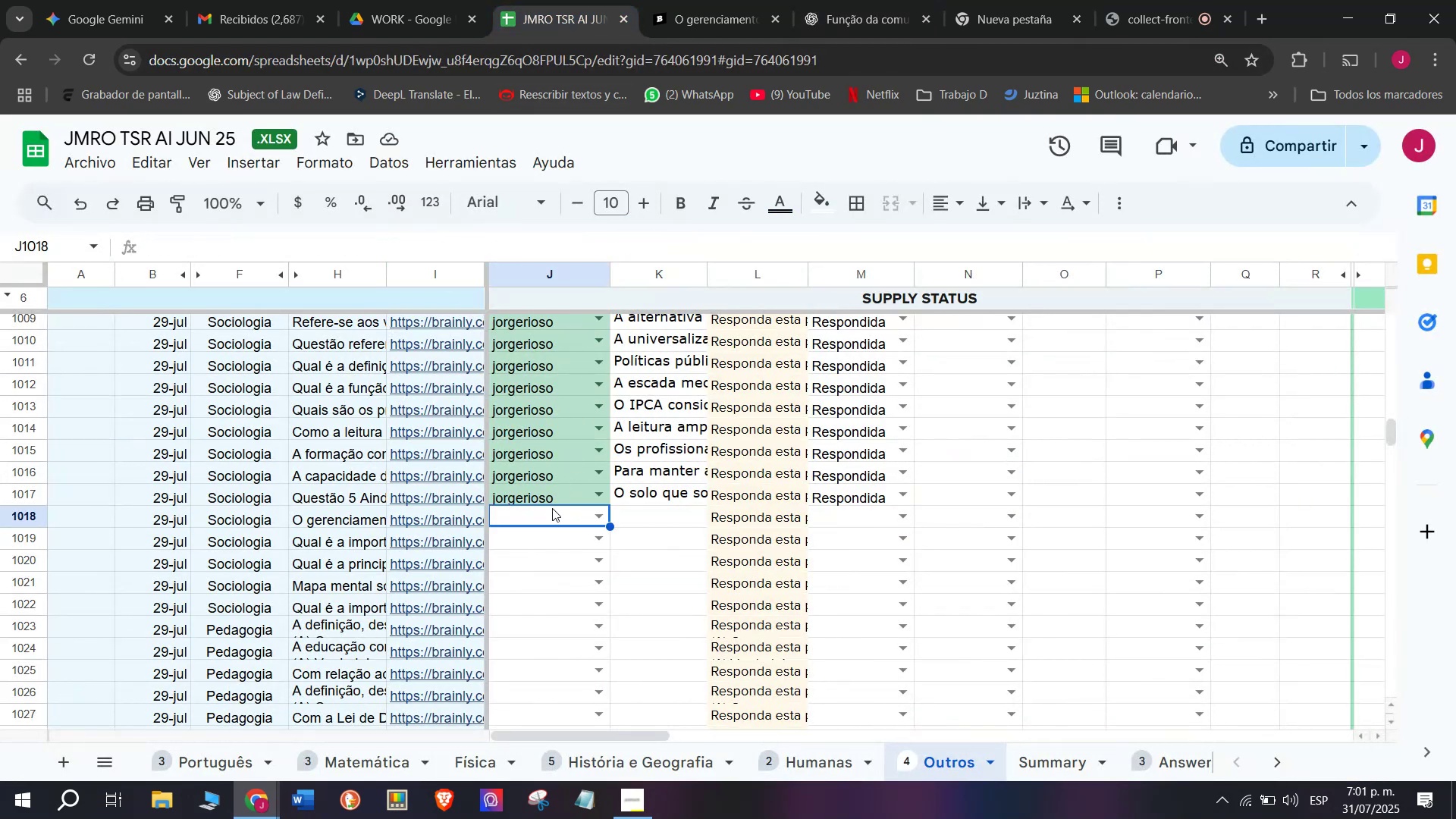 
key(J)
 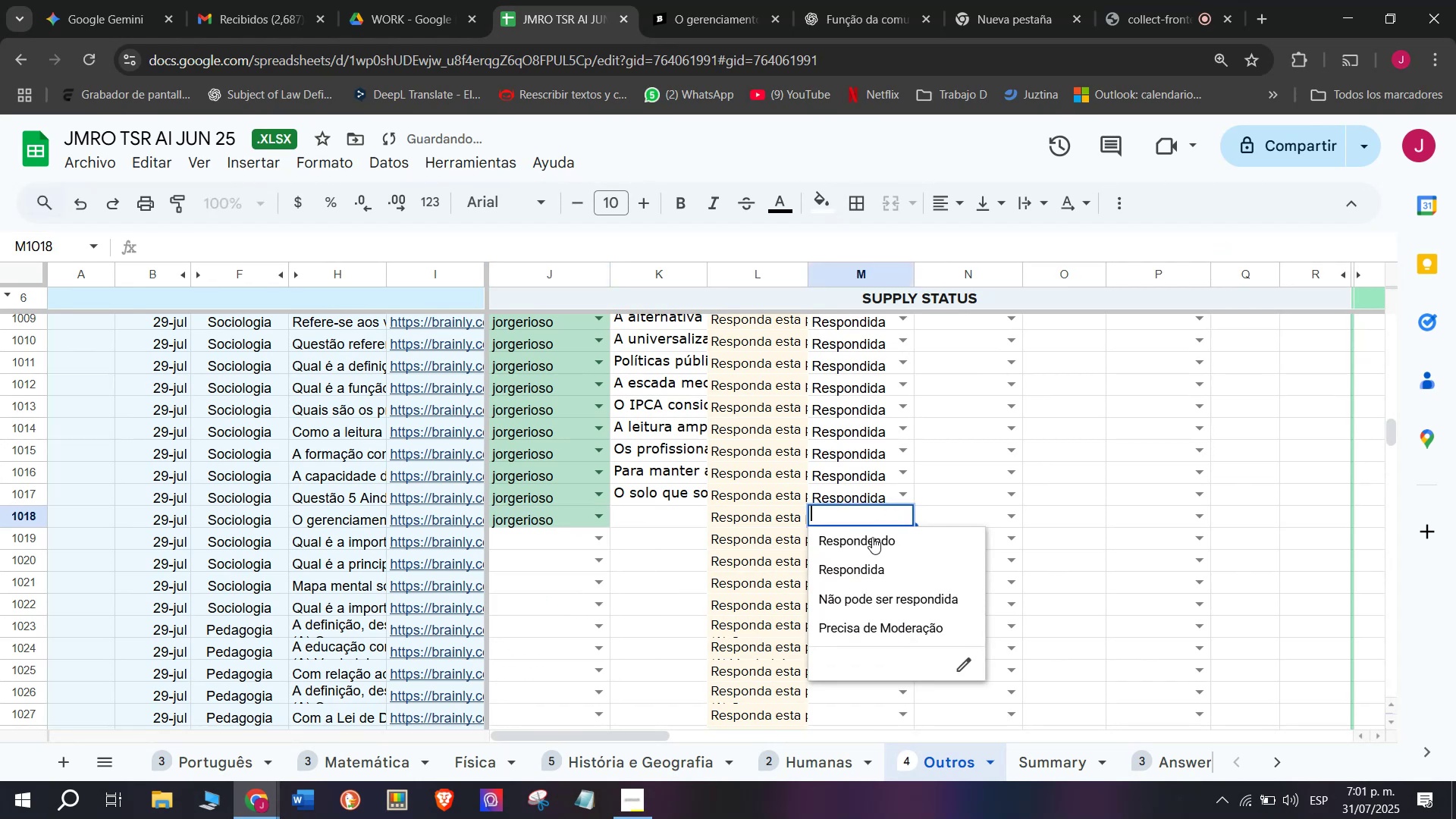 
left_click([674, 0])
 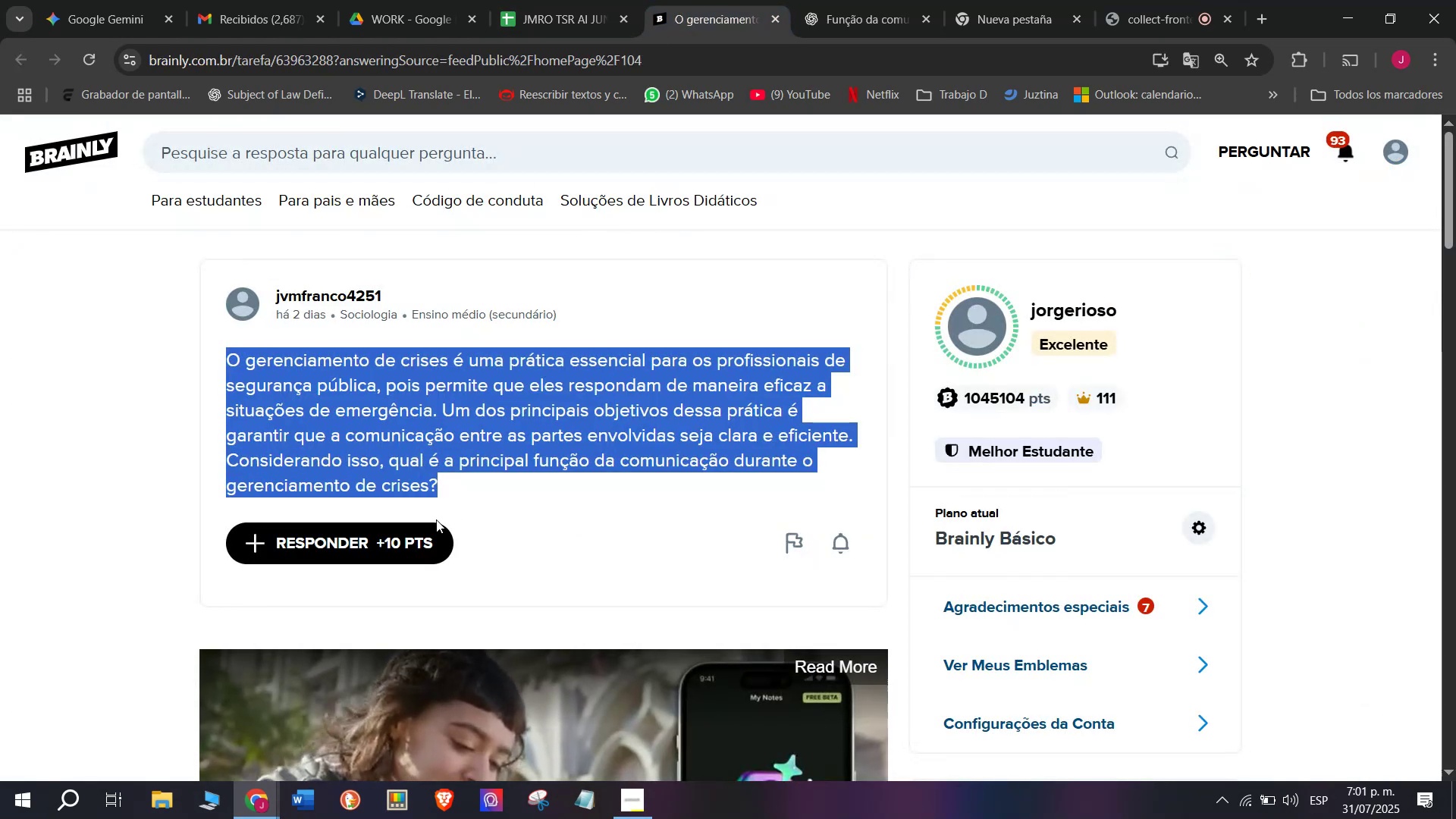 
left_click([408, 542])
 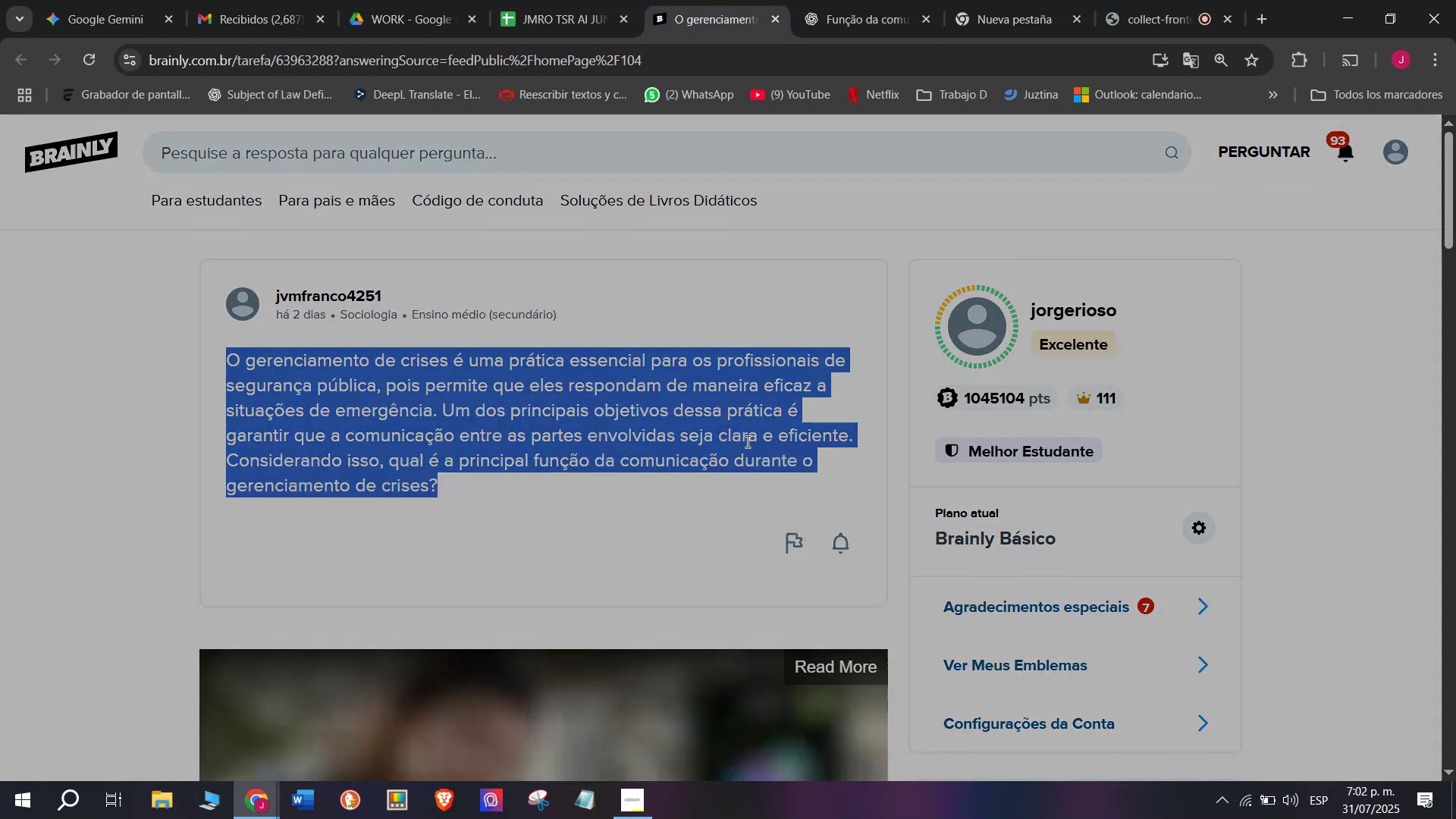 
left_click_drag(start_coordinate=[750, 431], to_coordinate=[541, 253])
 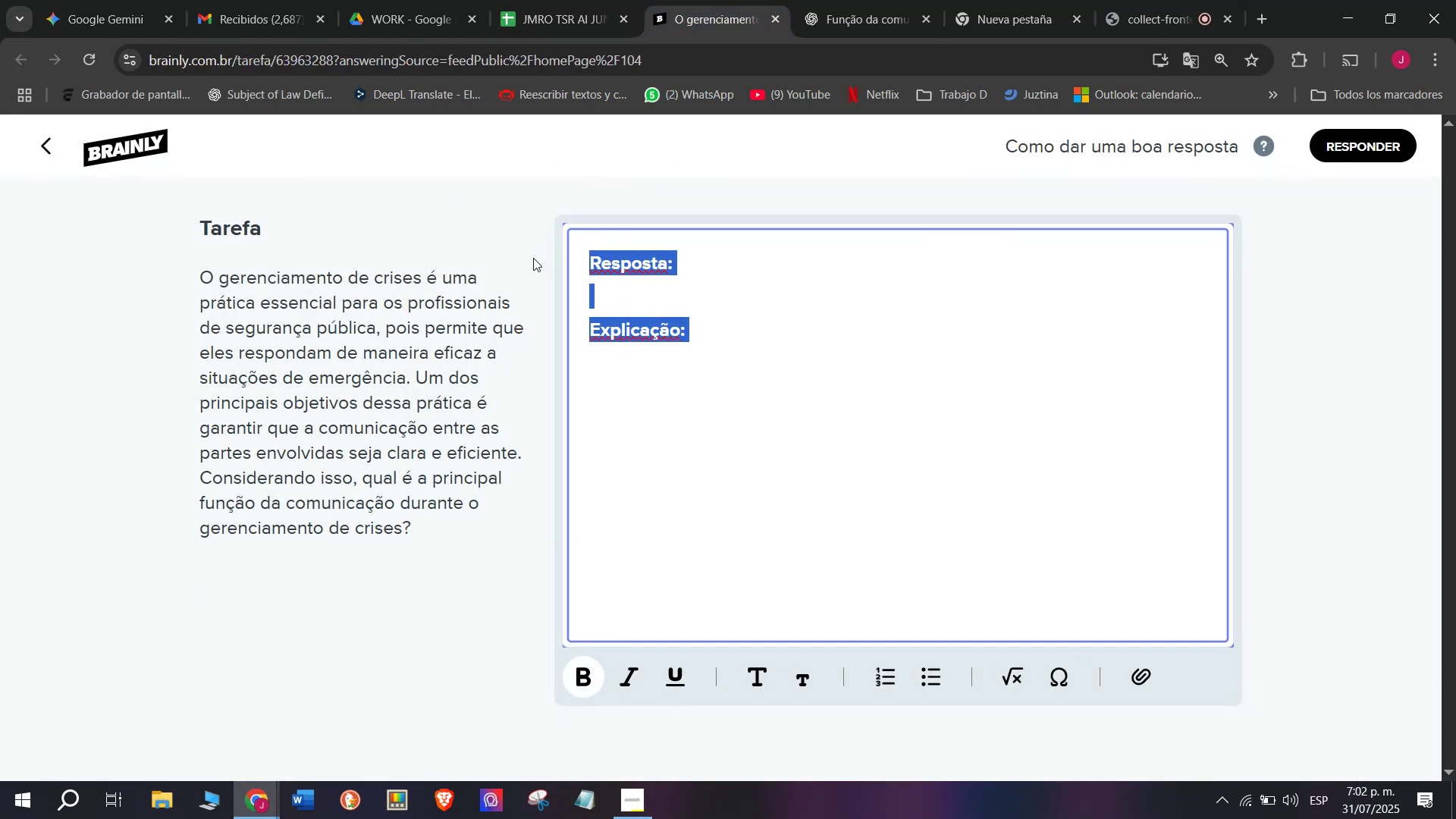 
key(Meta+MetaLeft)
 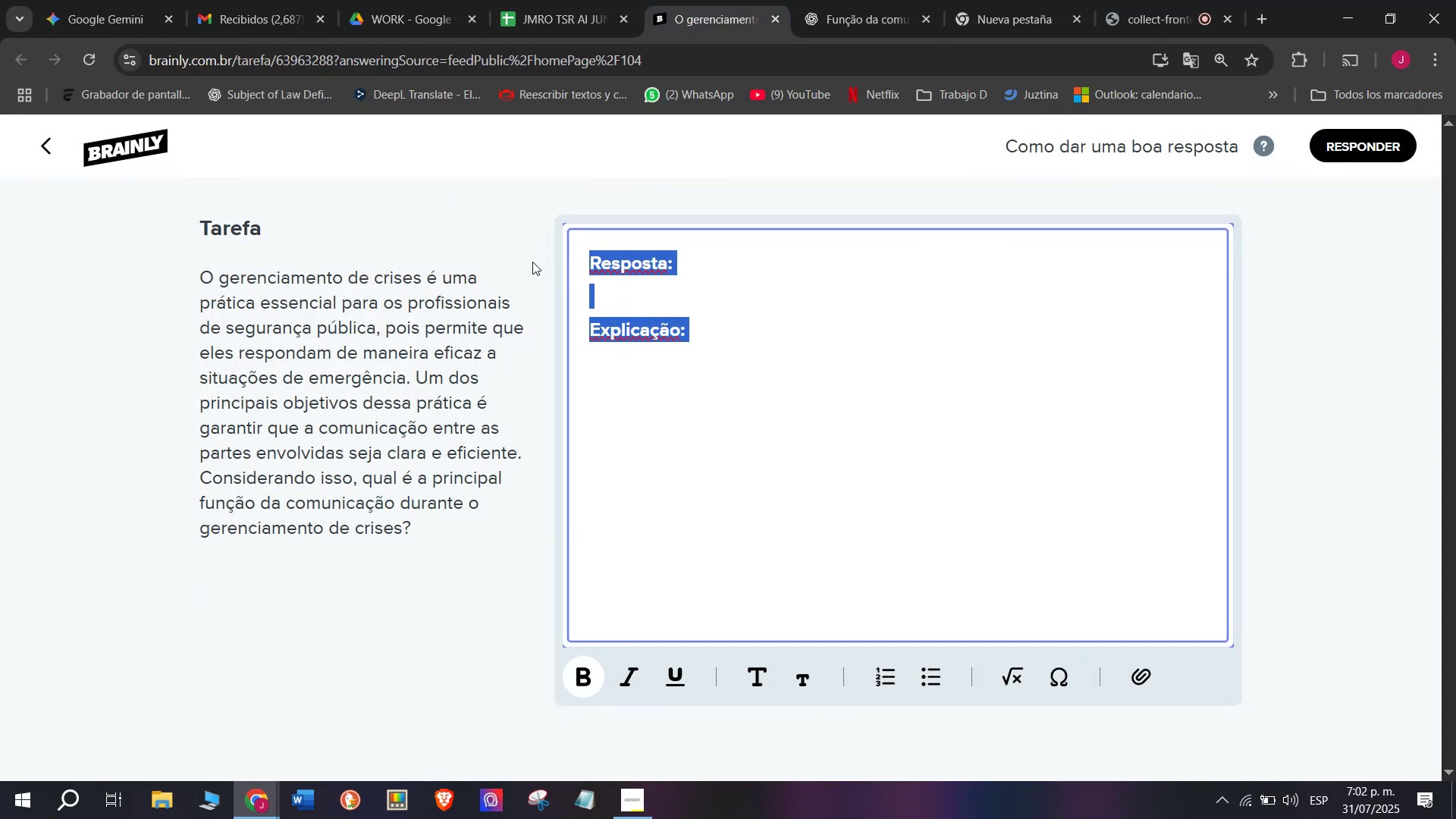 
key(Meta+V)
 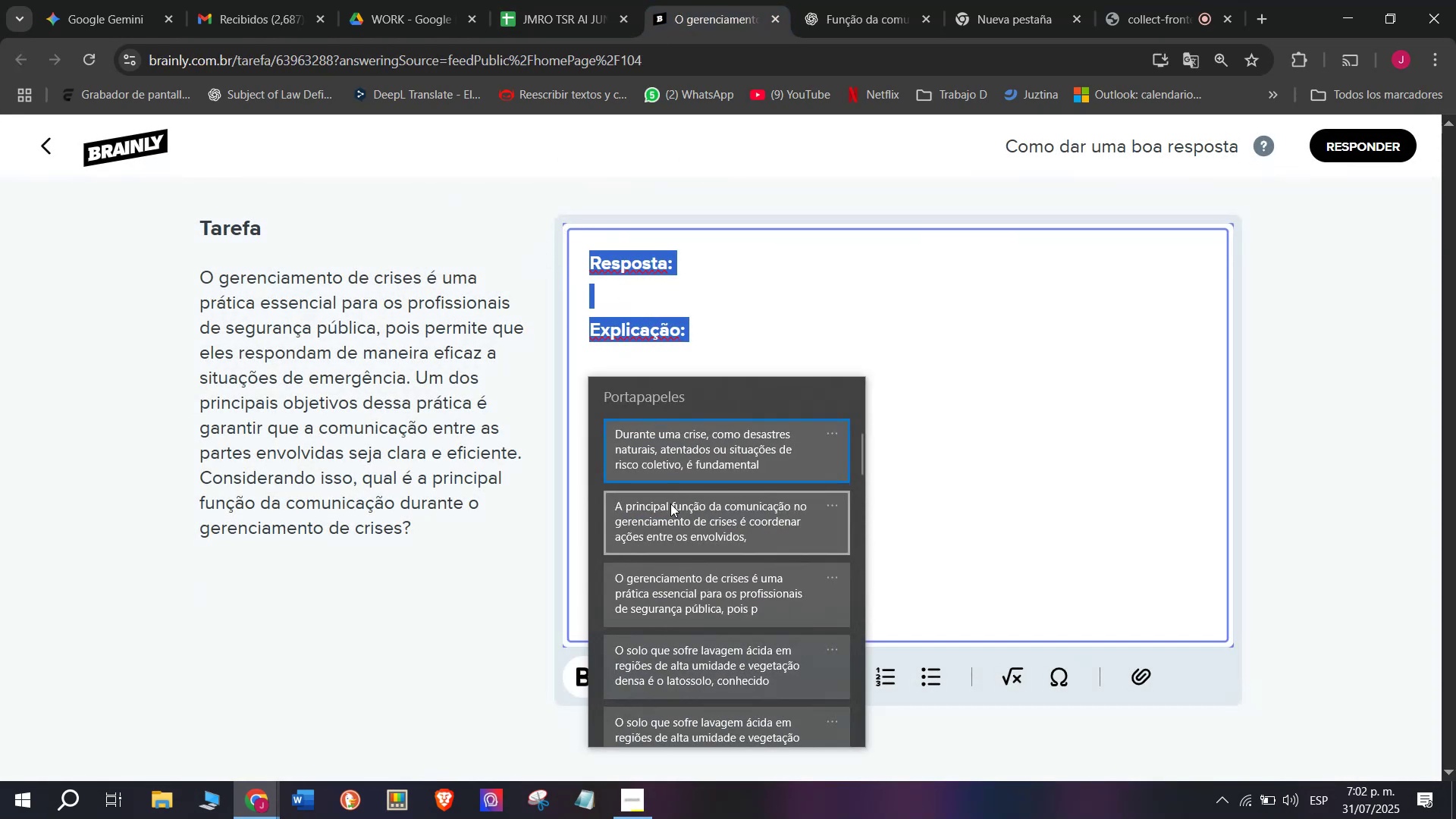 
key(Control+ControlLeft)
 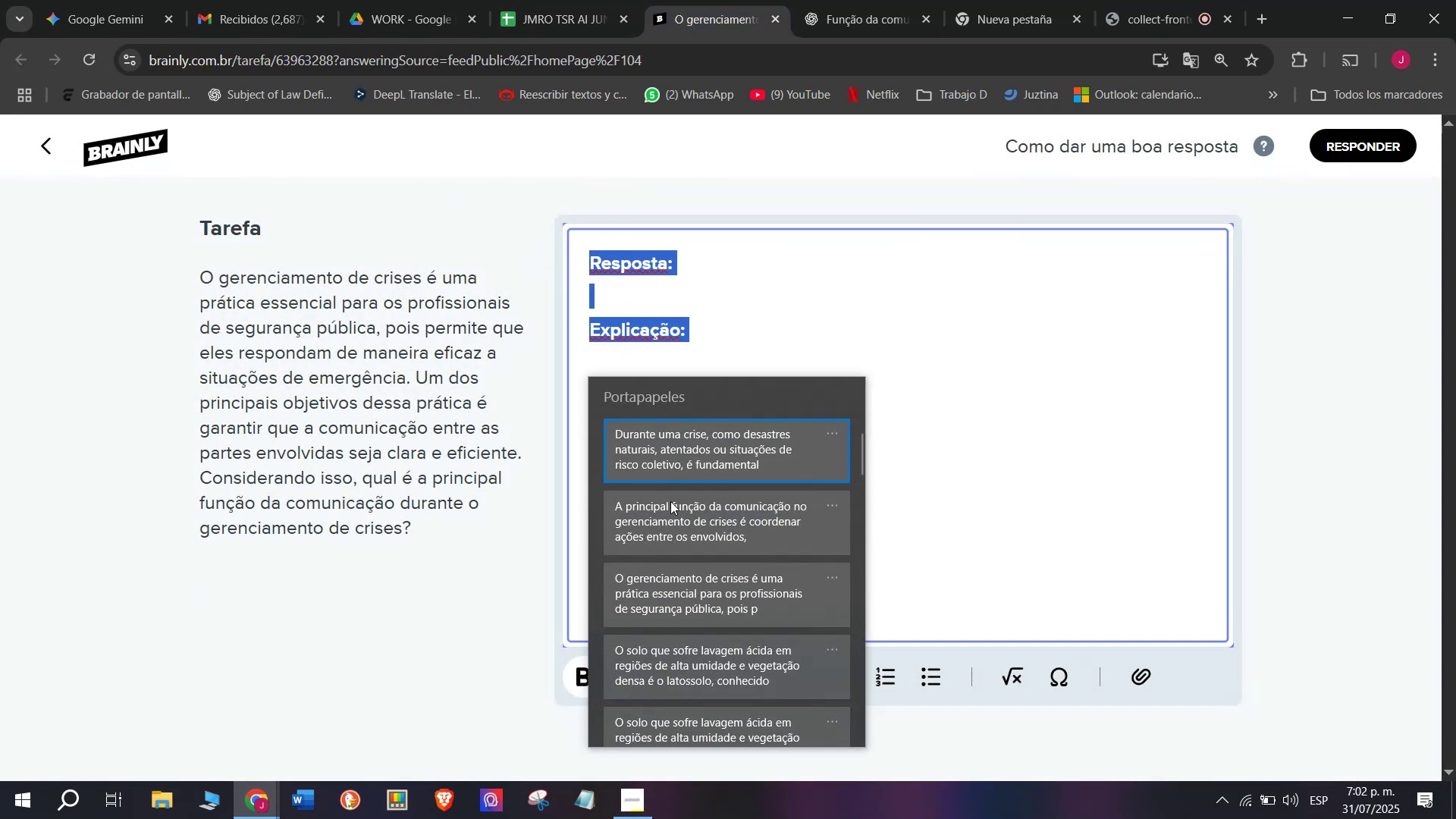 
key(Control+V)
 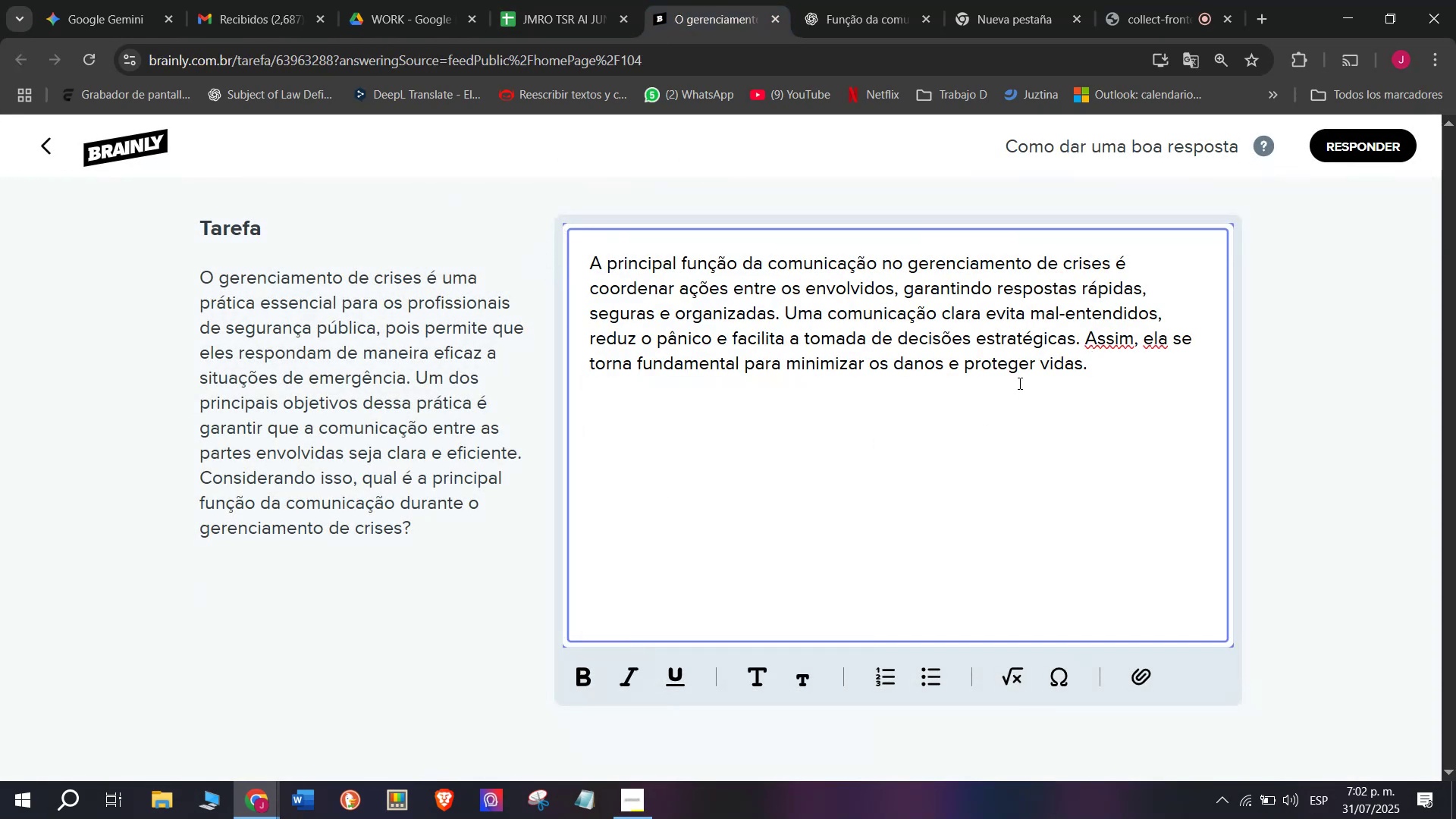 
left_click_drag(start_coordinate=[1087, 339], to_coordinate=[1122, 399])
 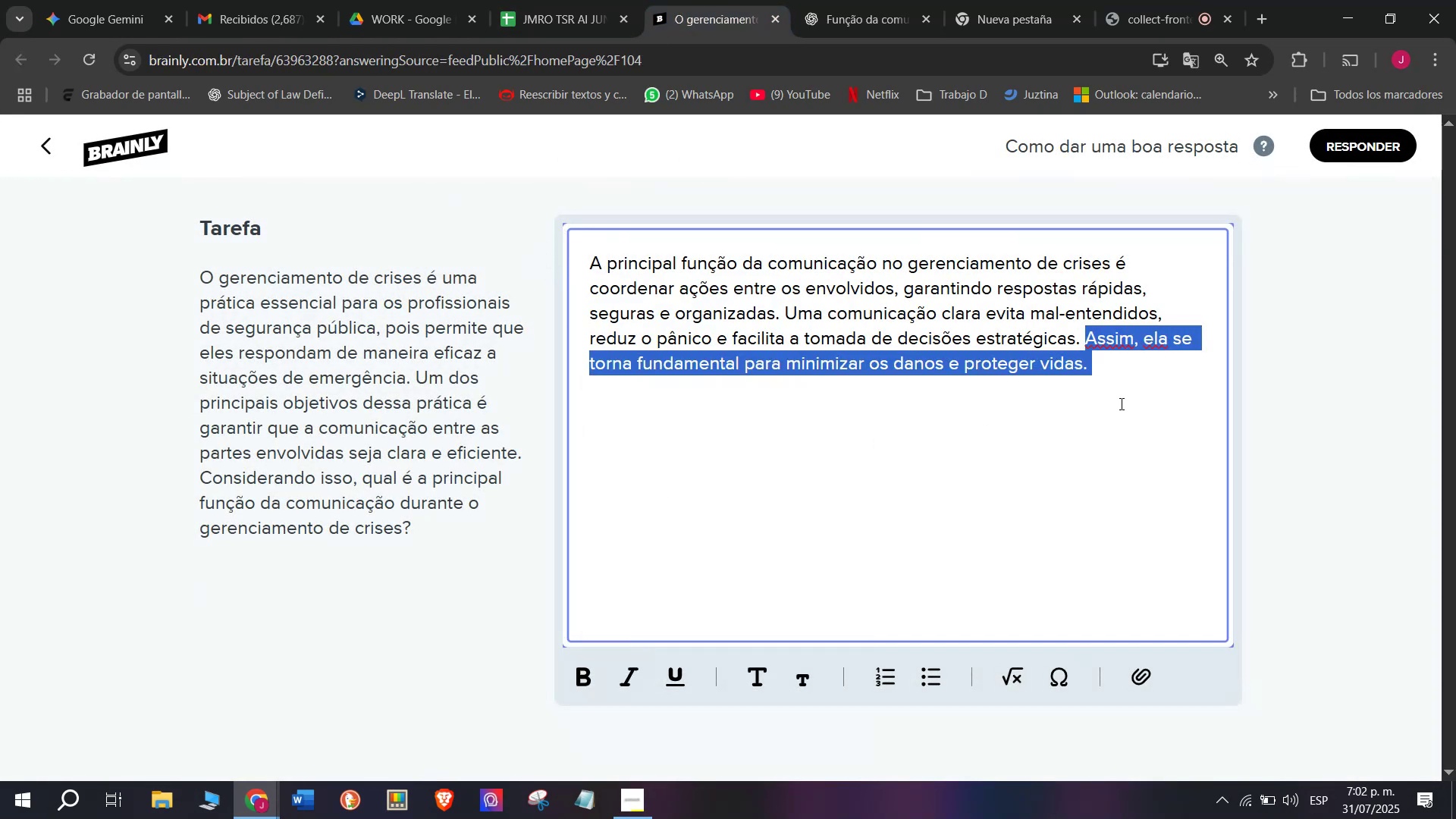 
key(Backspace)
 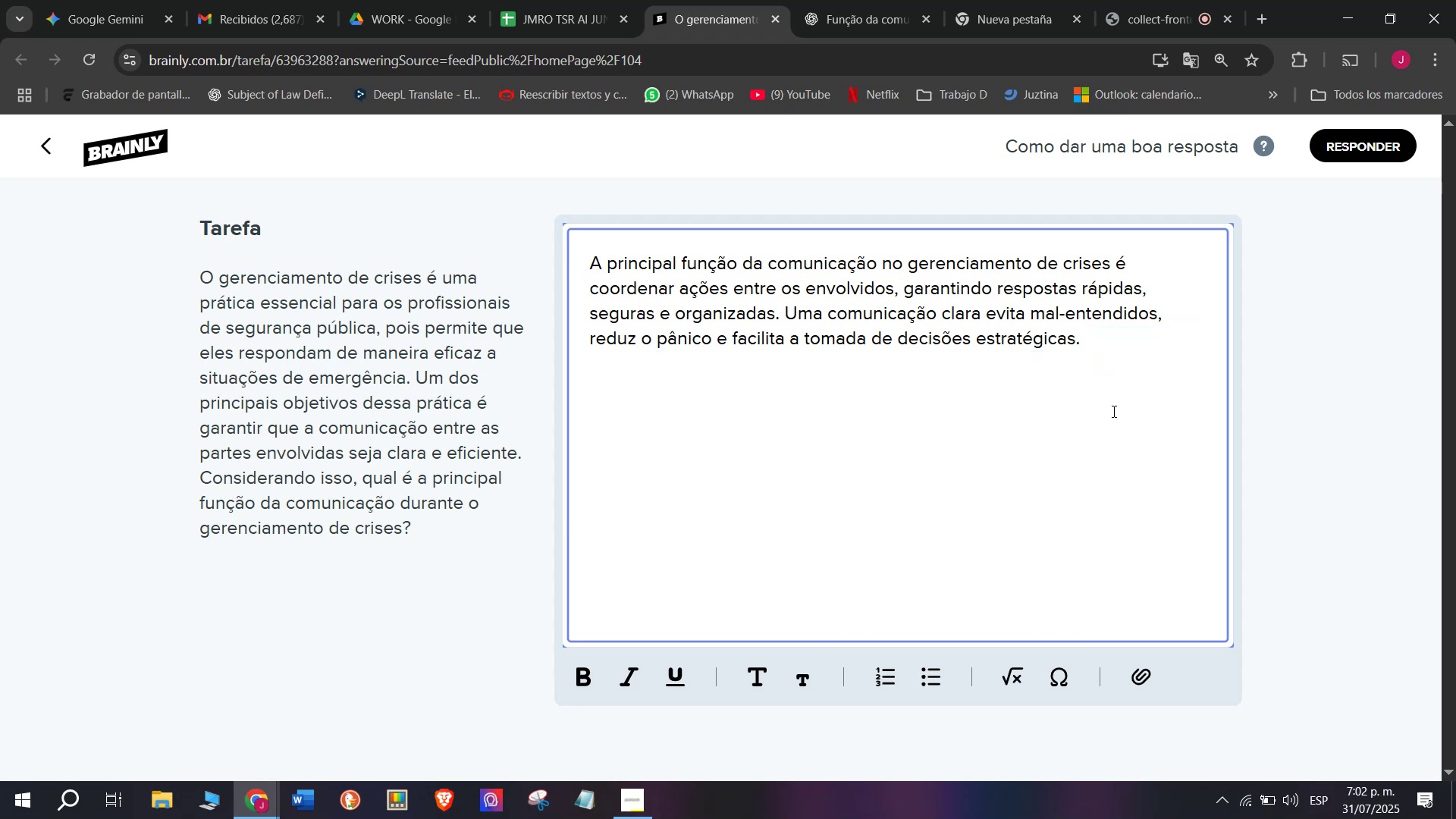 
key(Enter)
 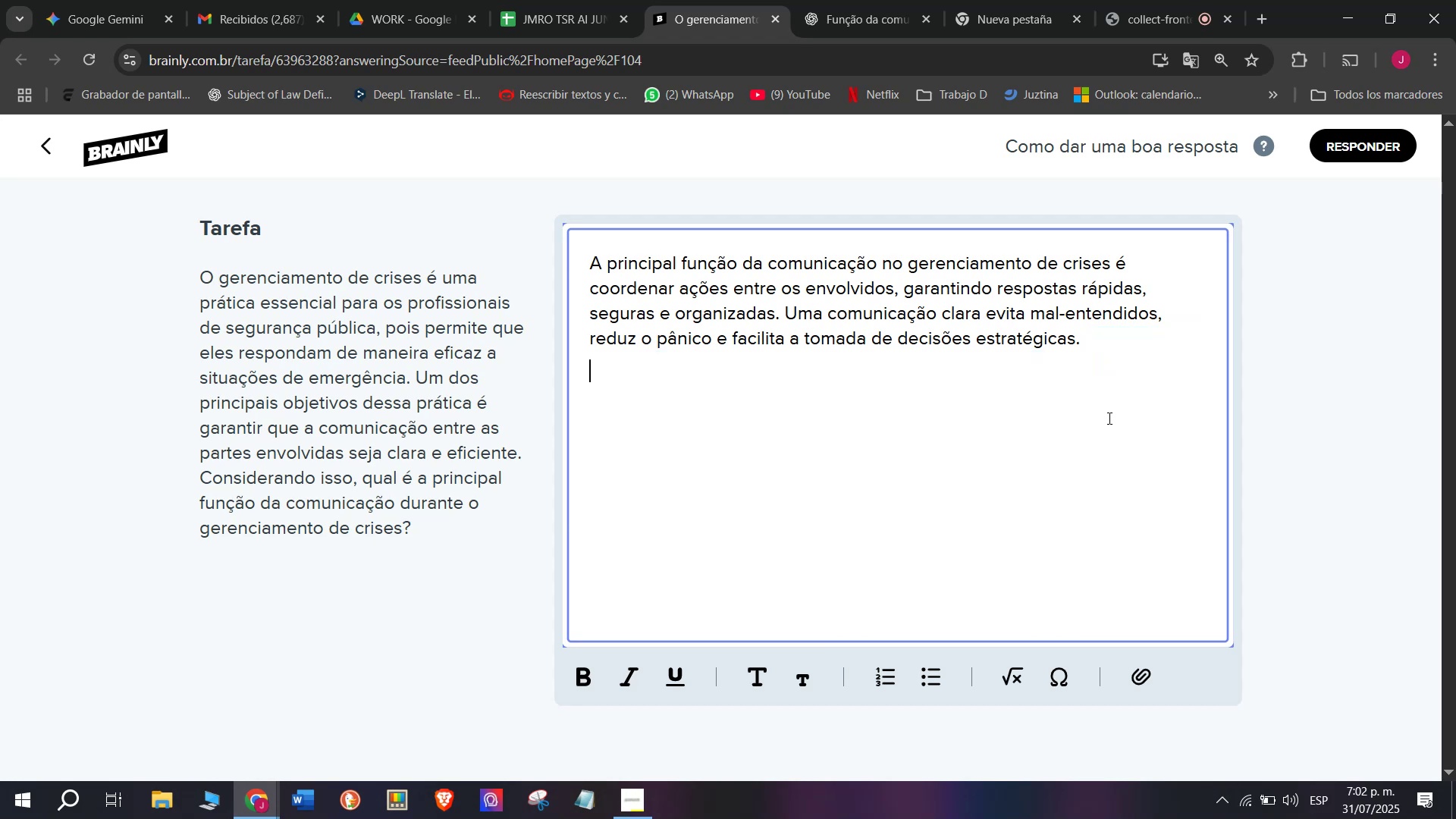 
key(Enter)
 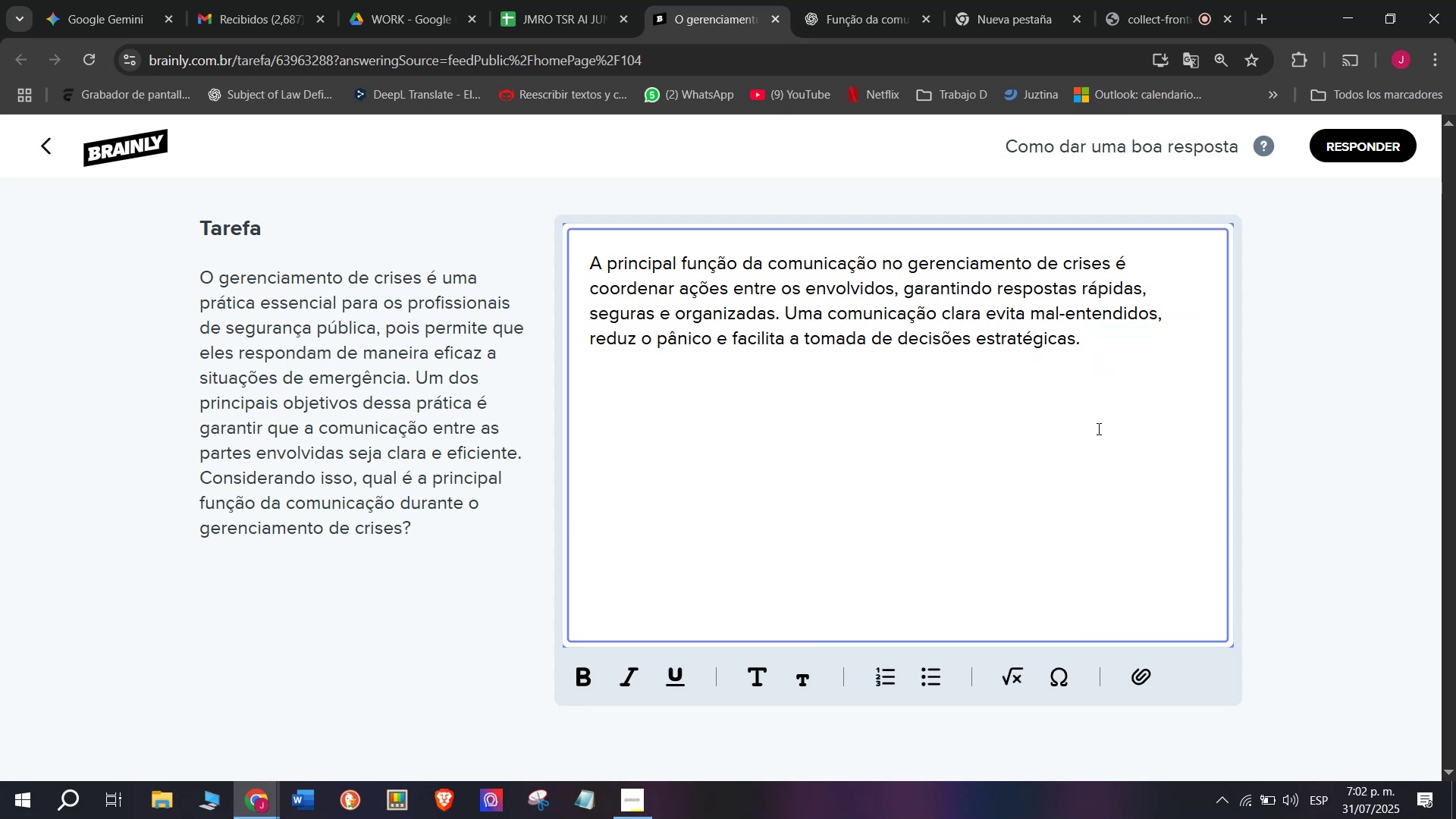 
key(Meta+V)
 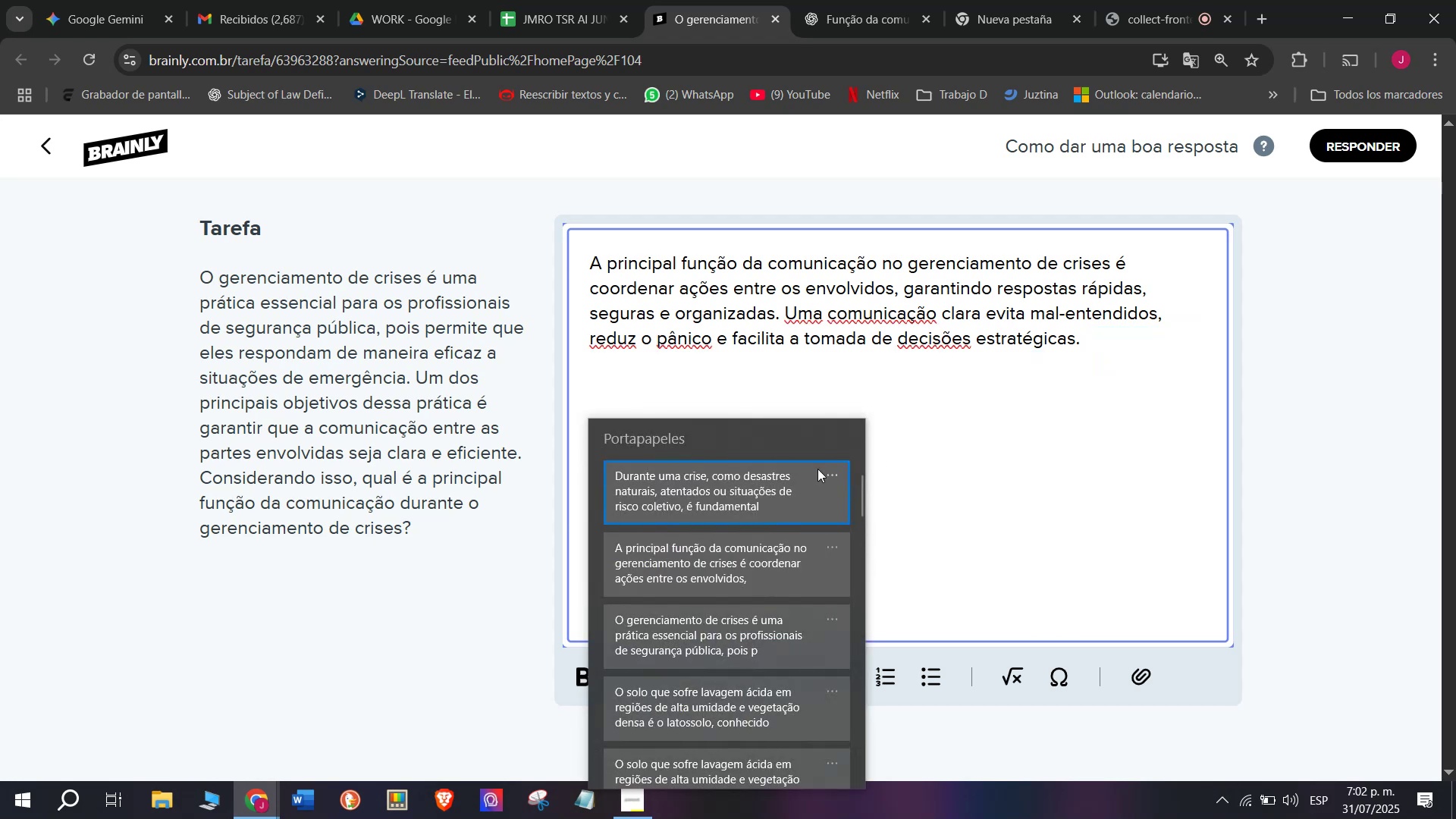 
key(Control+ControlLeft)
 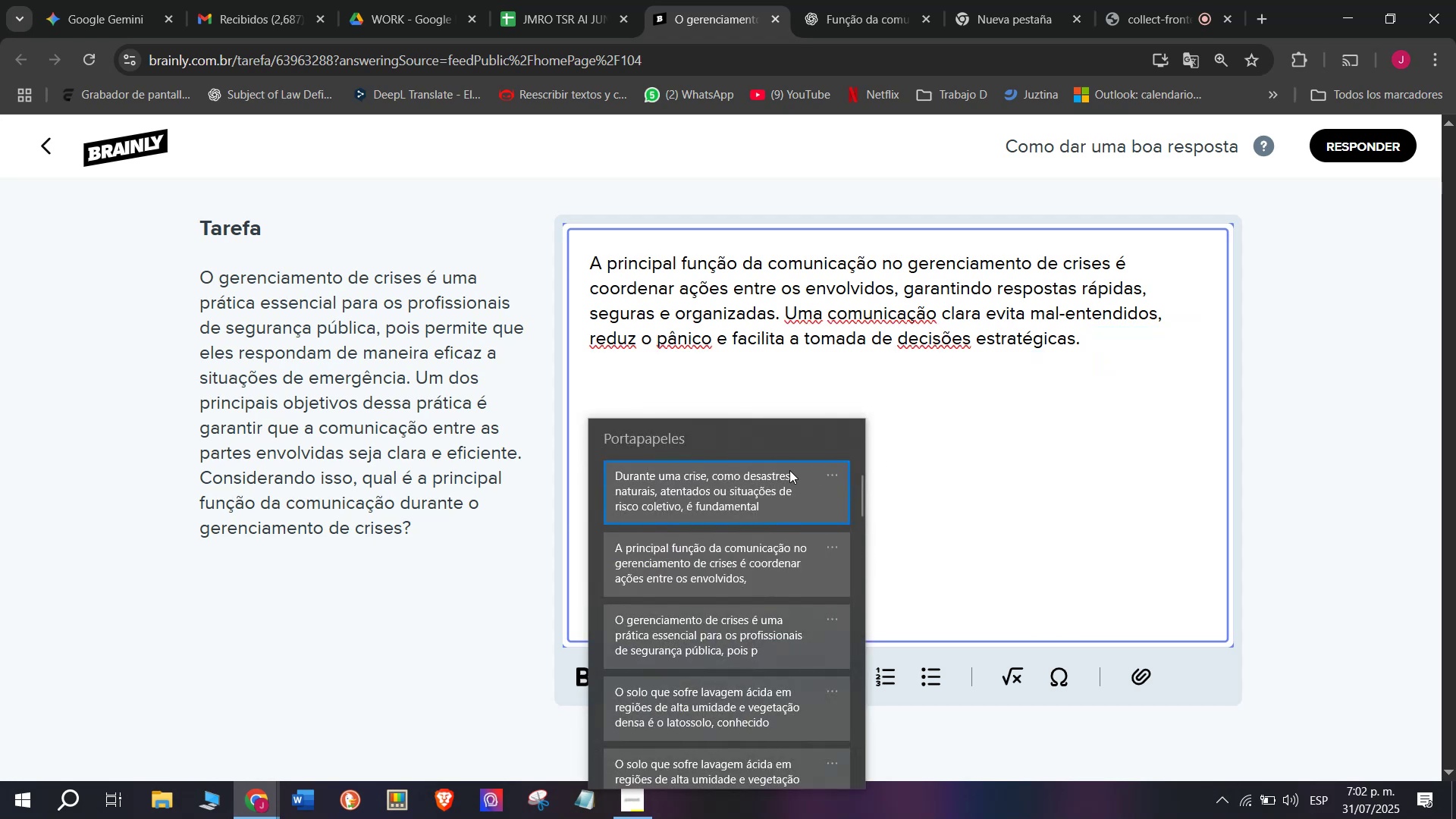 
key(Control+V)
 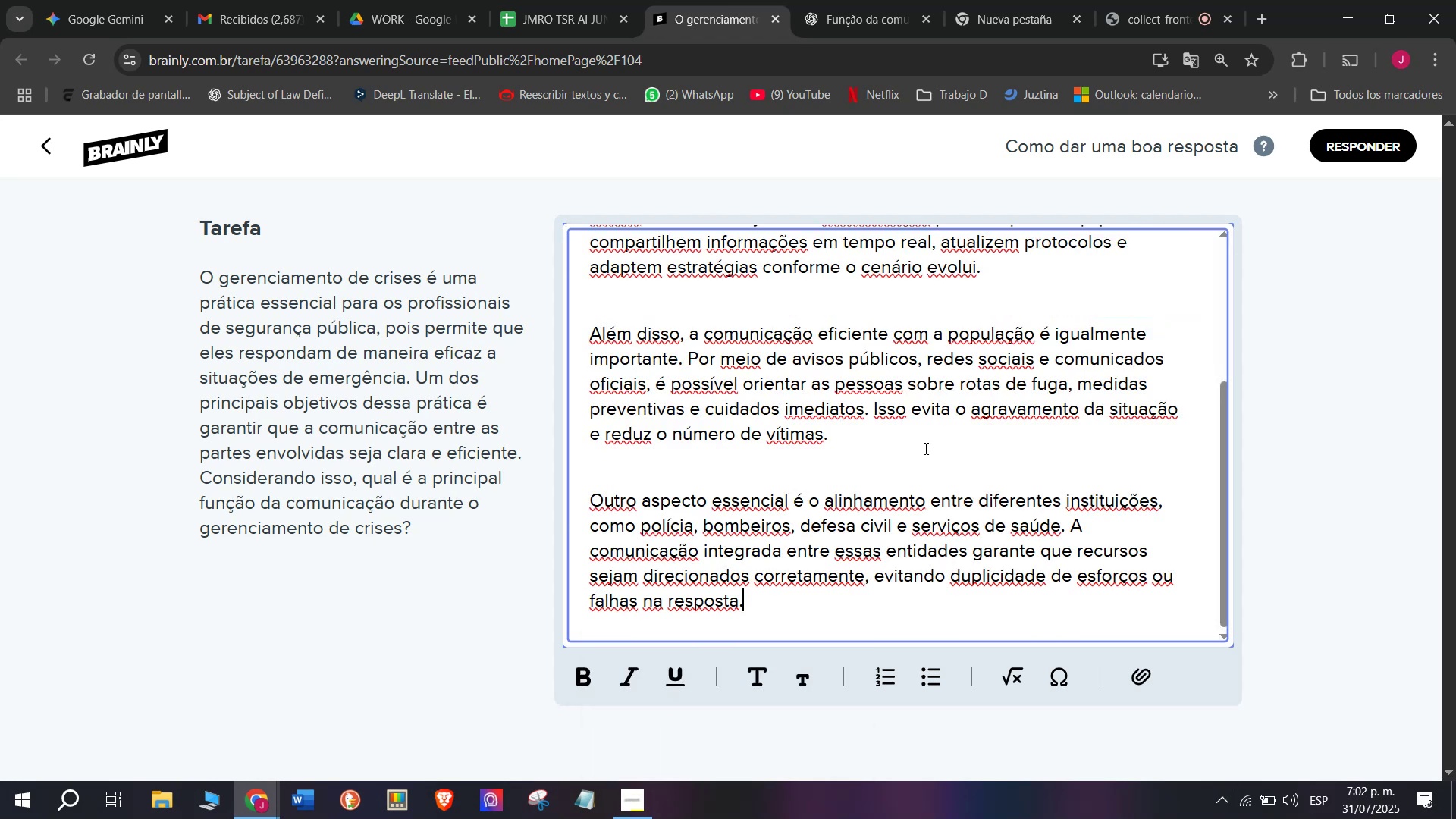 
left_click_drag(start_coordinate=[871, 405], to_coordinate=[914, 449])
 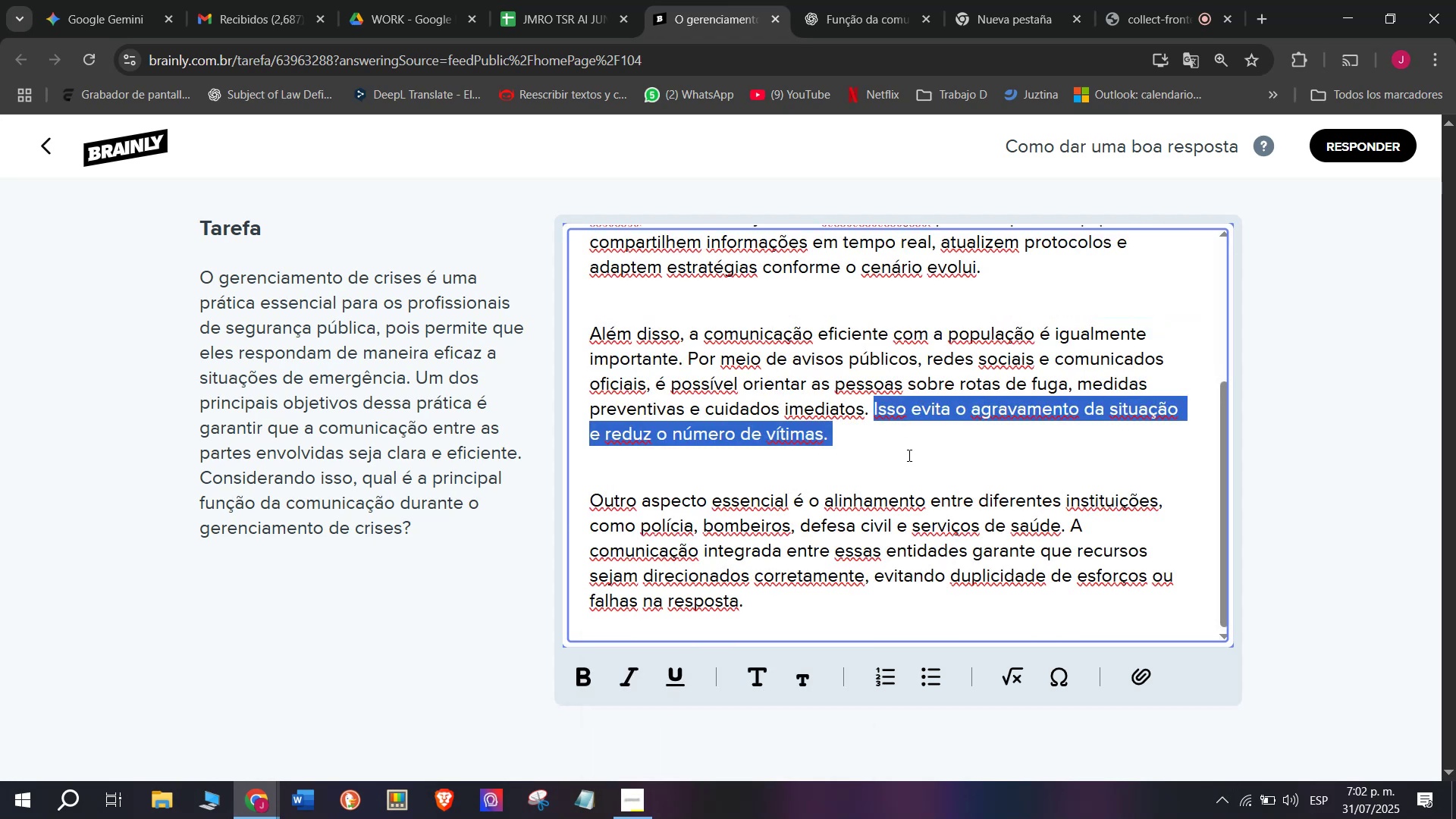 
key(Backspace)
 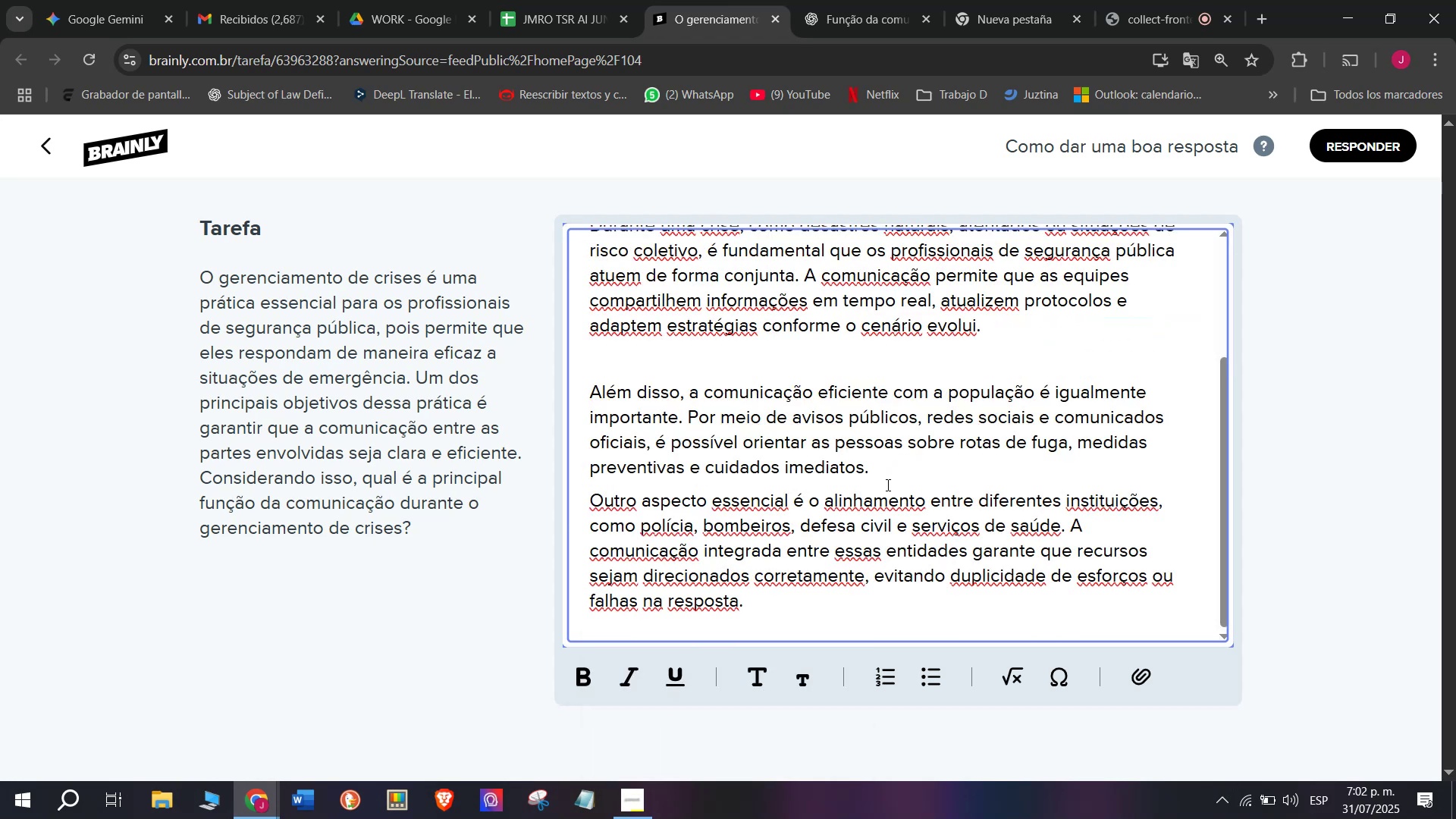 
key(Enter)
 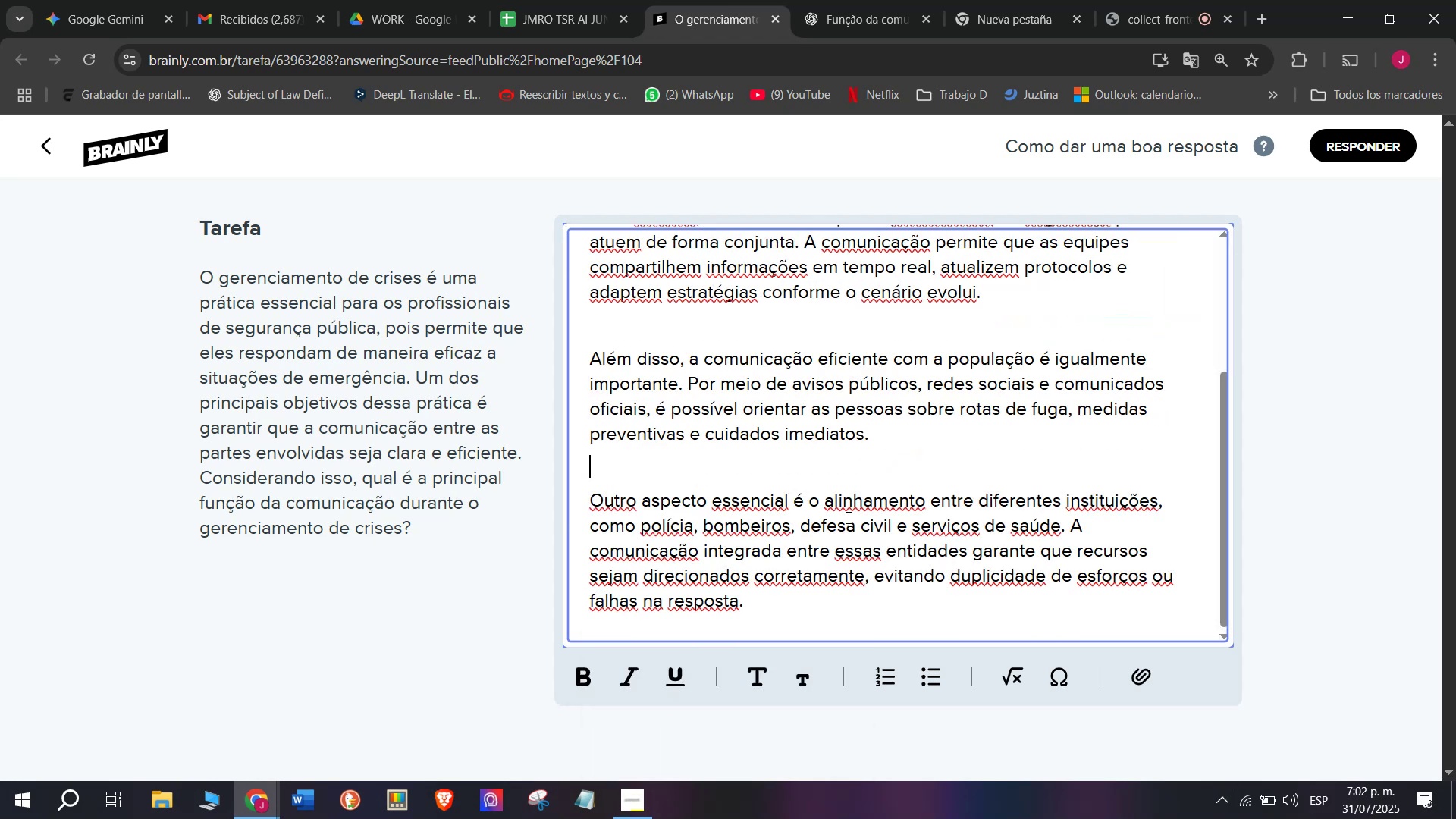 
scroll: coordinate [827, 526], scroll_direction: none, amount: 0.0
 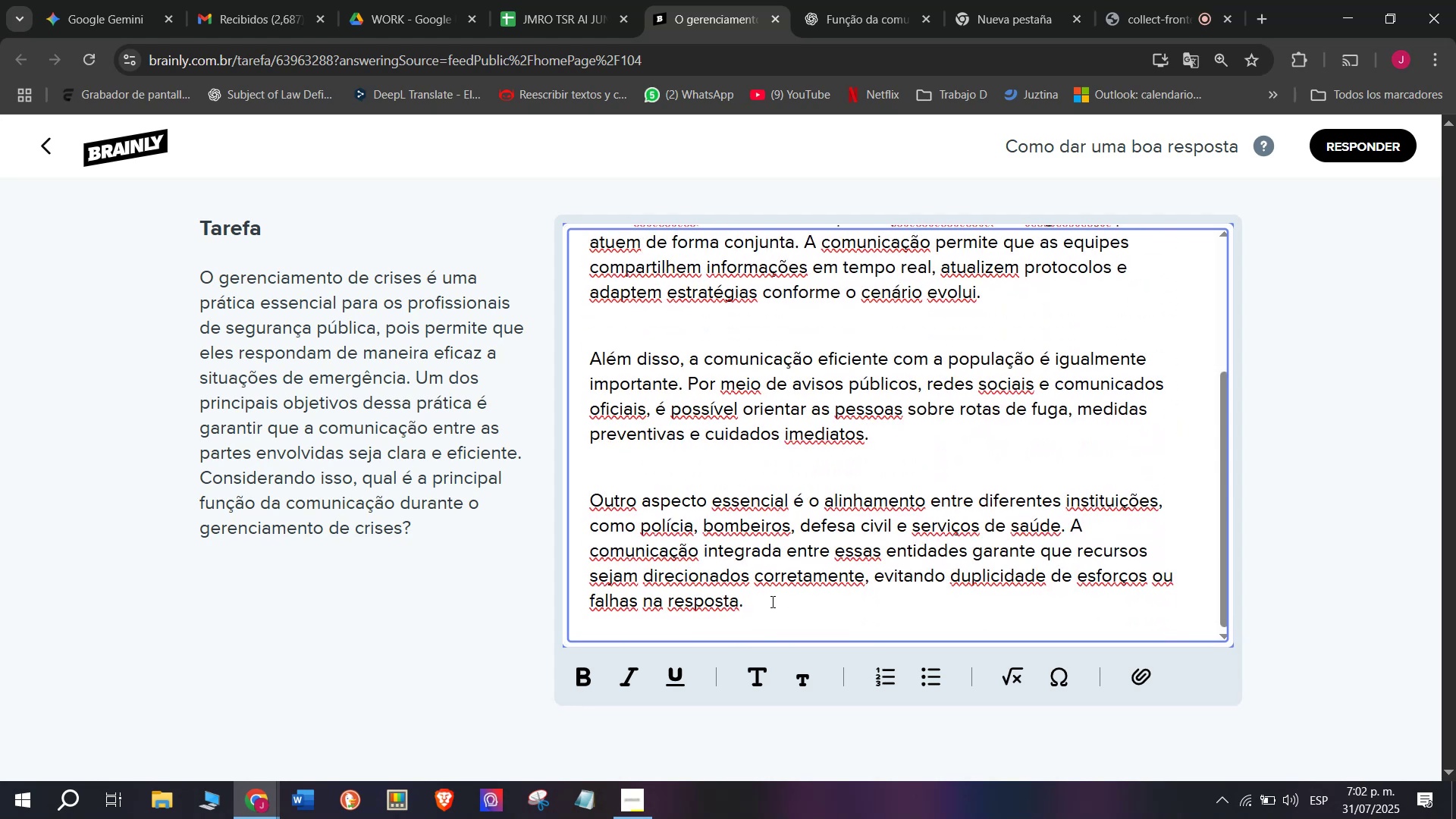 
left_click_drag(start_coordinate=[771, 603], to_coordinate=[474, 159])
 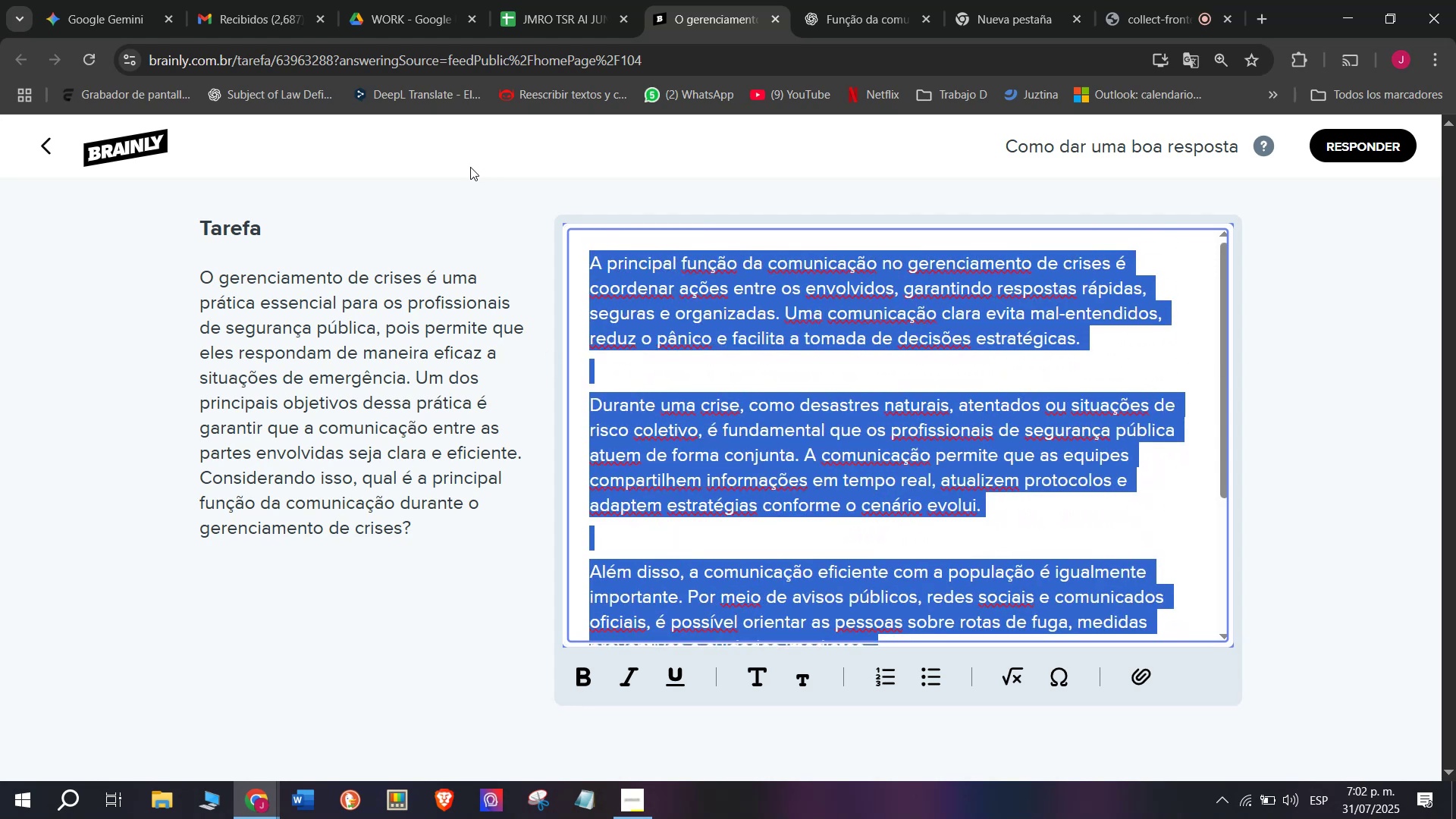 
key(Control+C)
 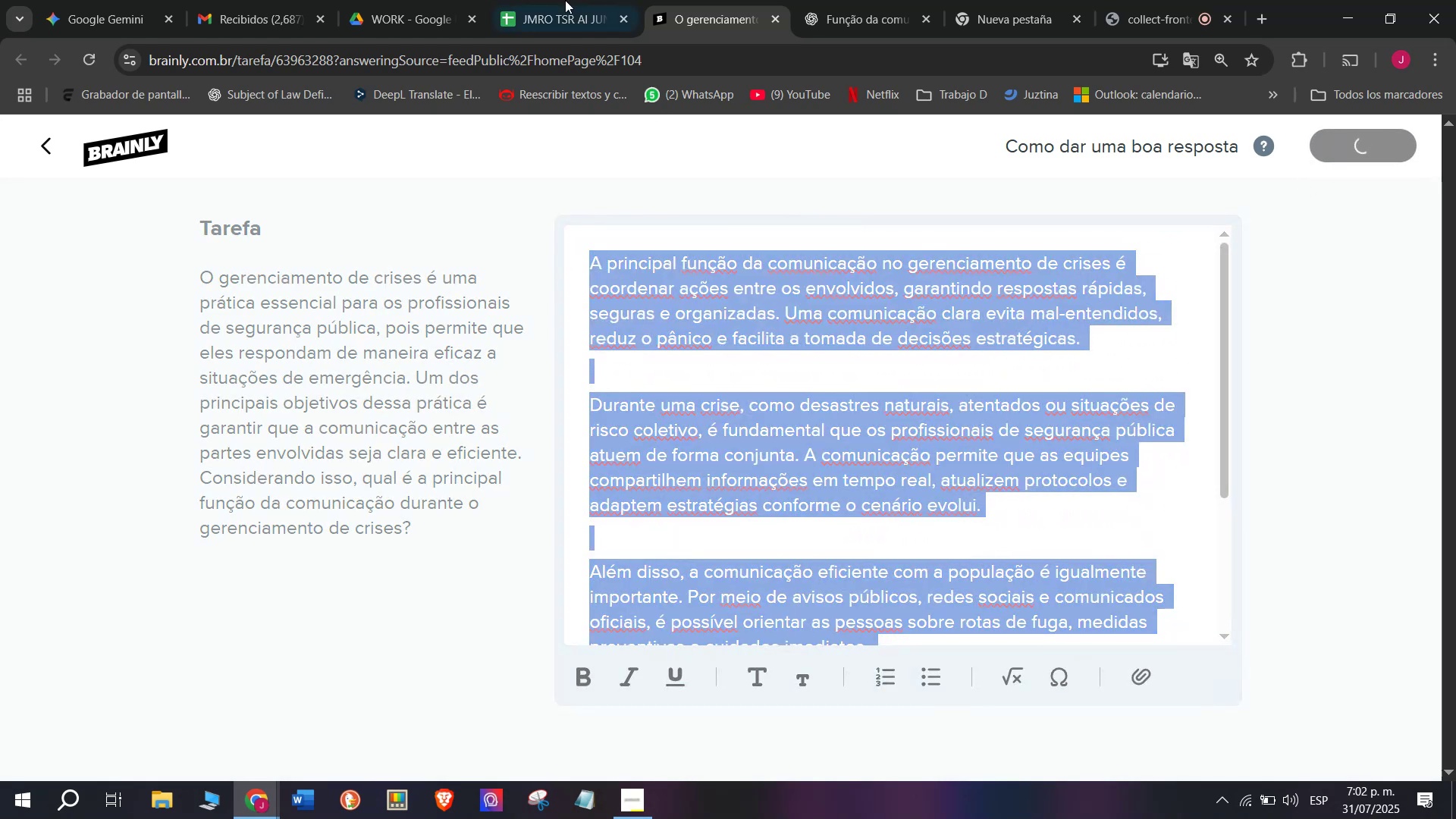 
left_click([554, 0])
 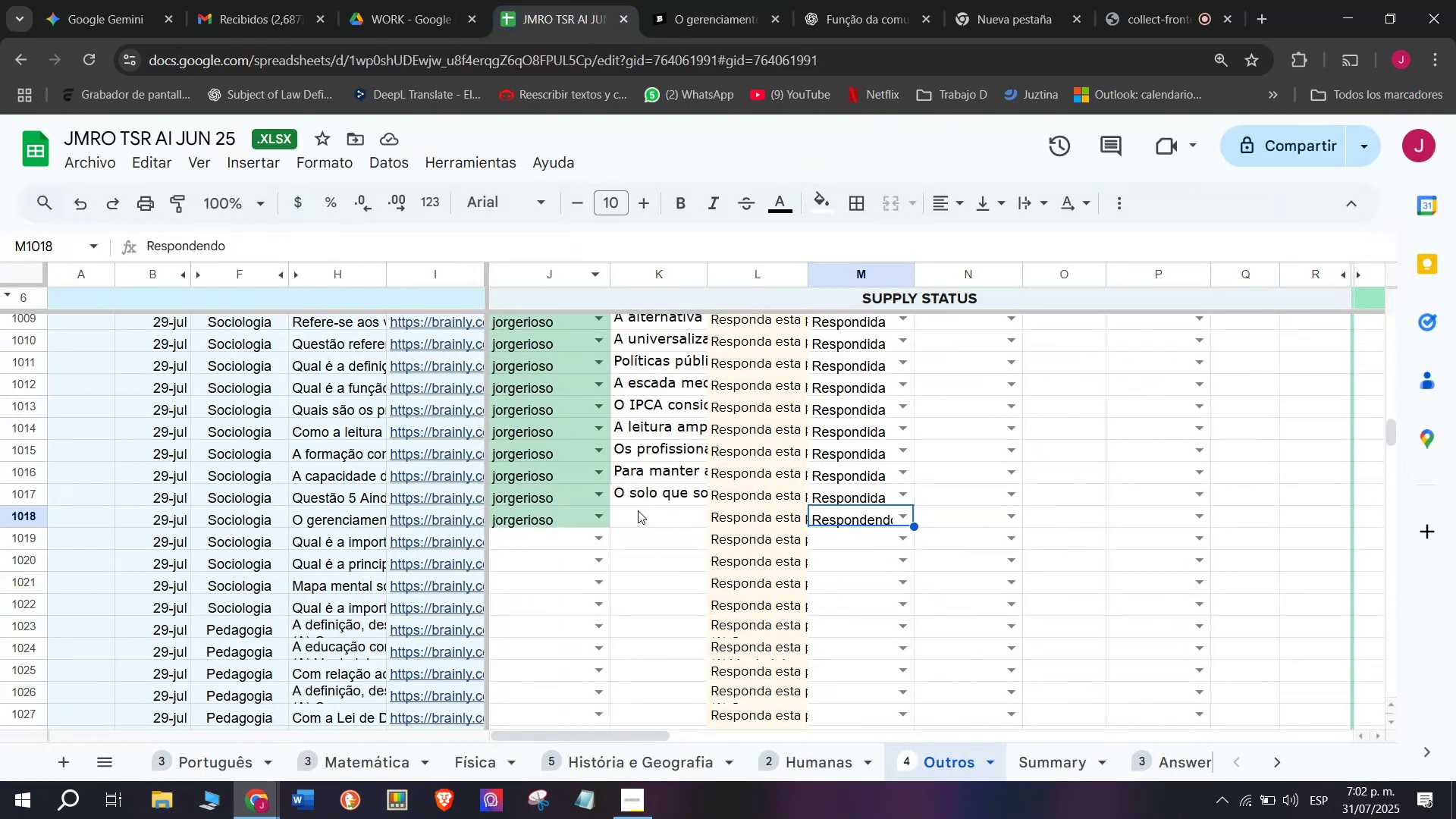 
double_click([638, 506])
 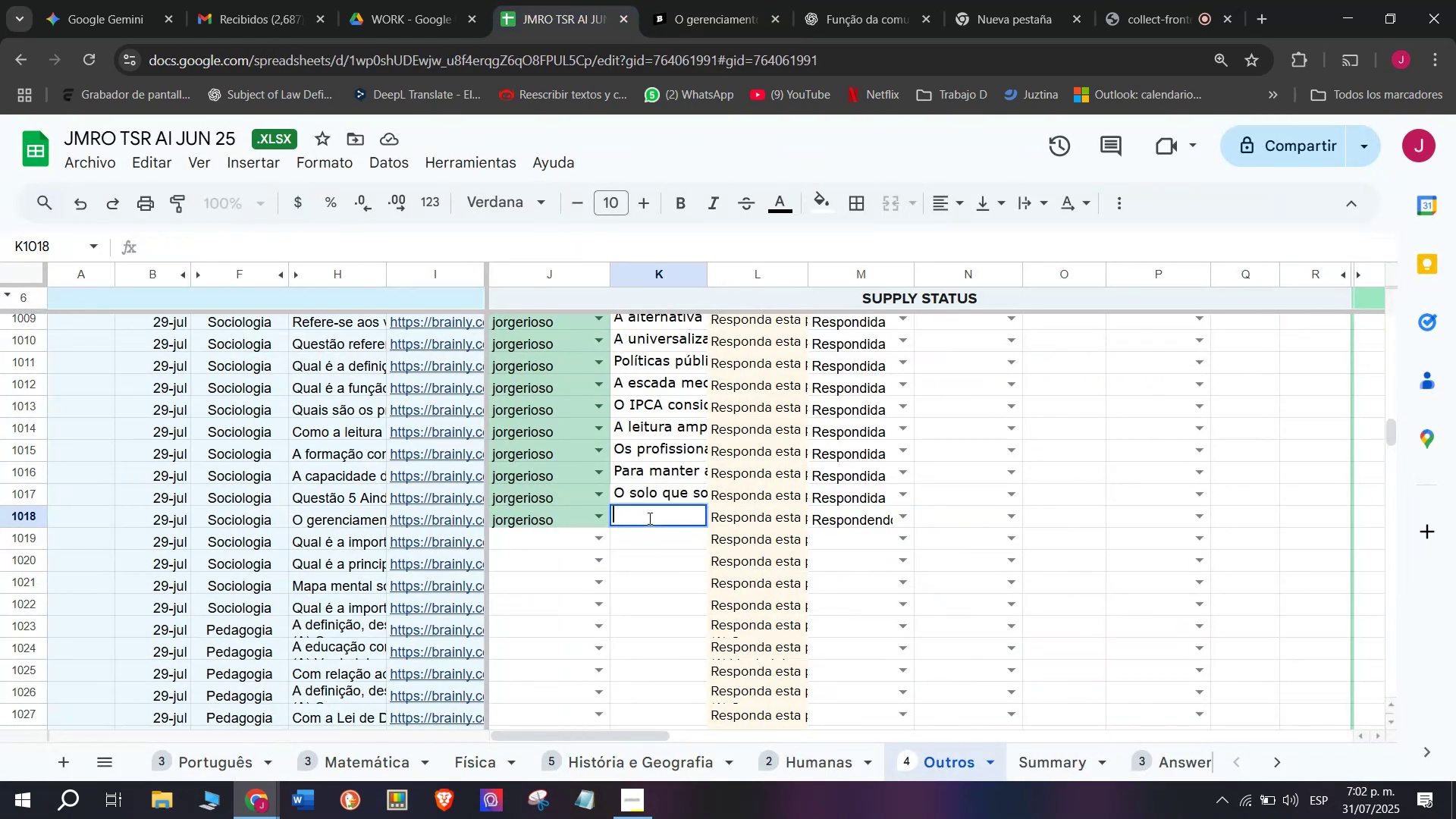 
key(Control+V)
 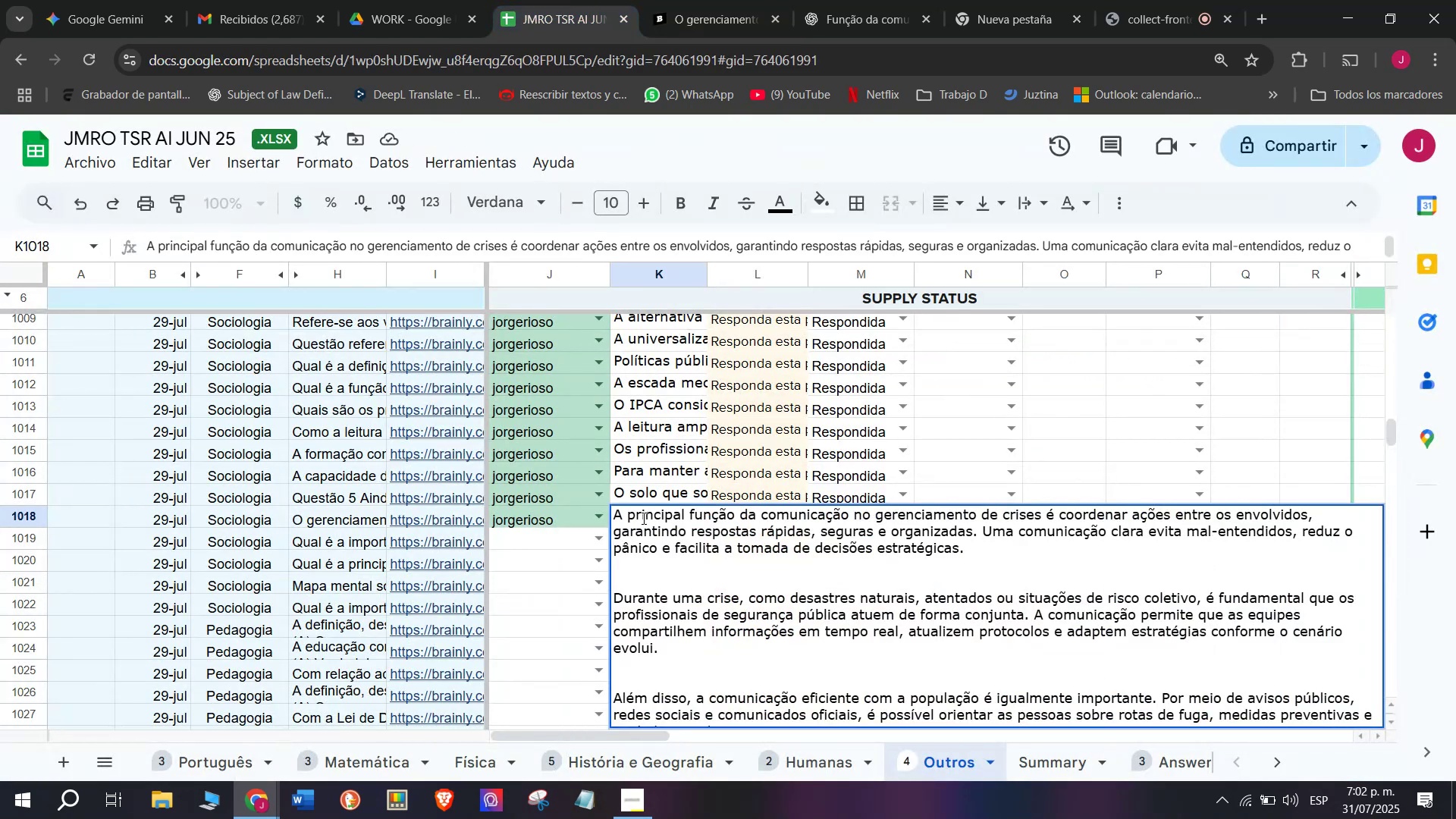 
key(Enter)
 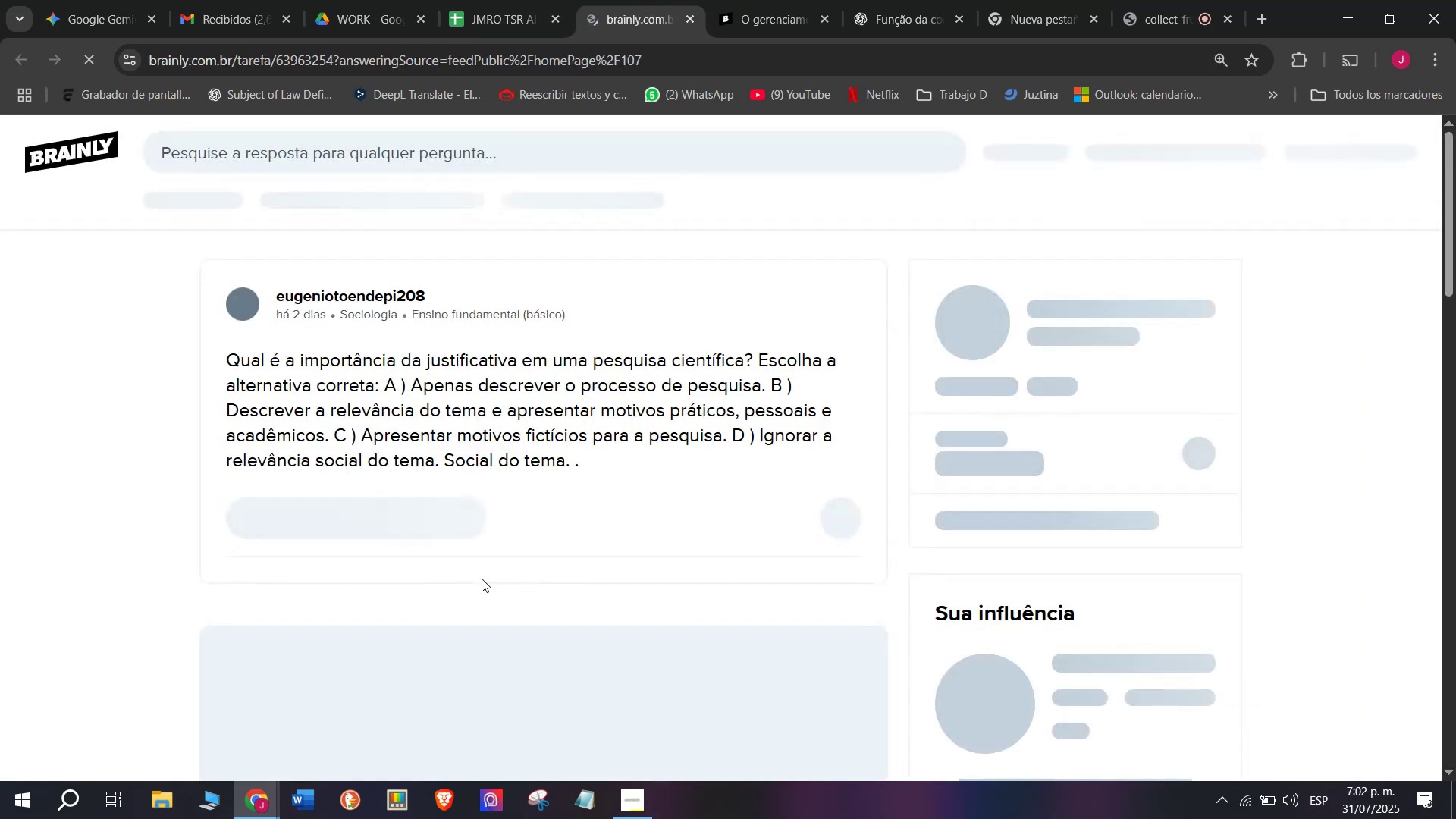 
wait(7.64)
 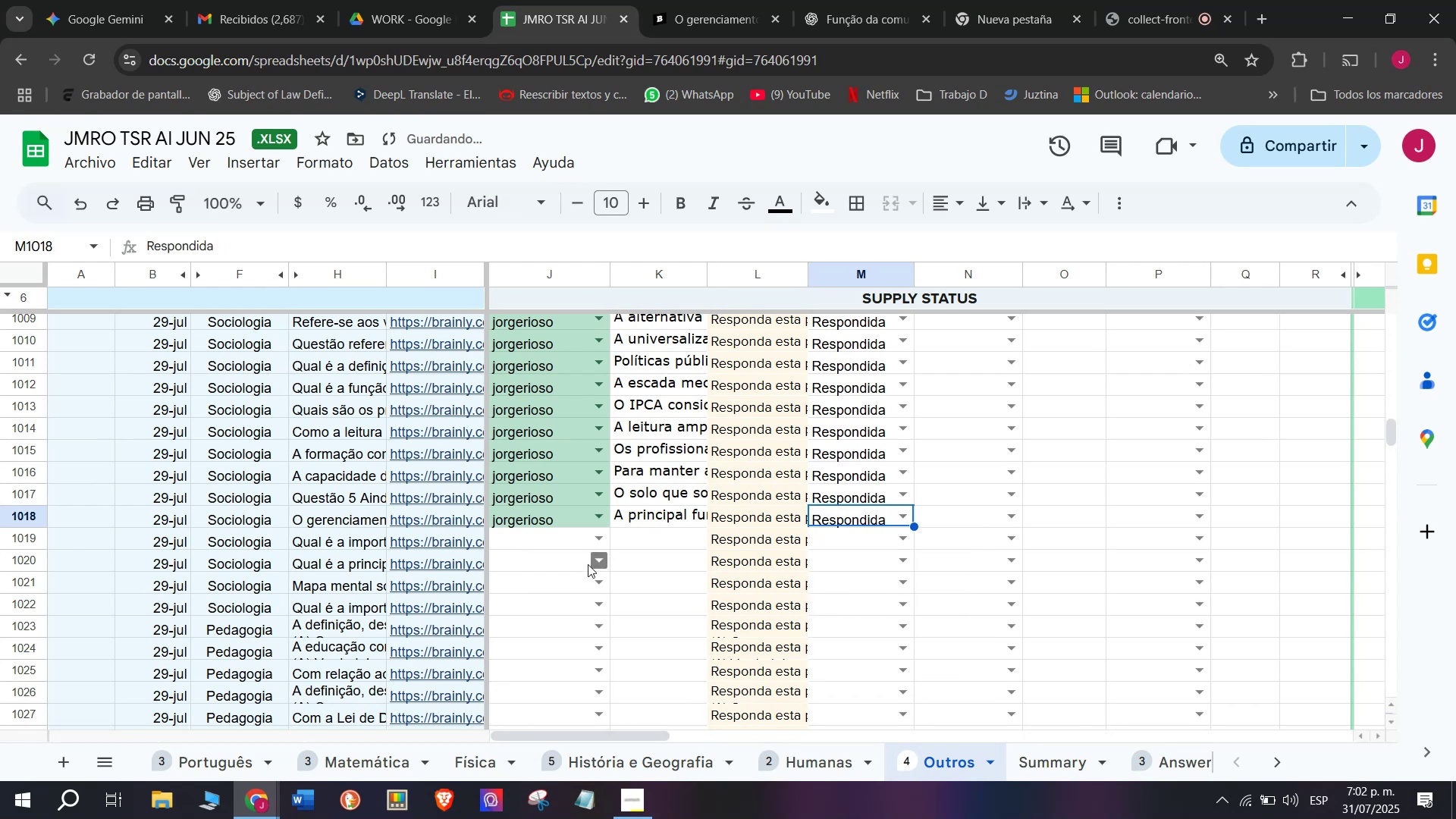 
left_click_drag(start_coordinate=[569, 459], to_coordinate=[221, 366])
 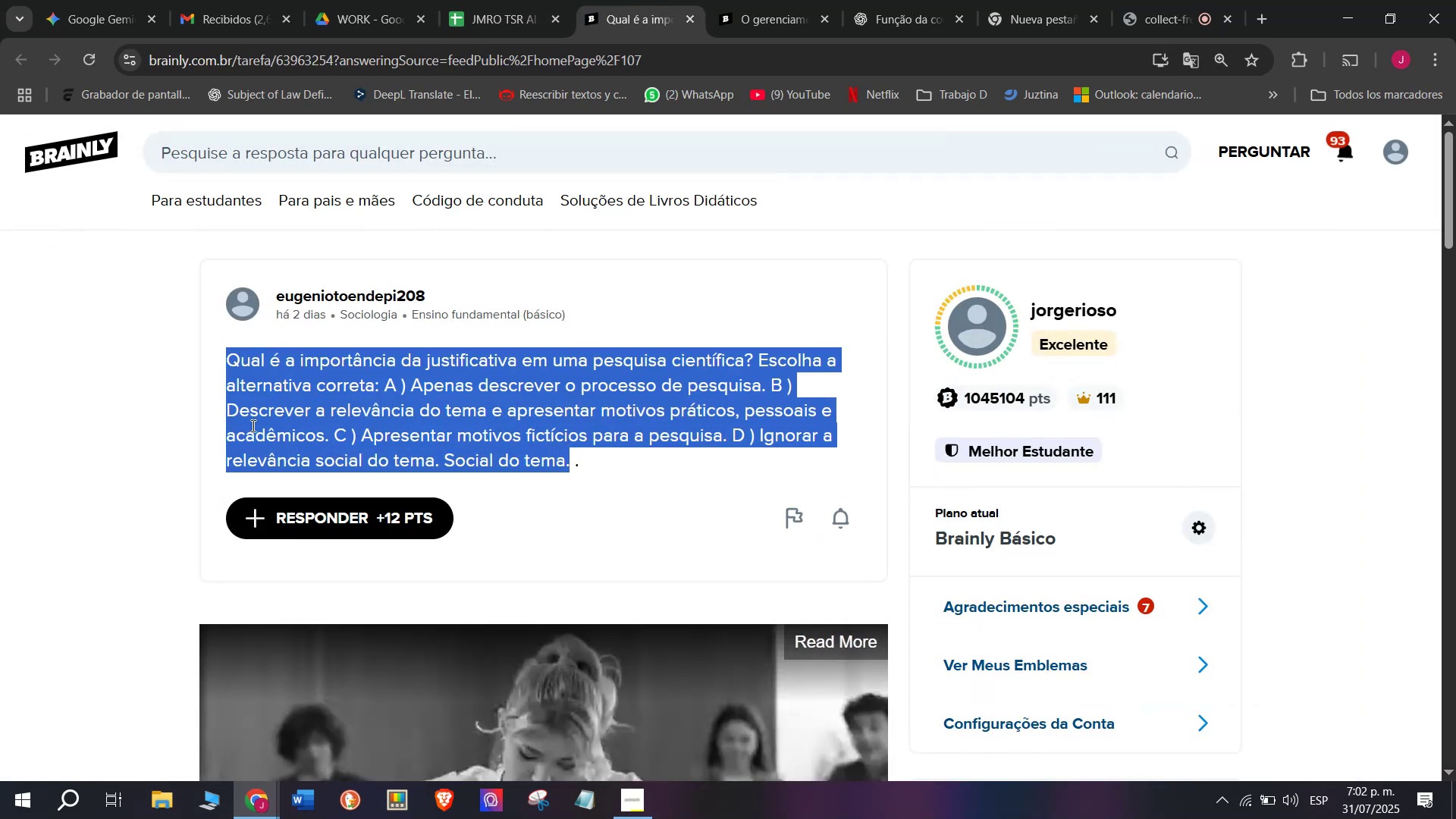 
key(Control+C)
 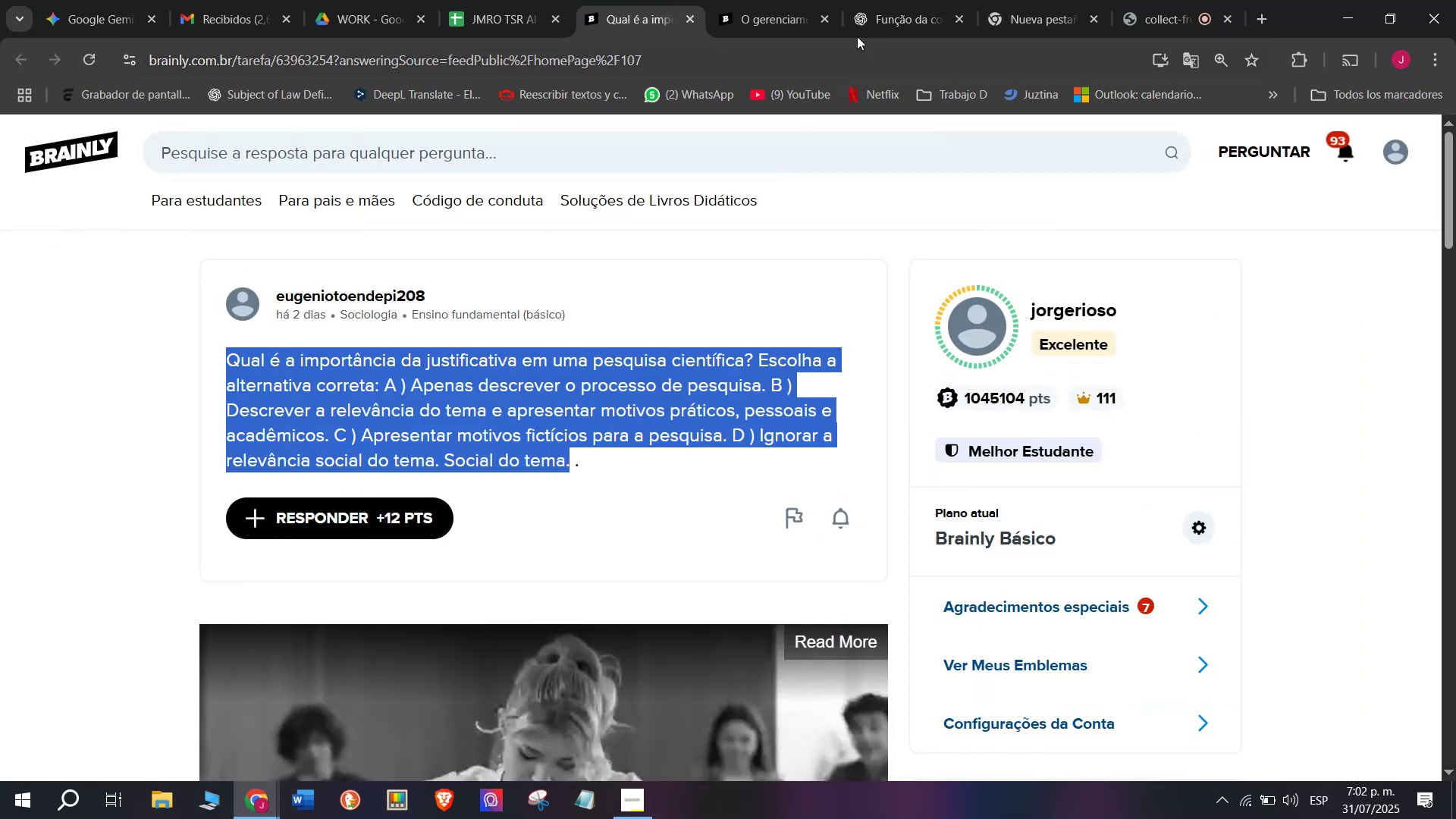 
left_click([758, 0])
 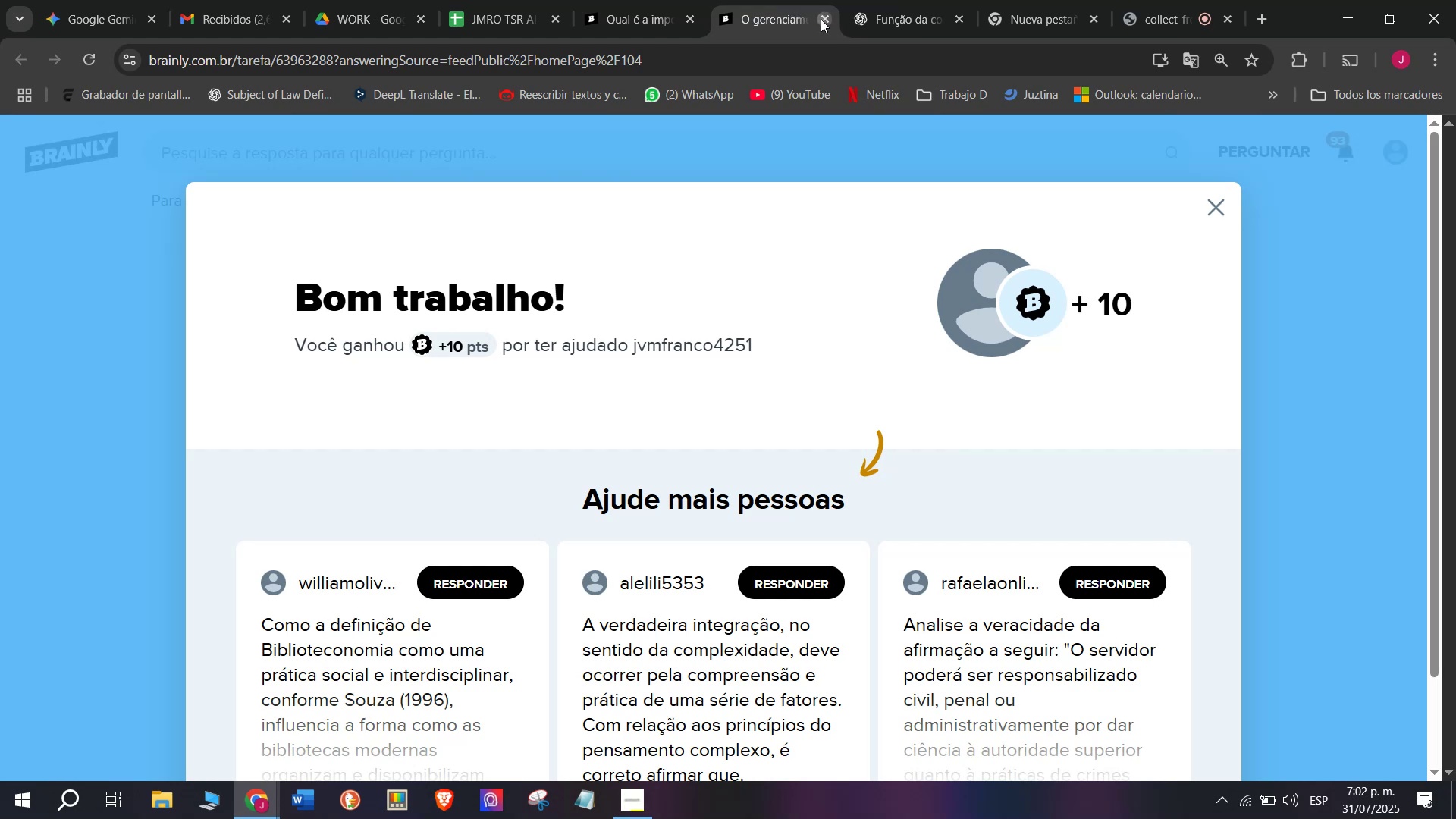 
double_click([770, 0])
 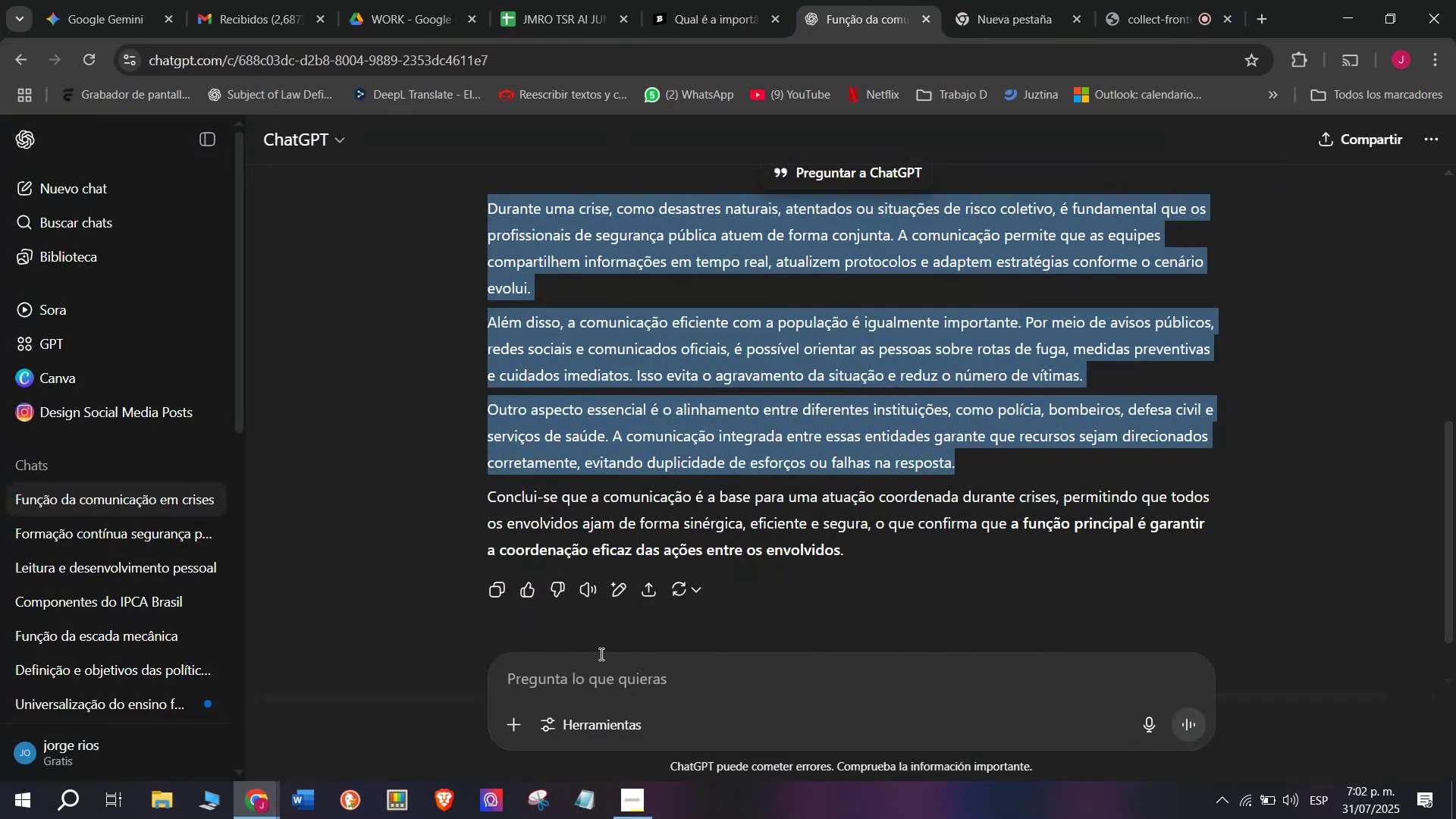 
left_click([595, 682])
 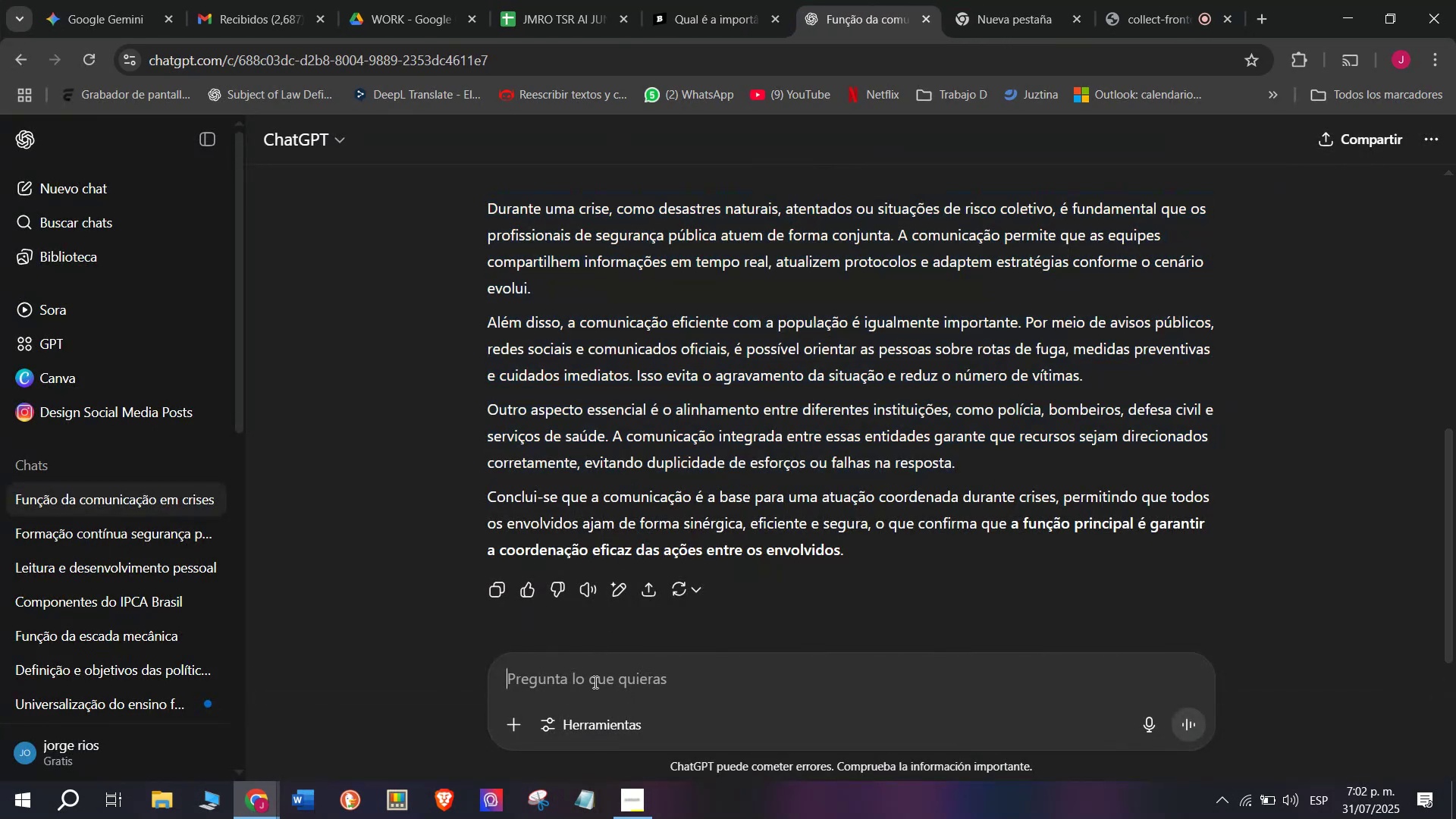 
key(Meta+V)
 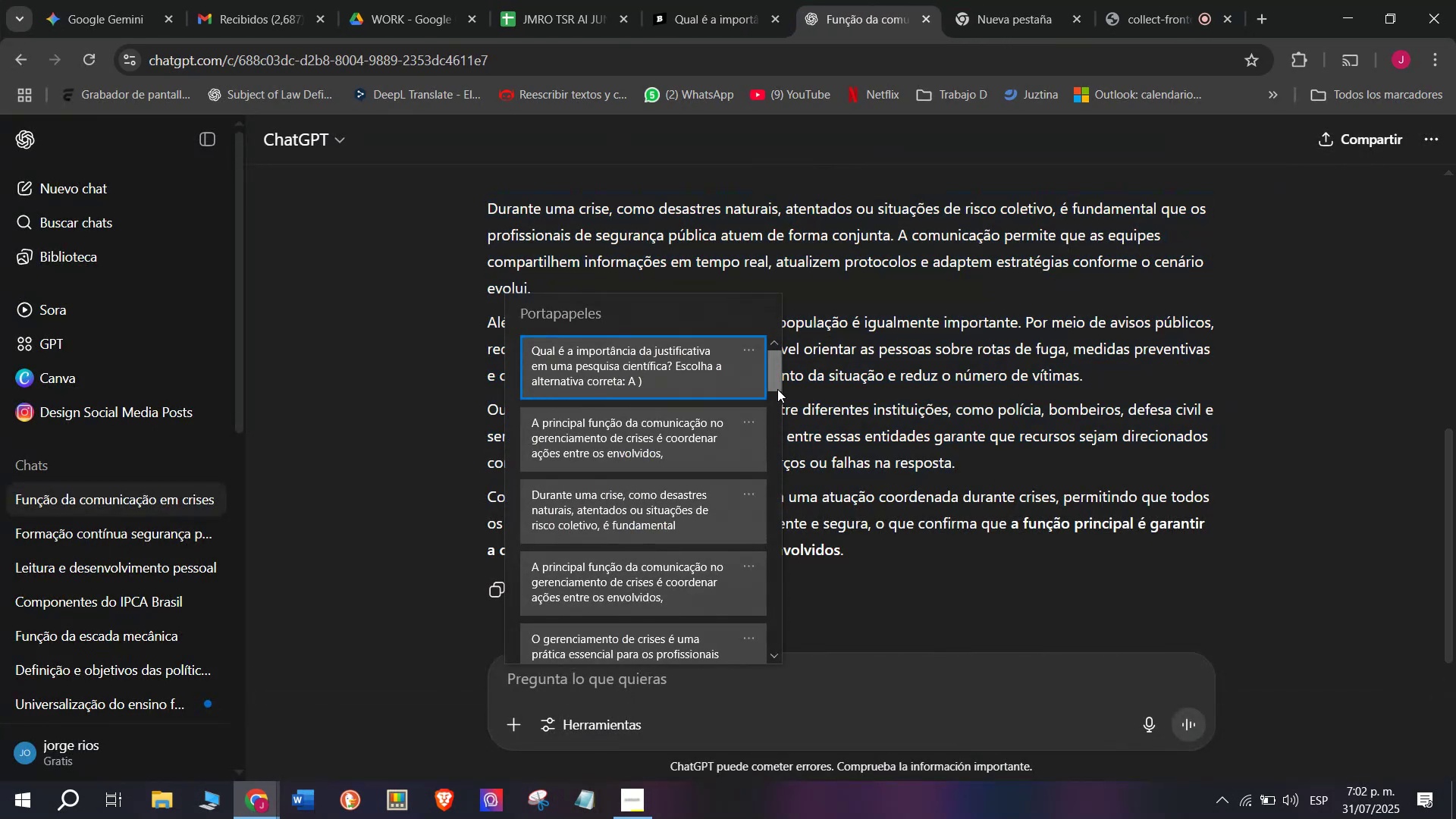 
left_click_drag(start_coordinate=[777, 385], to_coordinate=[774, 671])
 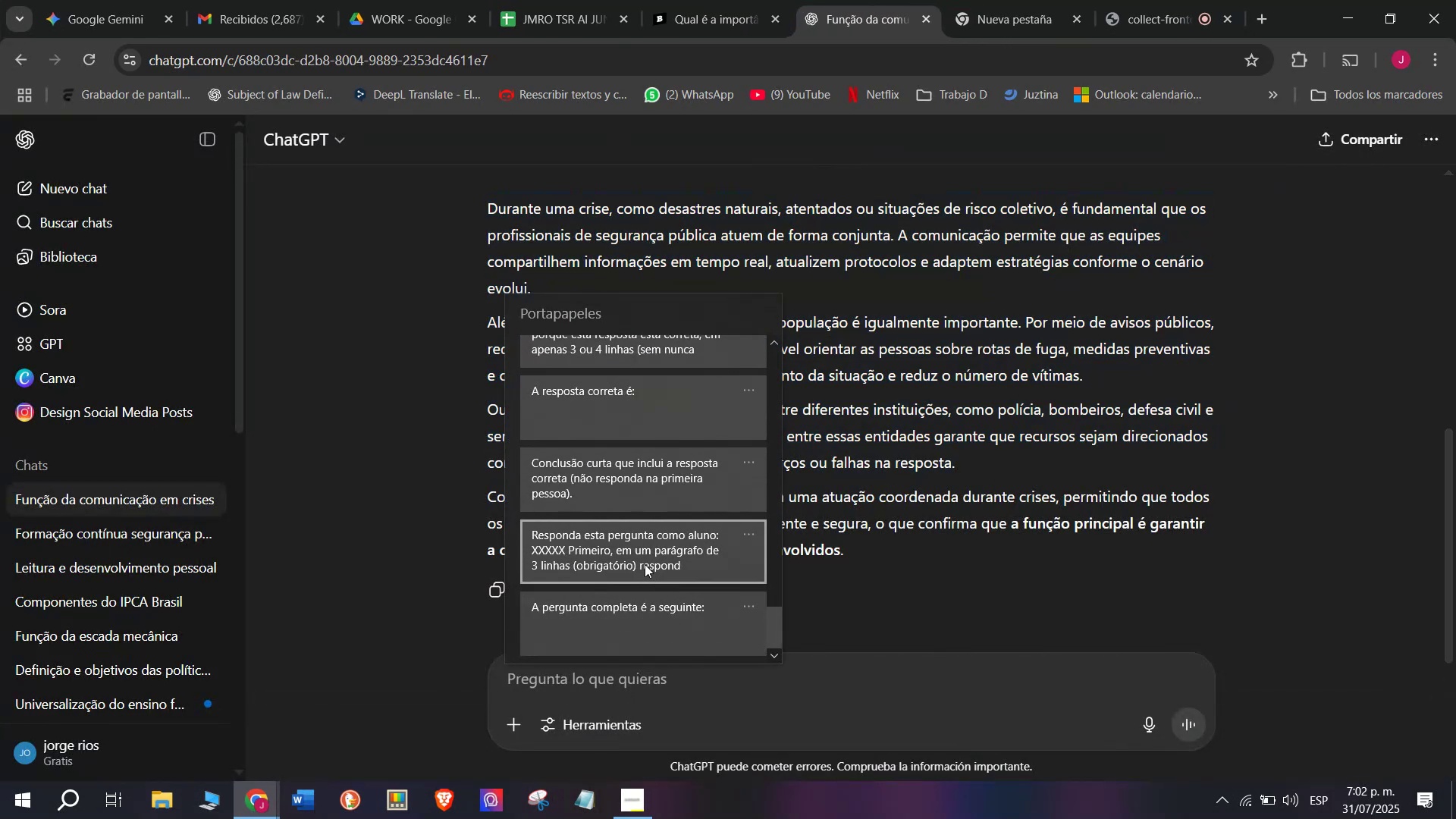 
key(Control+ControlLeft)
 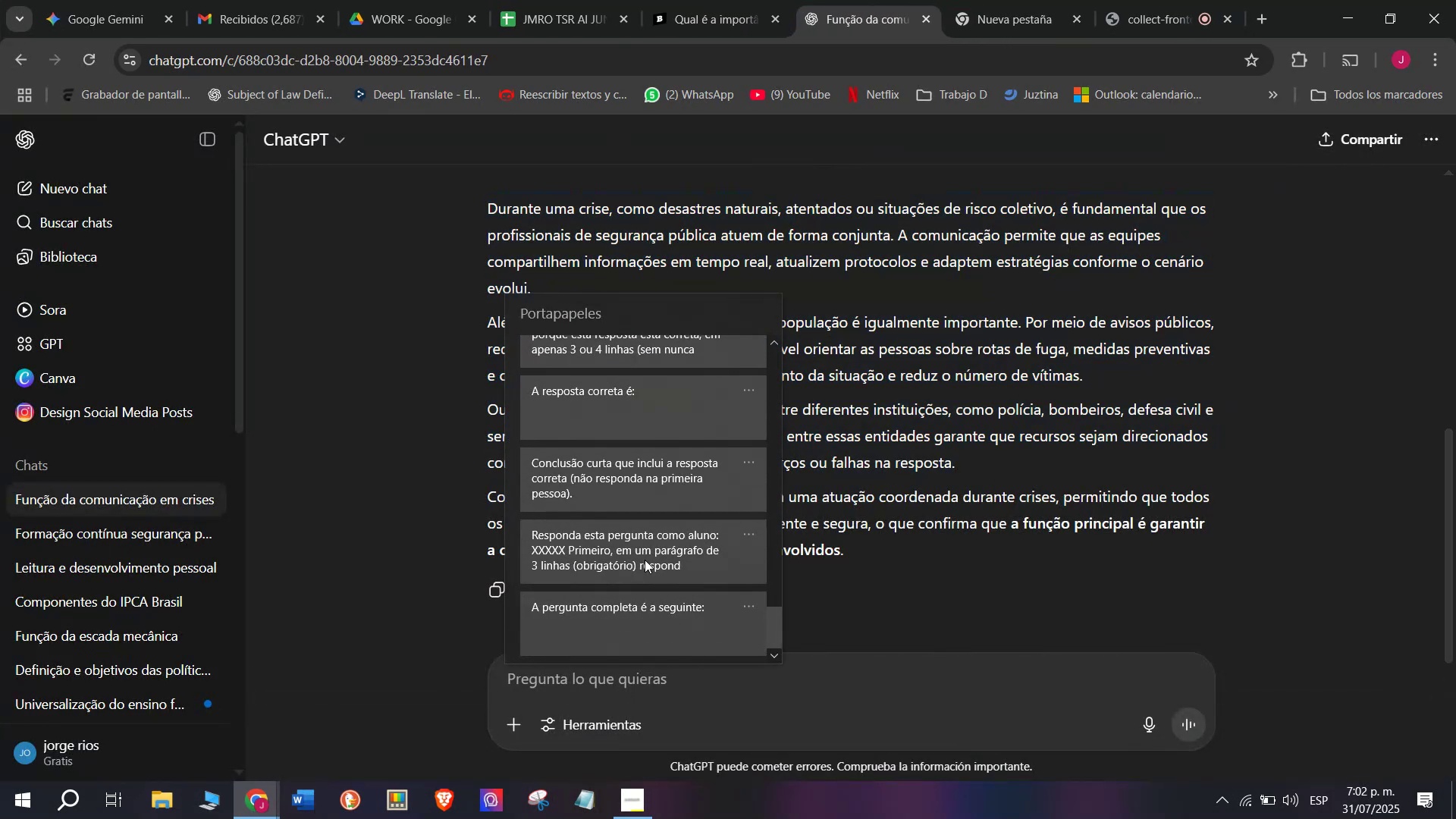 
key(Control+V)
 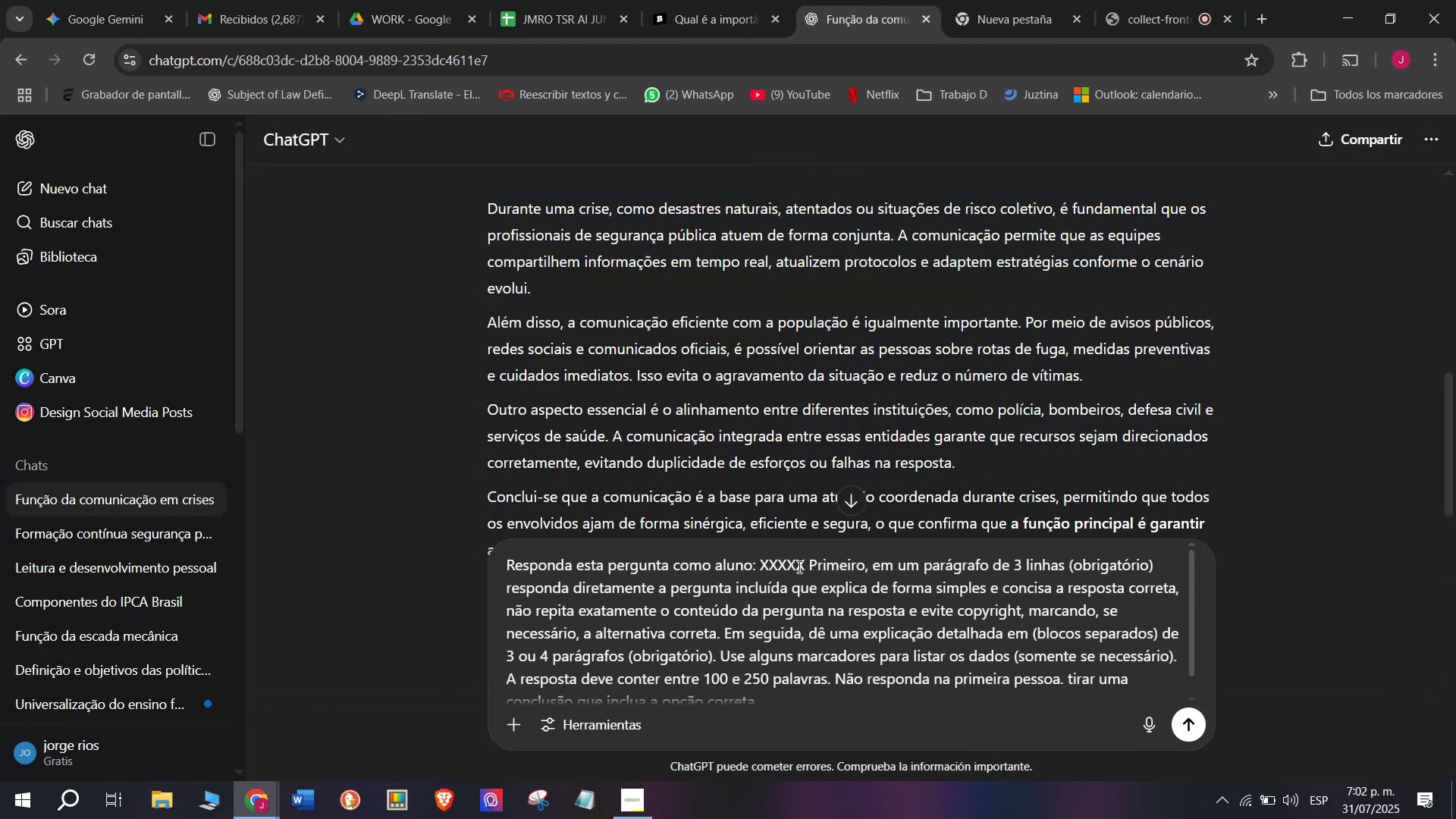 
left_click_drag(start_coordinate=[800, 558], to_coordinate=[758, 554])
 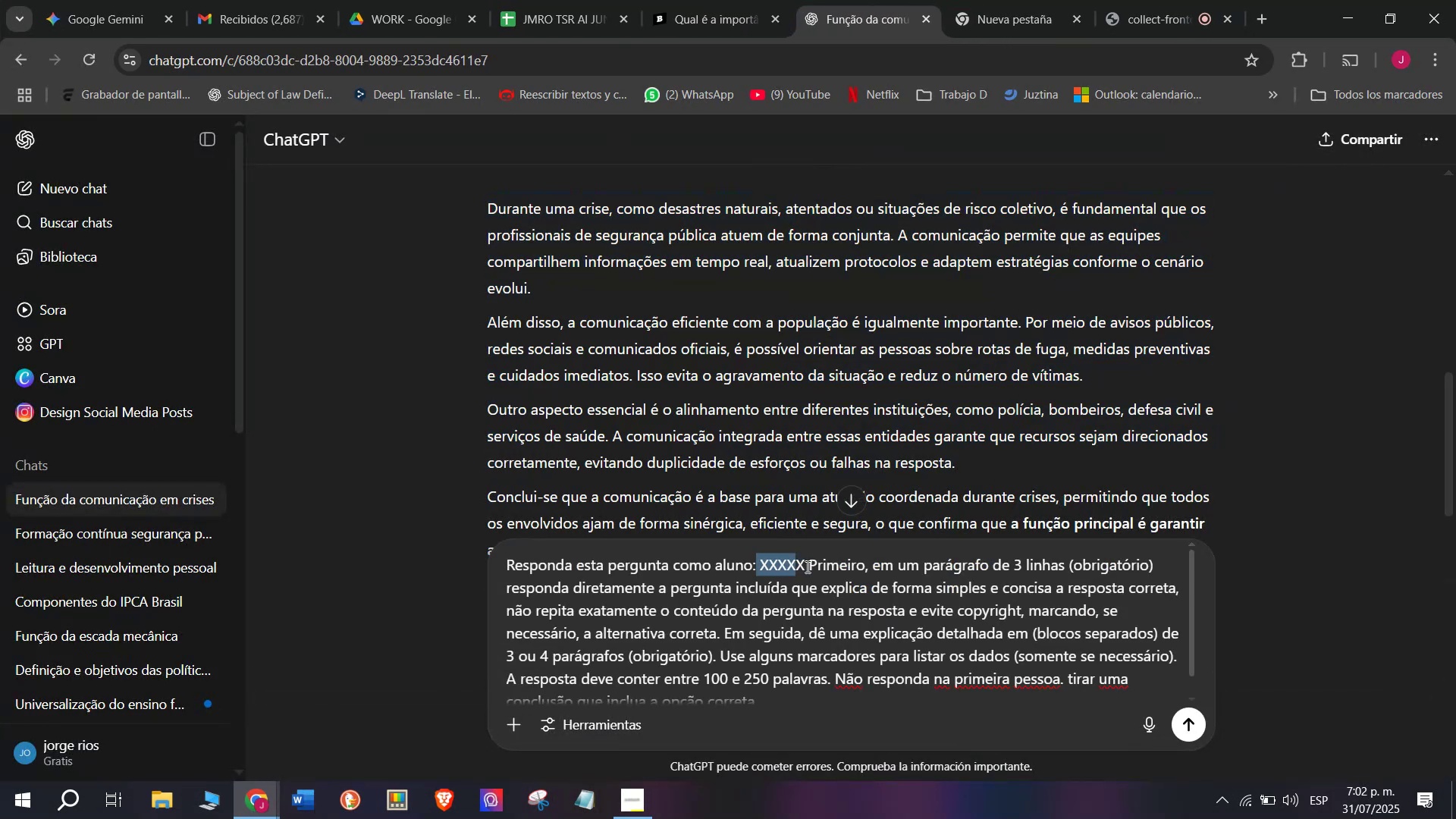 
left_click_drag(start_coordinate=[806, 566], to_coordinate=[762, 556])
 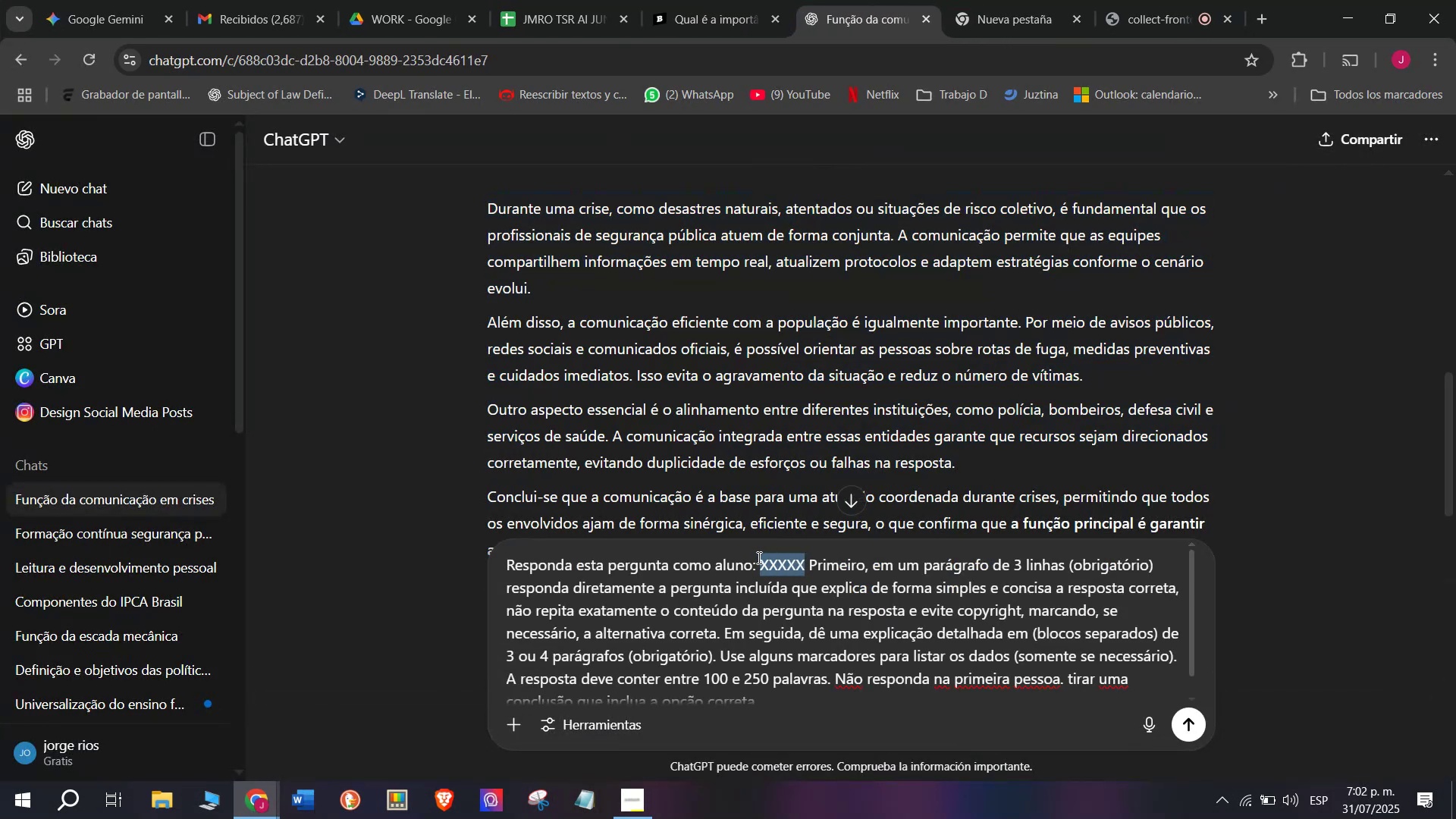 
key(Meta+V)
 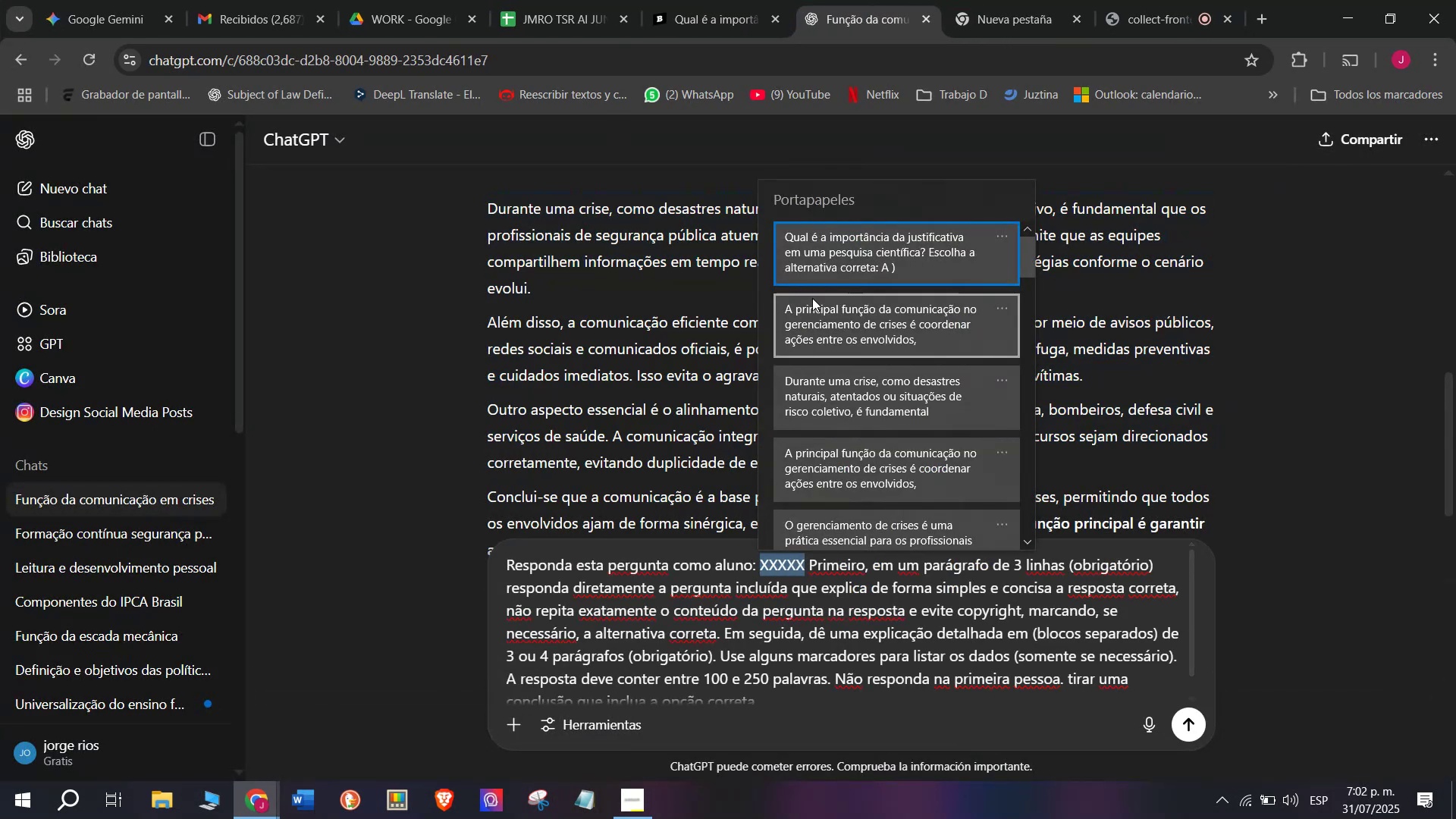 
key(Control+ControlLeft)
 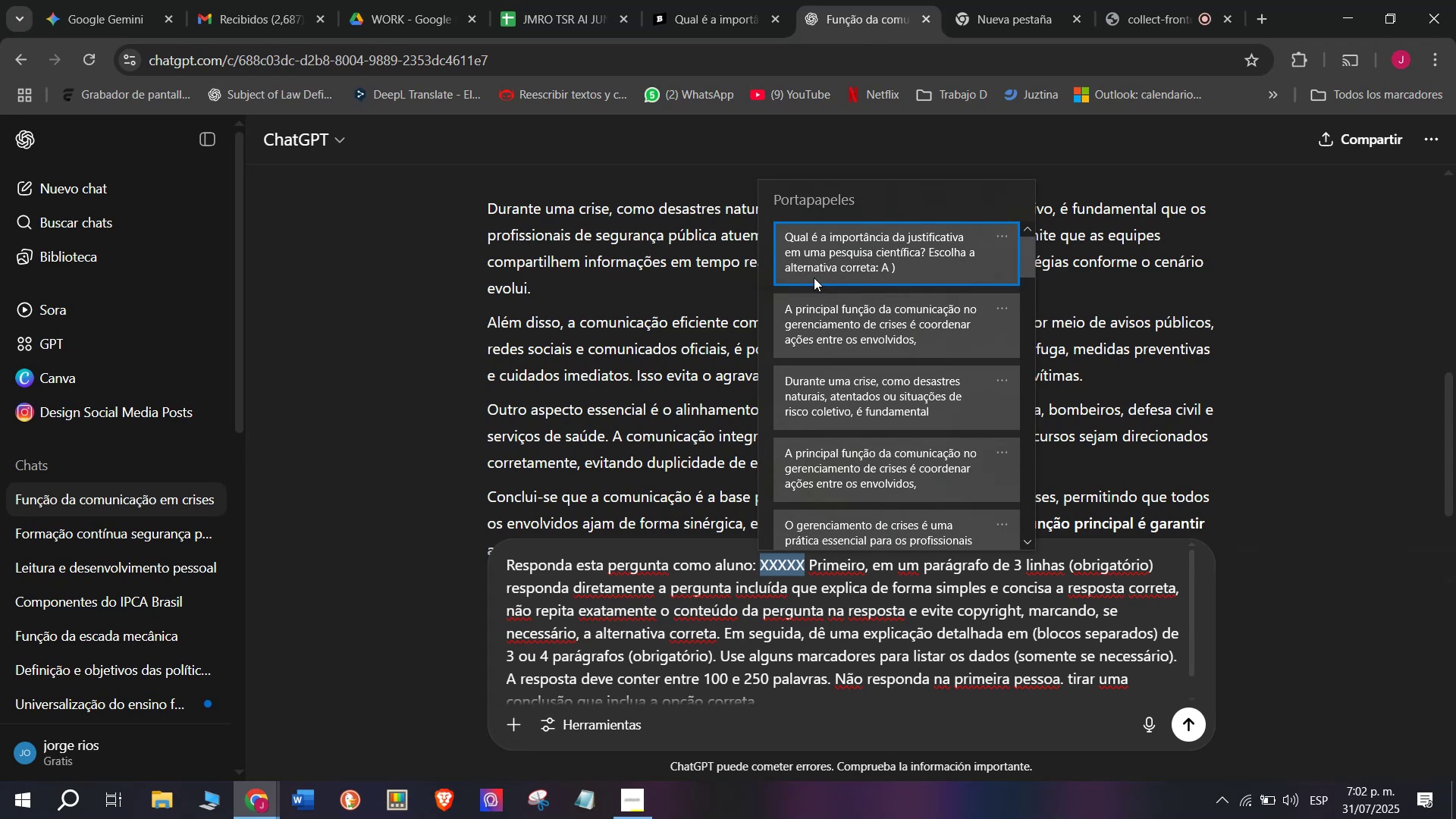 
key(Control+V)
 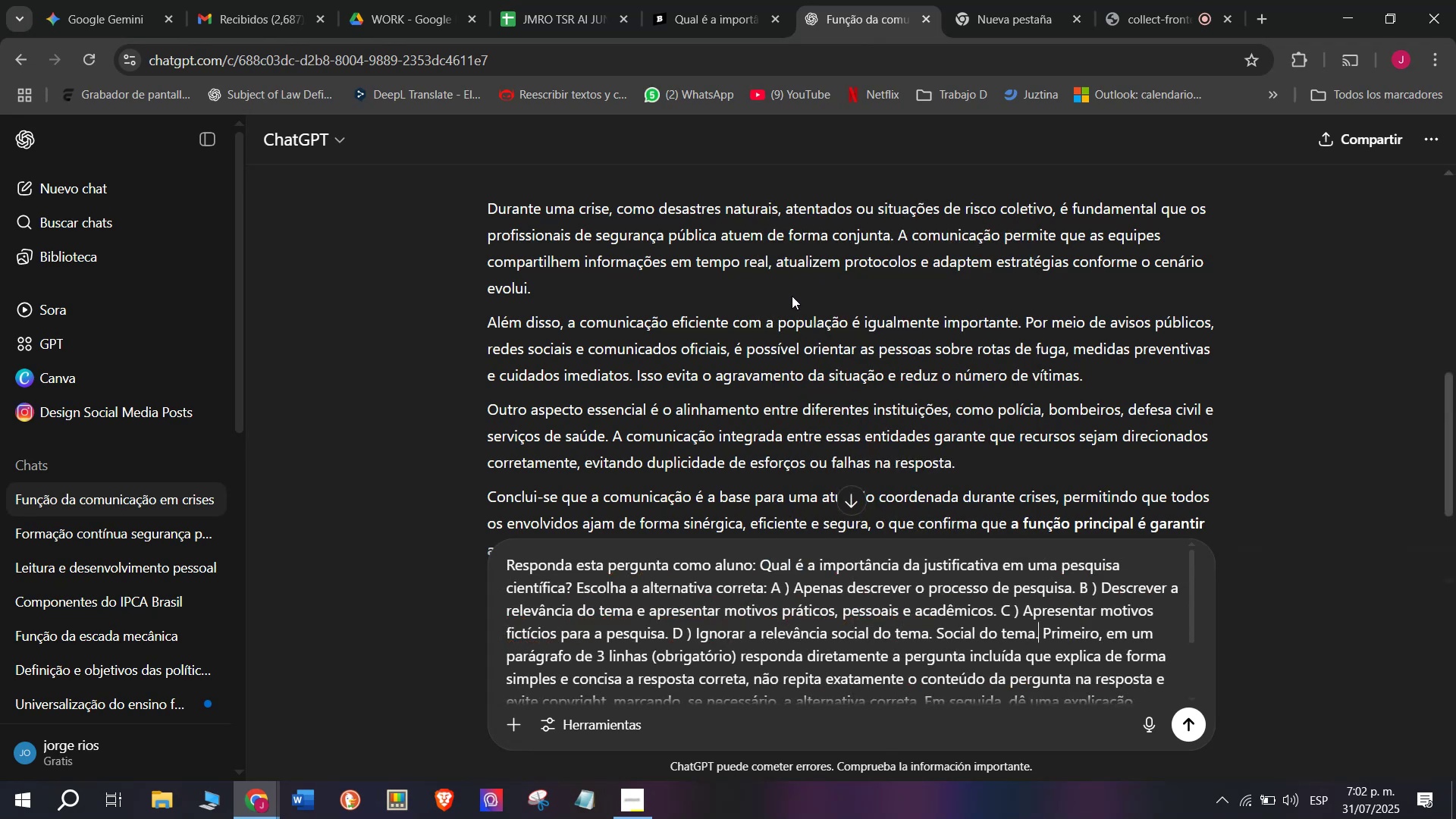 
key(Enter)
 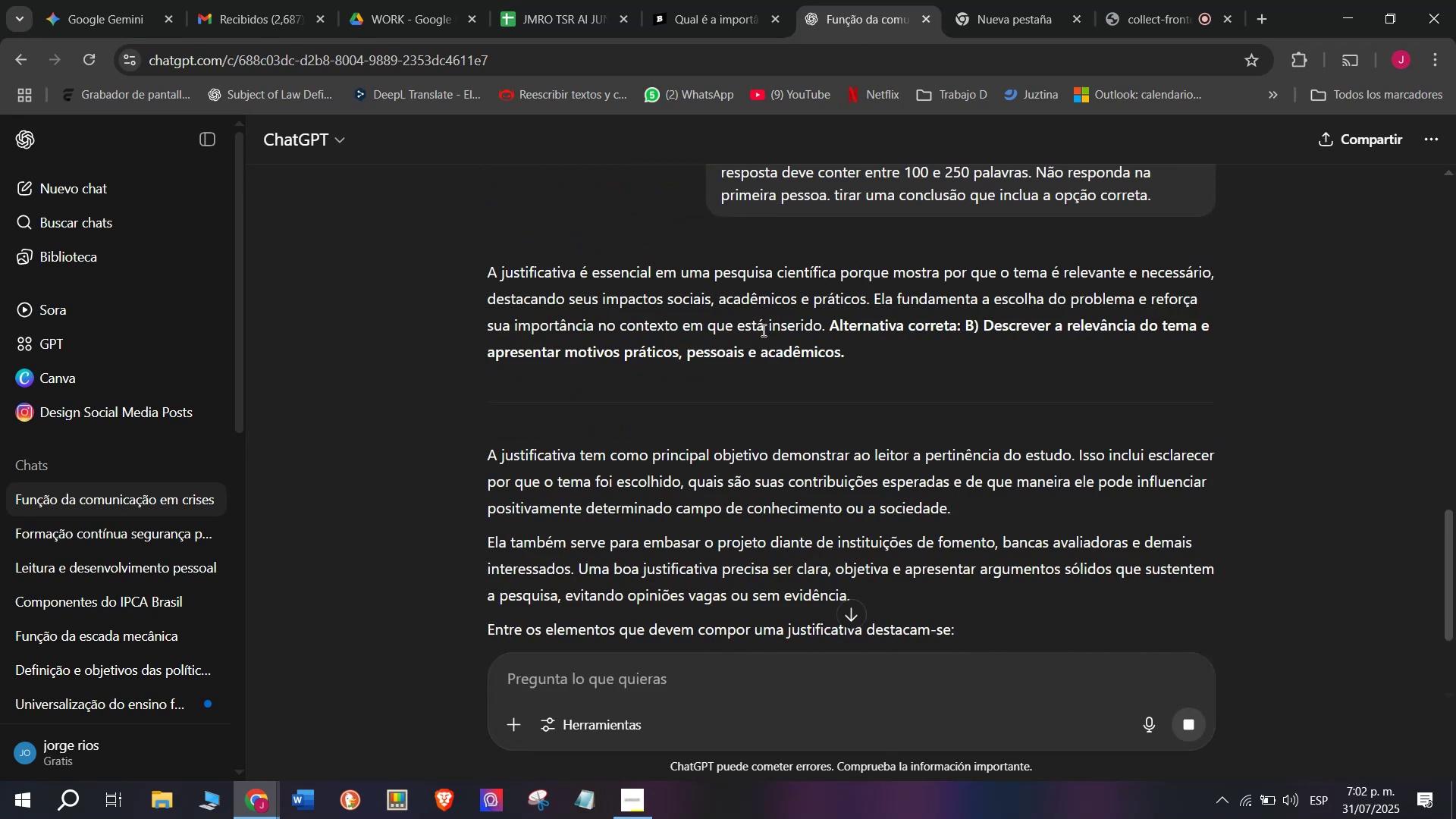 
wait(5.37)
 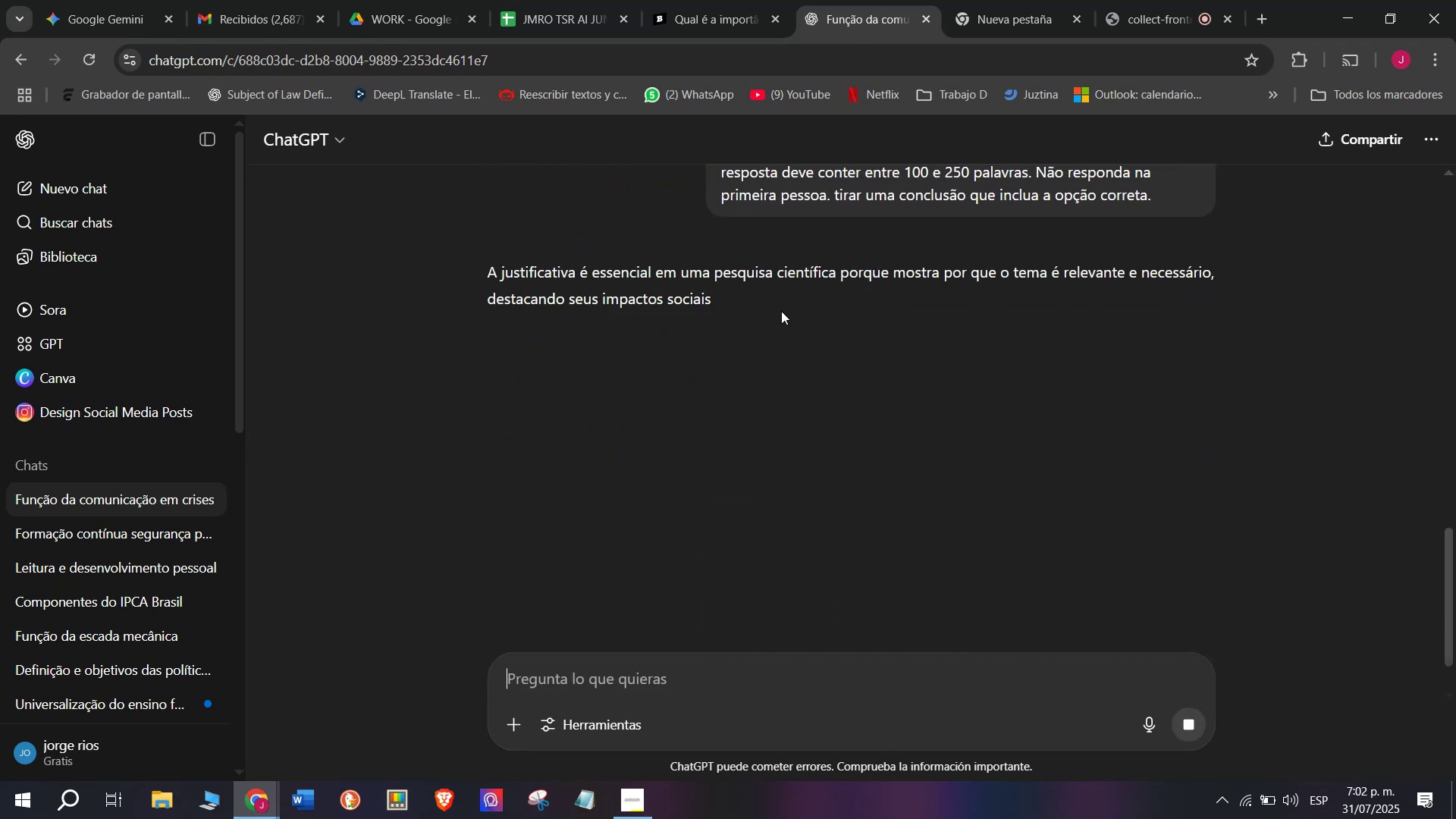 
left_click_drag(start_coordinate=[974, 324], to_coordinate=[489, 281])
 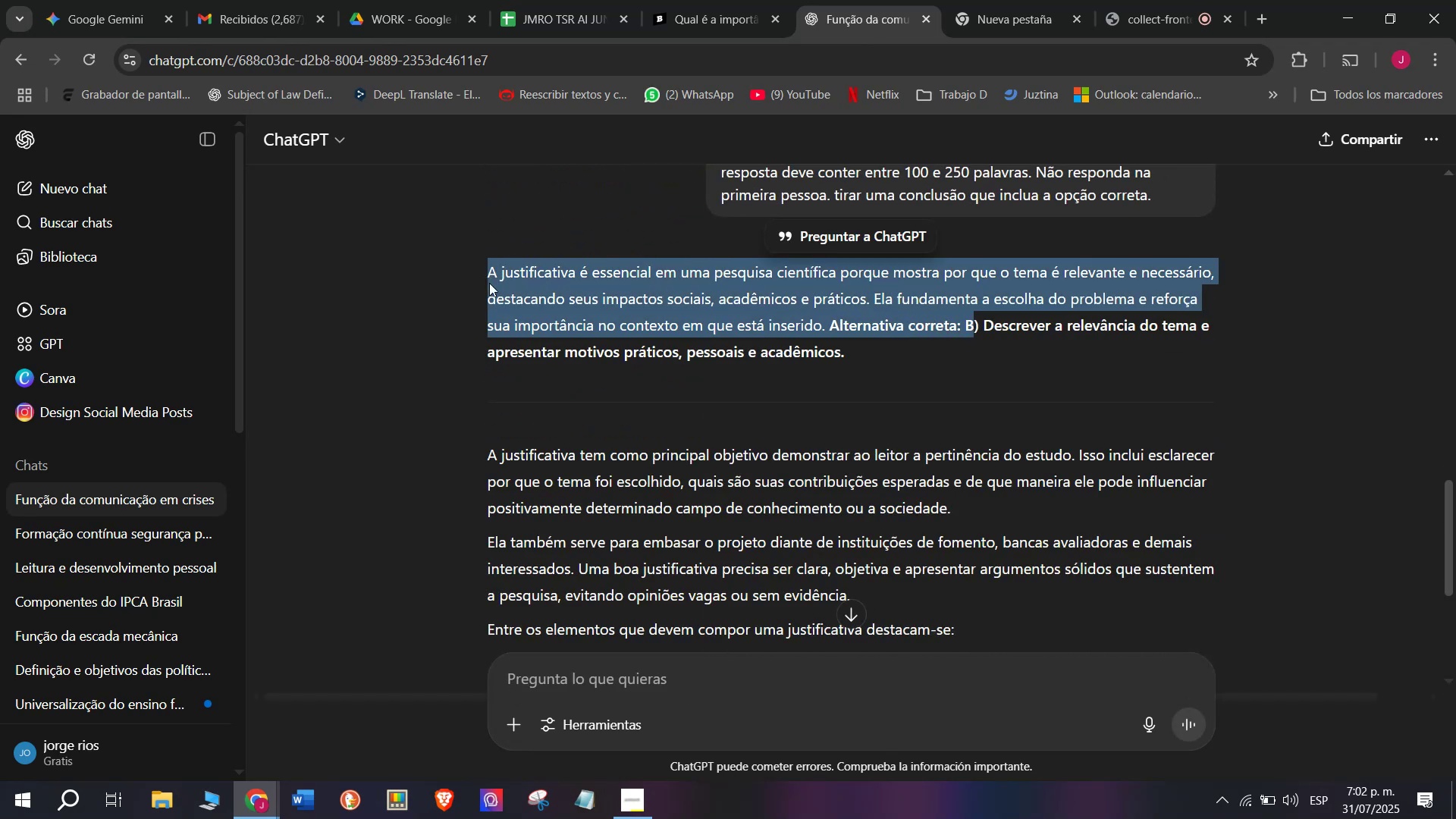 
key(Control+C)
 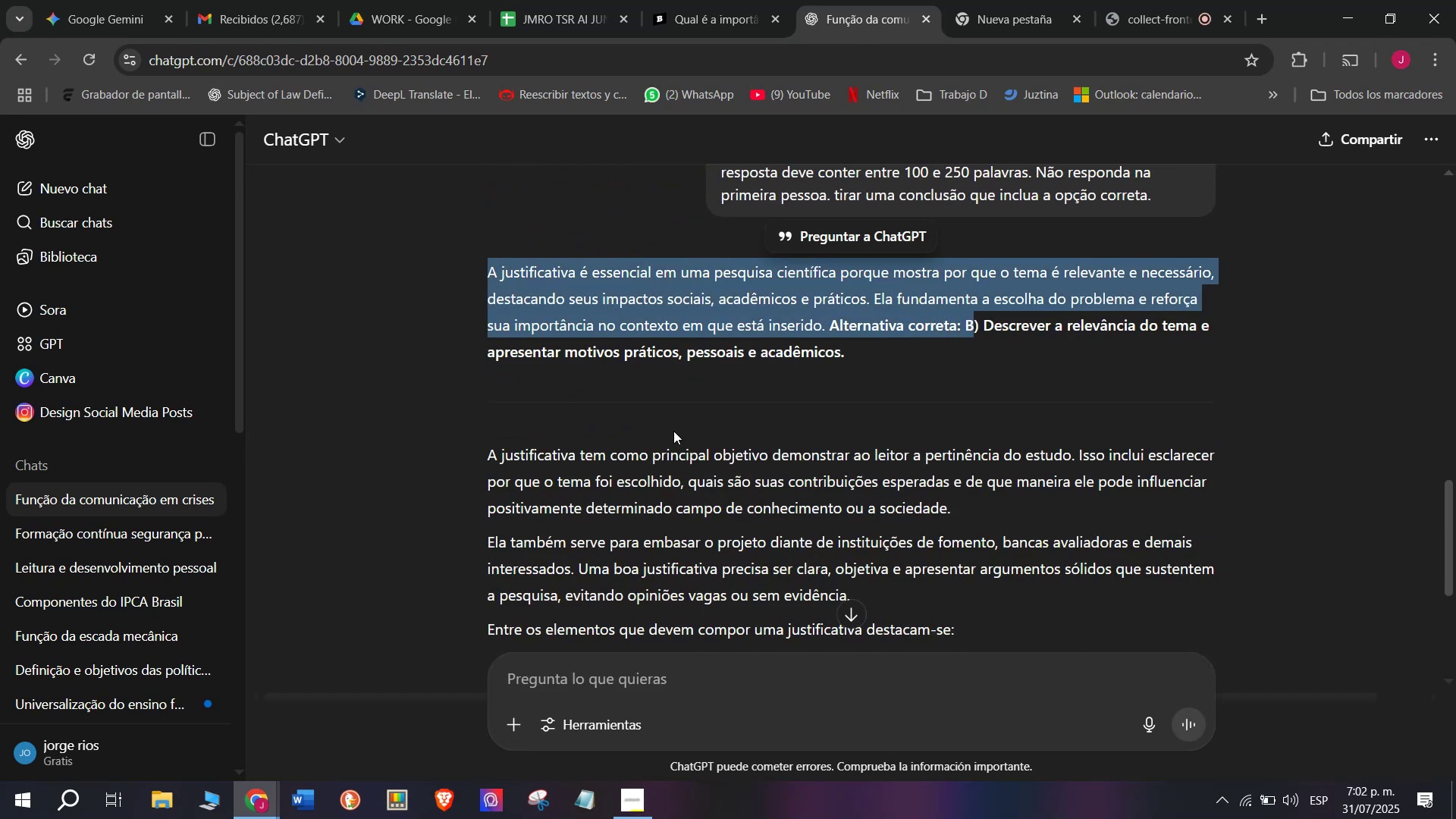 
scroll: coordinate [679, 433], scroll_direction: down, amount: 1.0
 